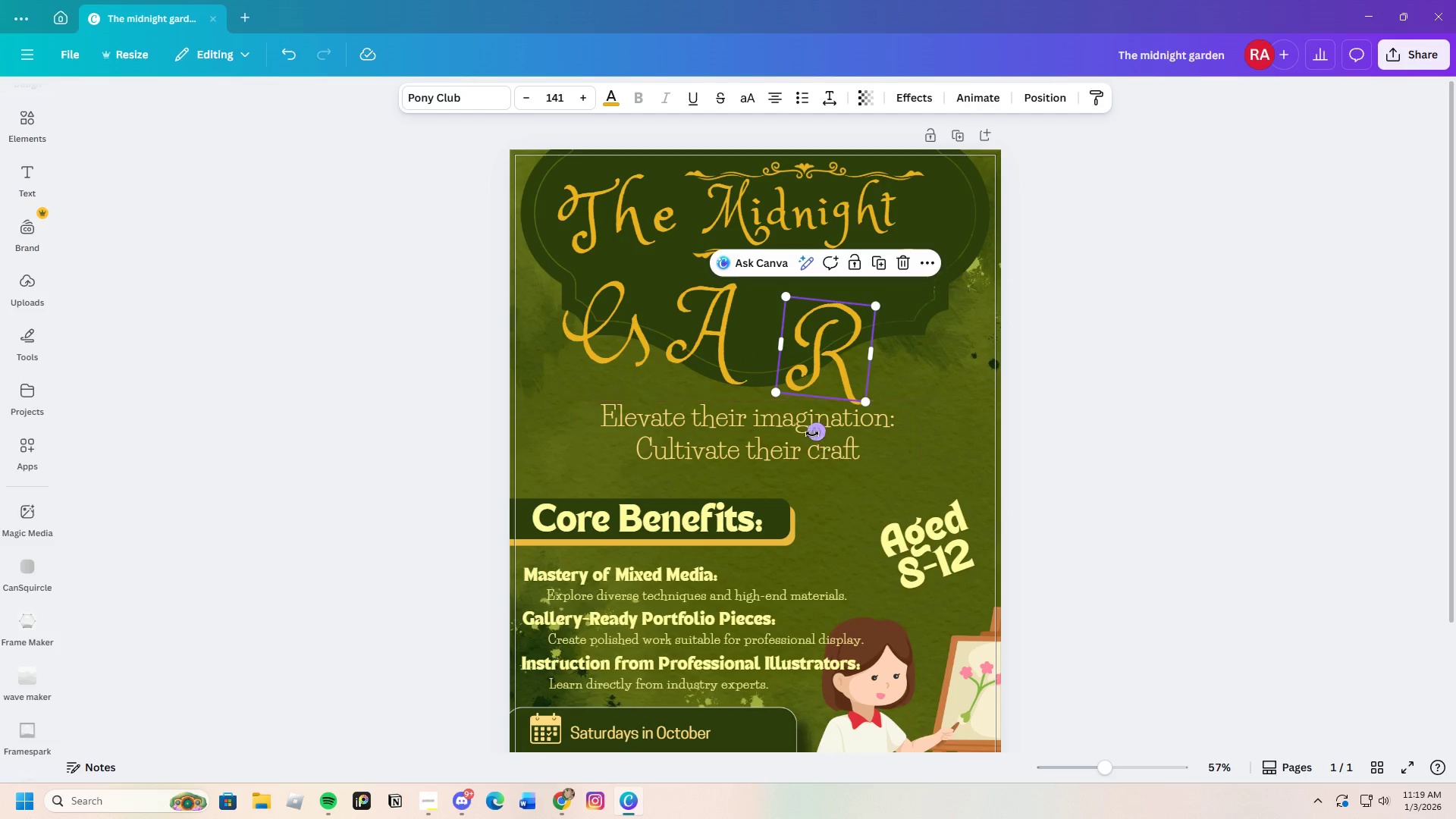 
left_click_drag(start_coordinate=[812, 434], to_coordinate=[834, 417])
 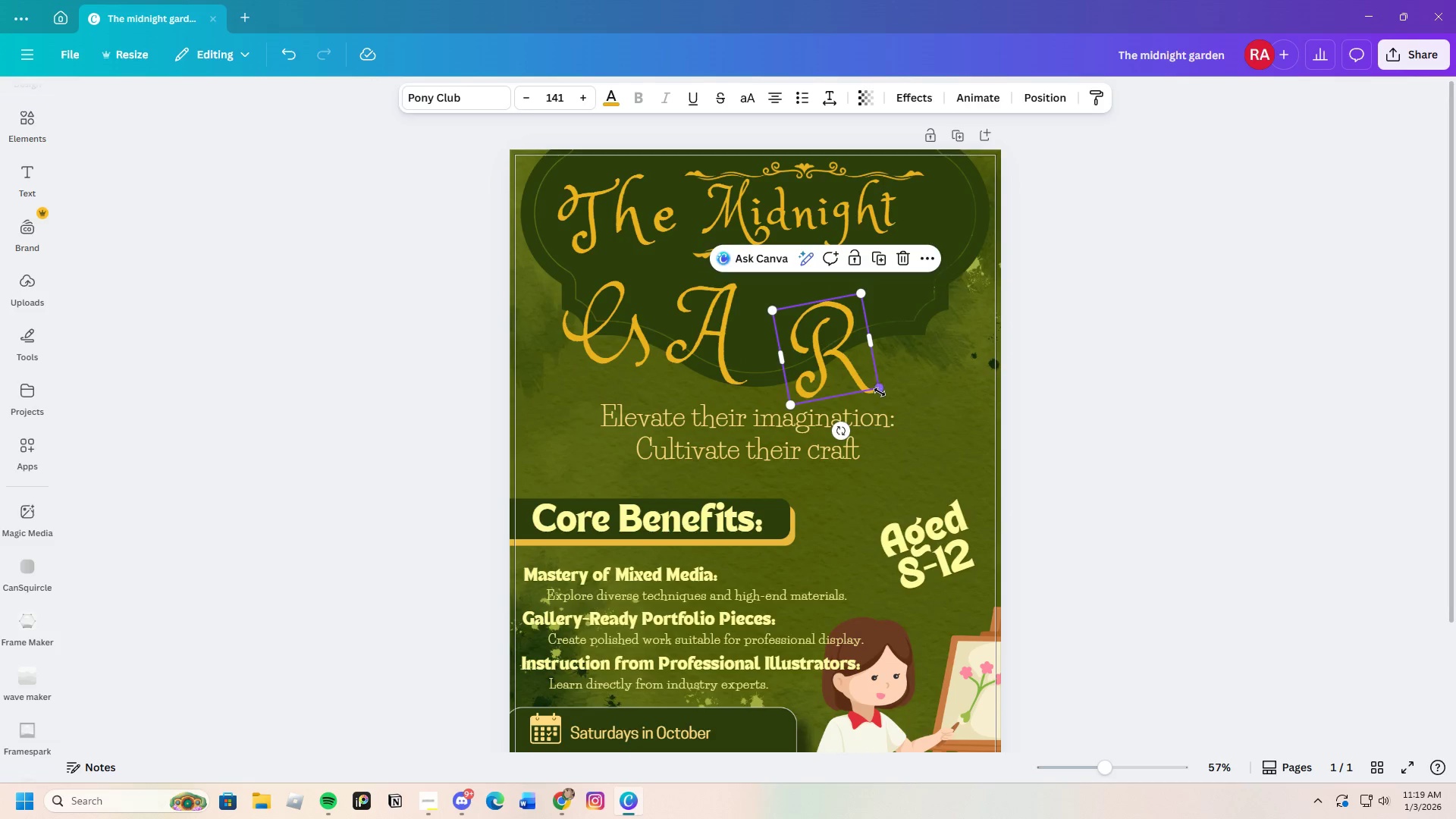 
left_click_drag(start_coordinate=[879, 391], to_coordinate=[861, 386])
 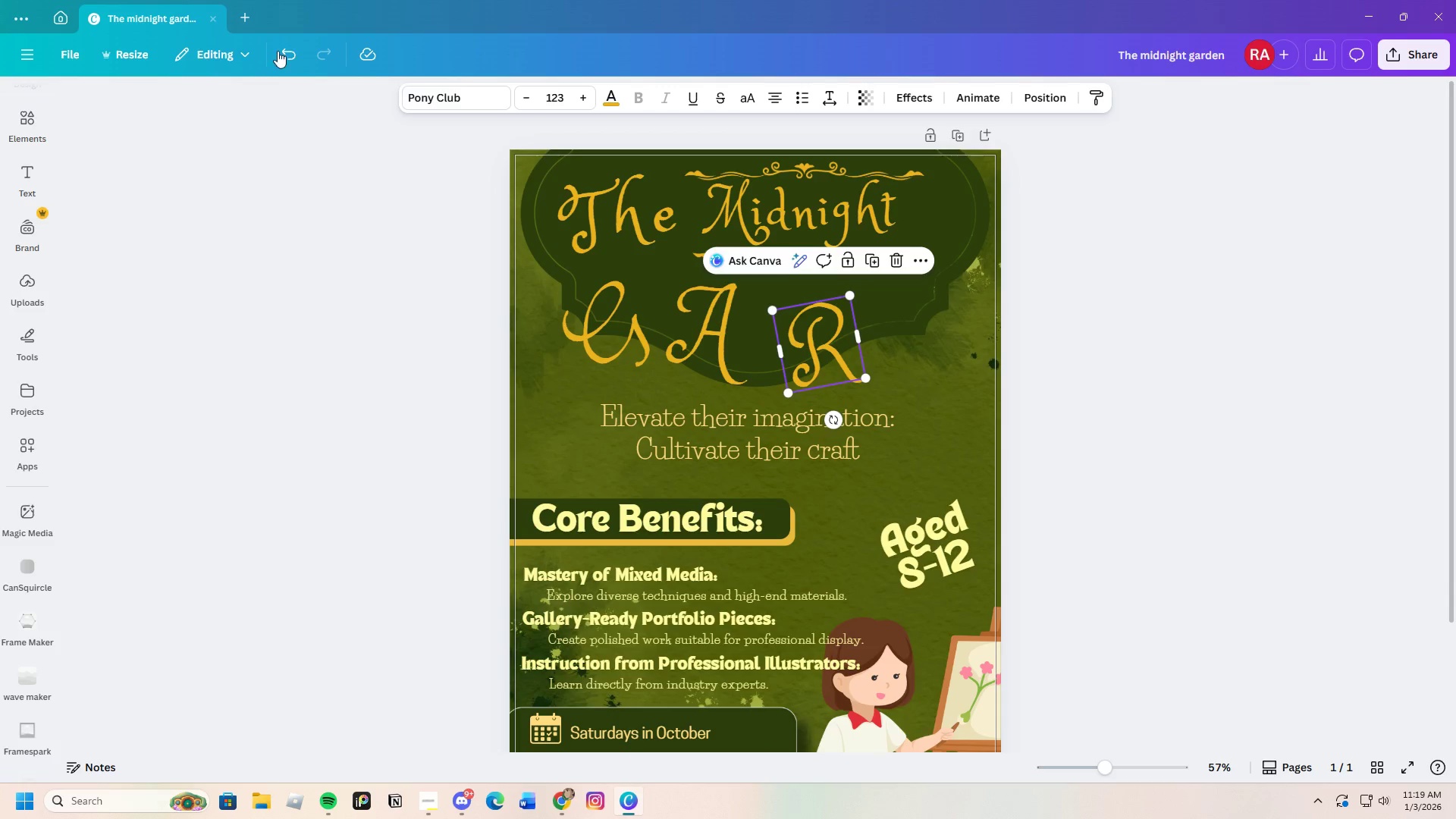 
left_click([279, 50])
 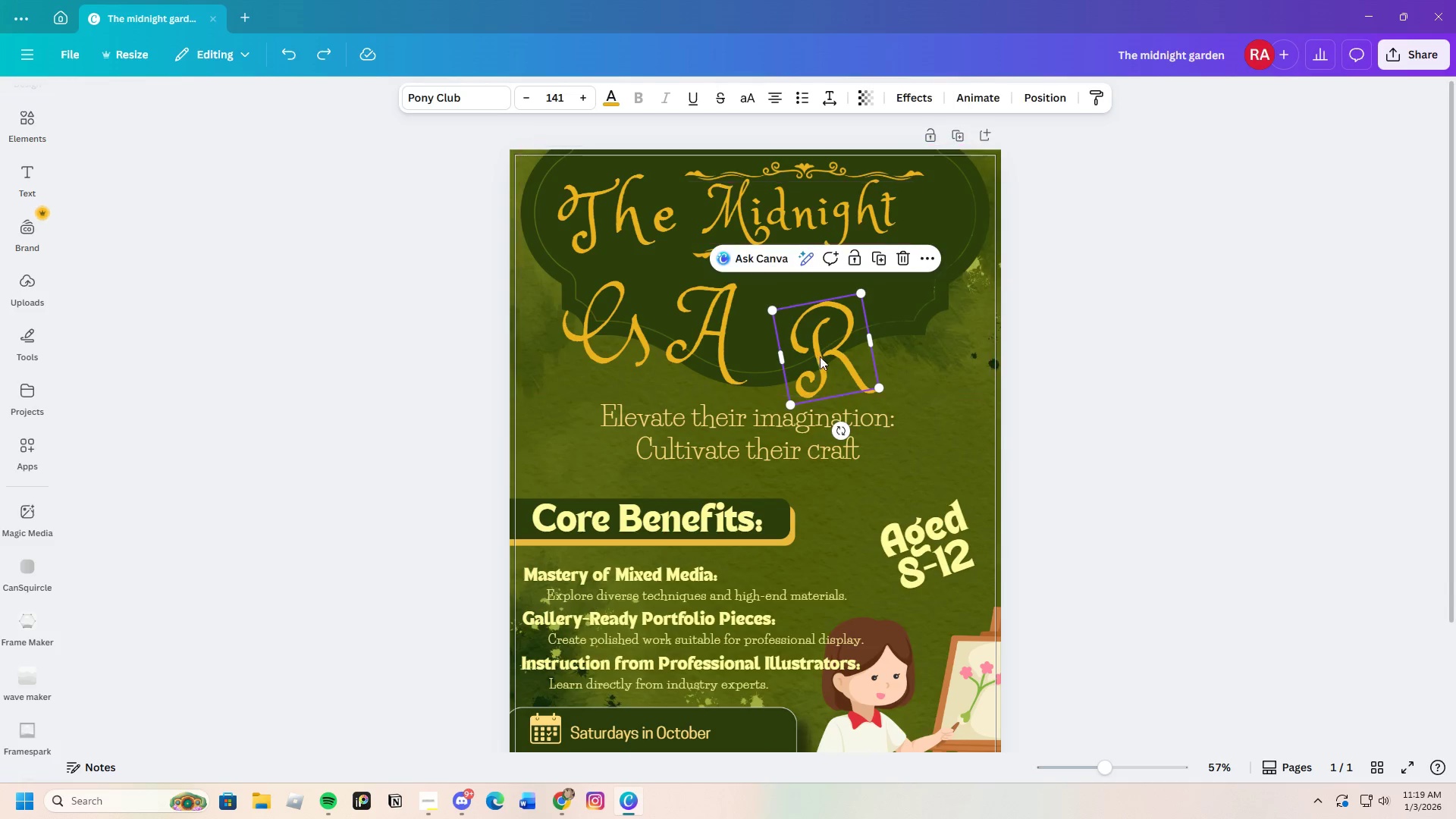 
left_click_drag(start_coordinate=[824, 347], to_coordinate=[780, 314])
 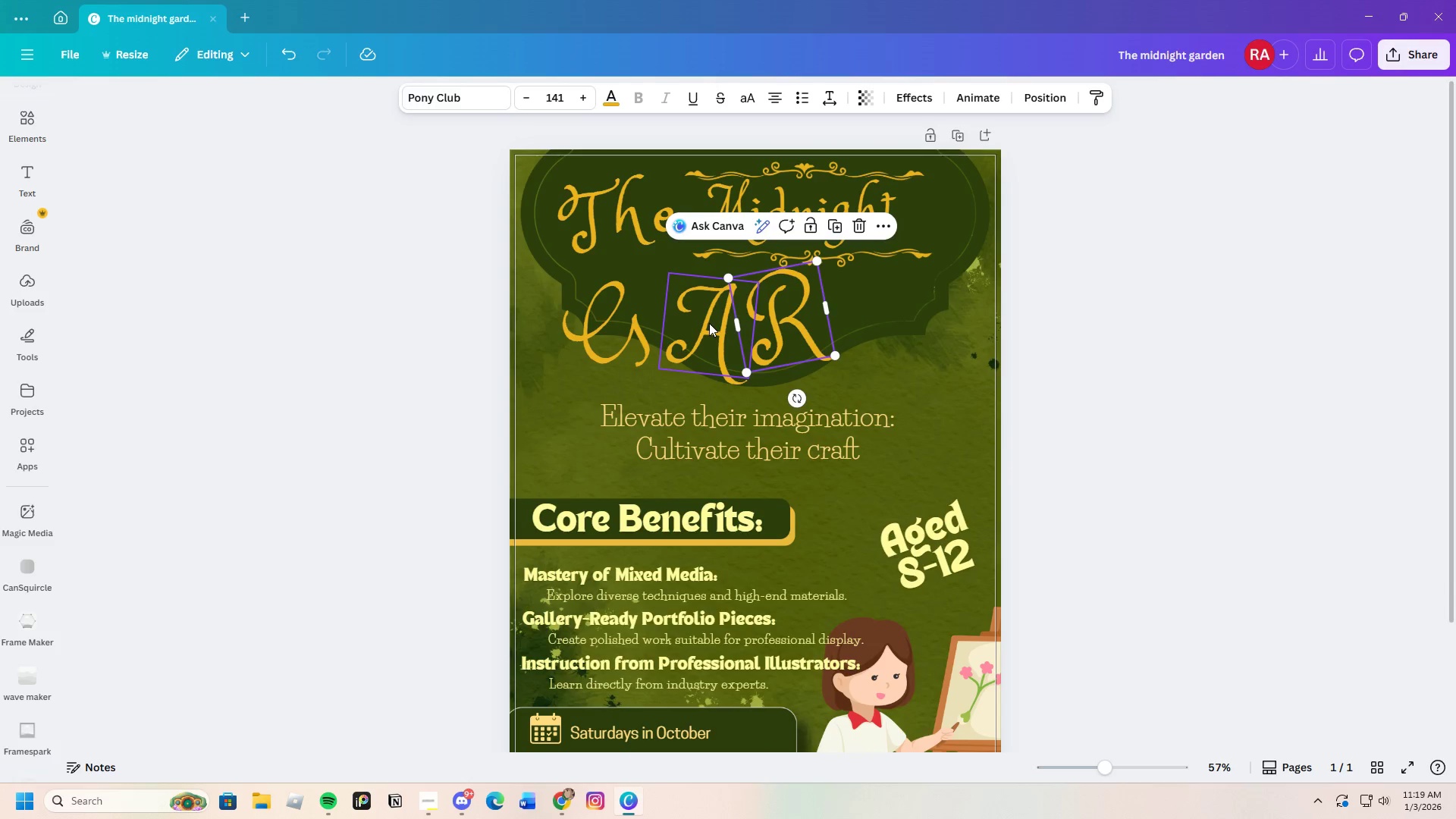 
left_click_drag(start_coordinate=[709, 323], to_coordinate=[687, 340])
 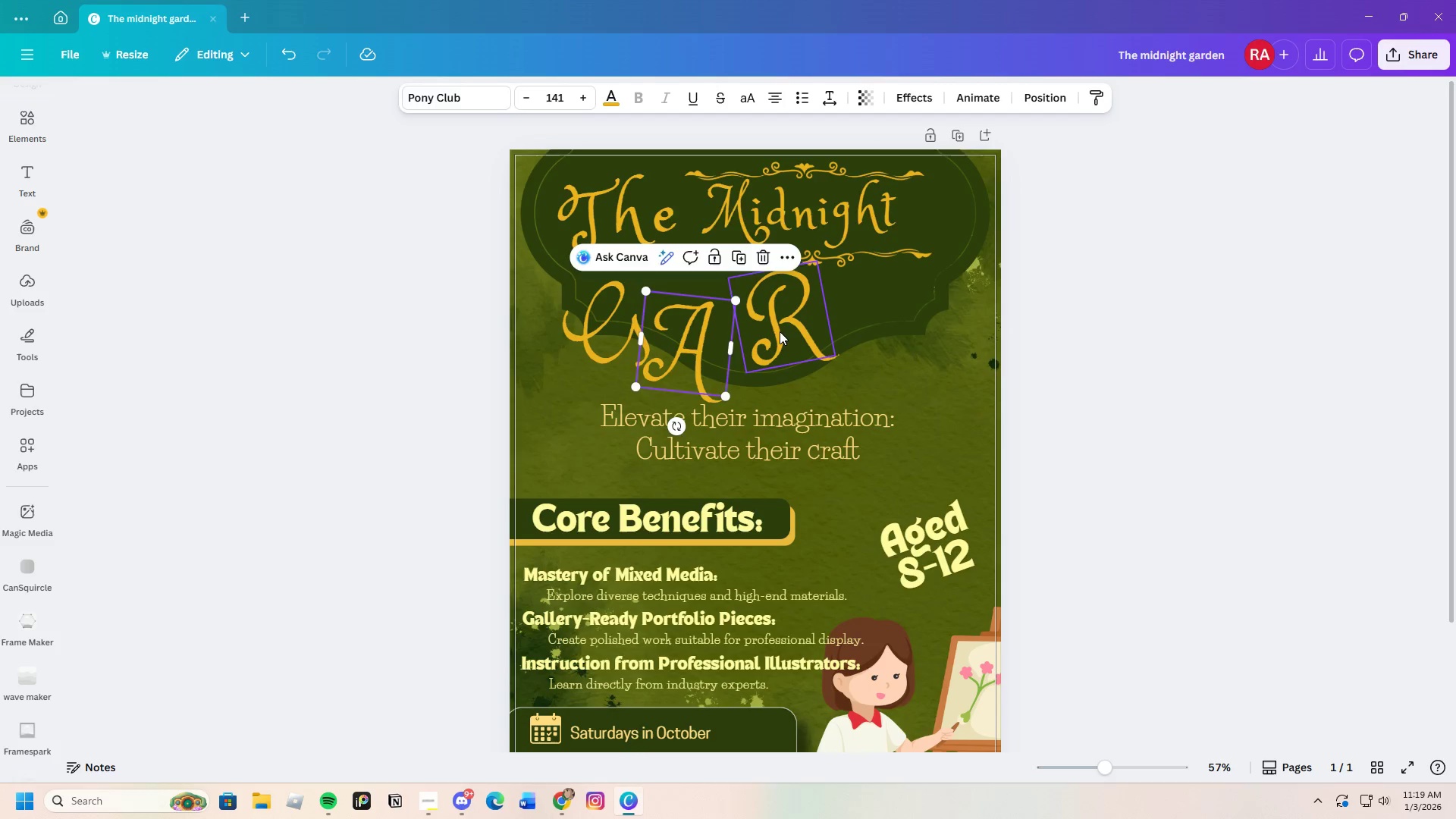 
left_click_drag(start_coordinate=[780, 331], to_coordinate=[763, 337])
 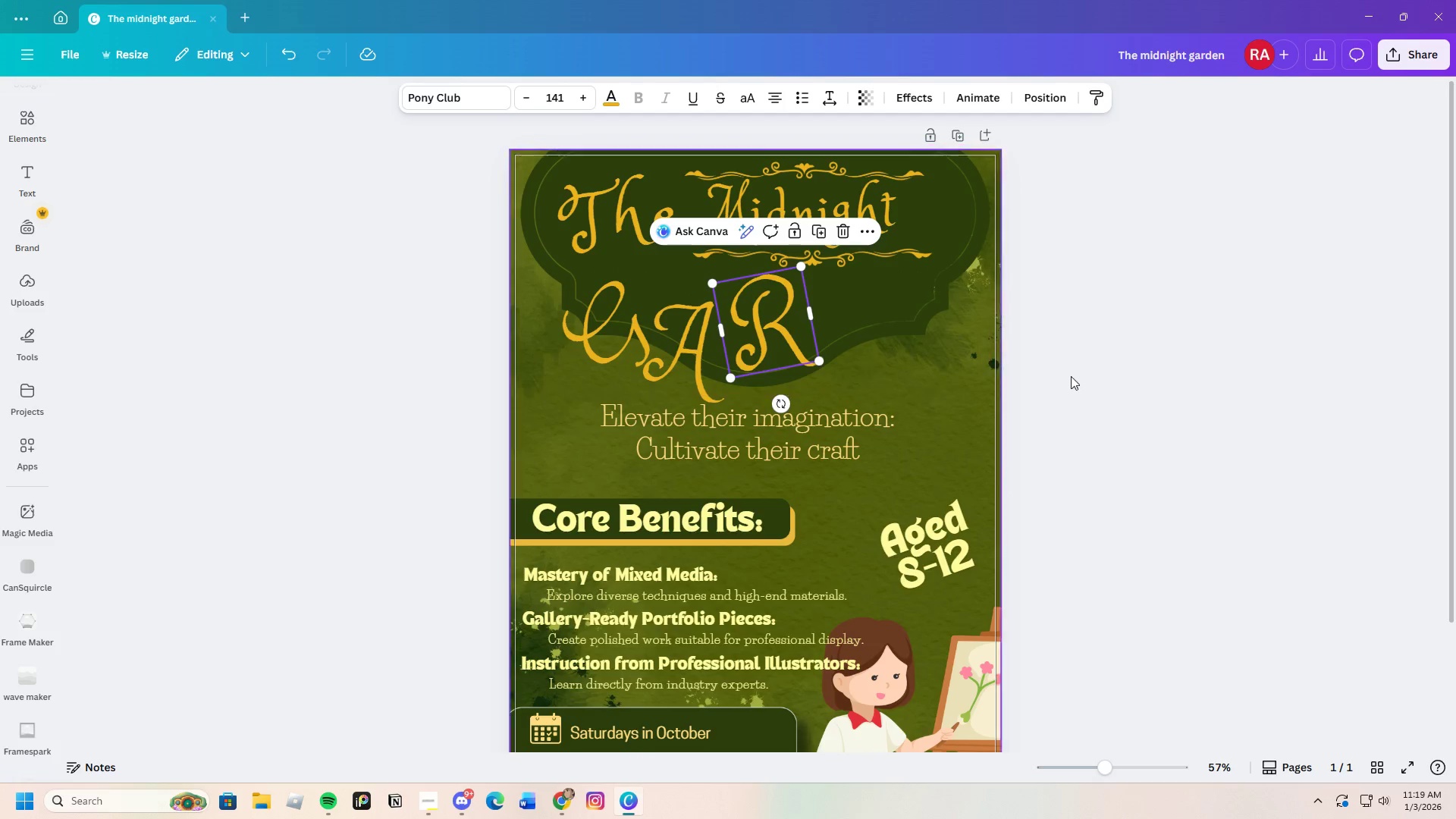 
left_click([1087, 380])
 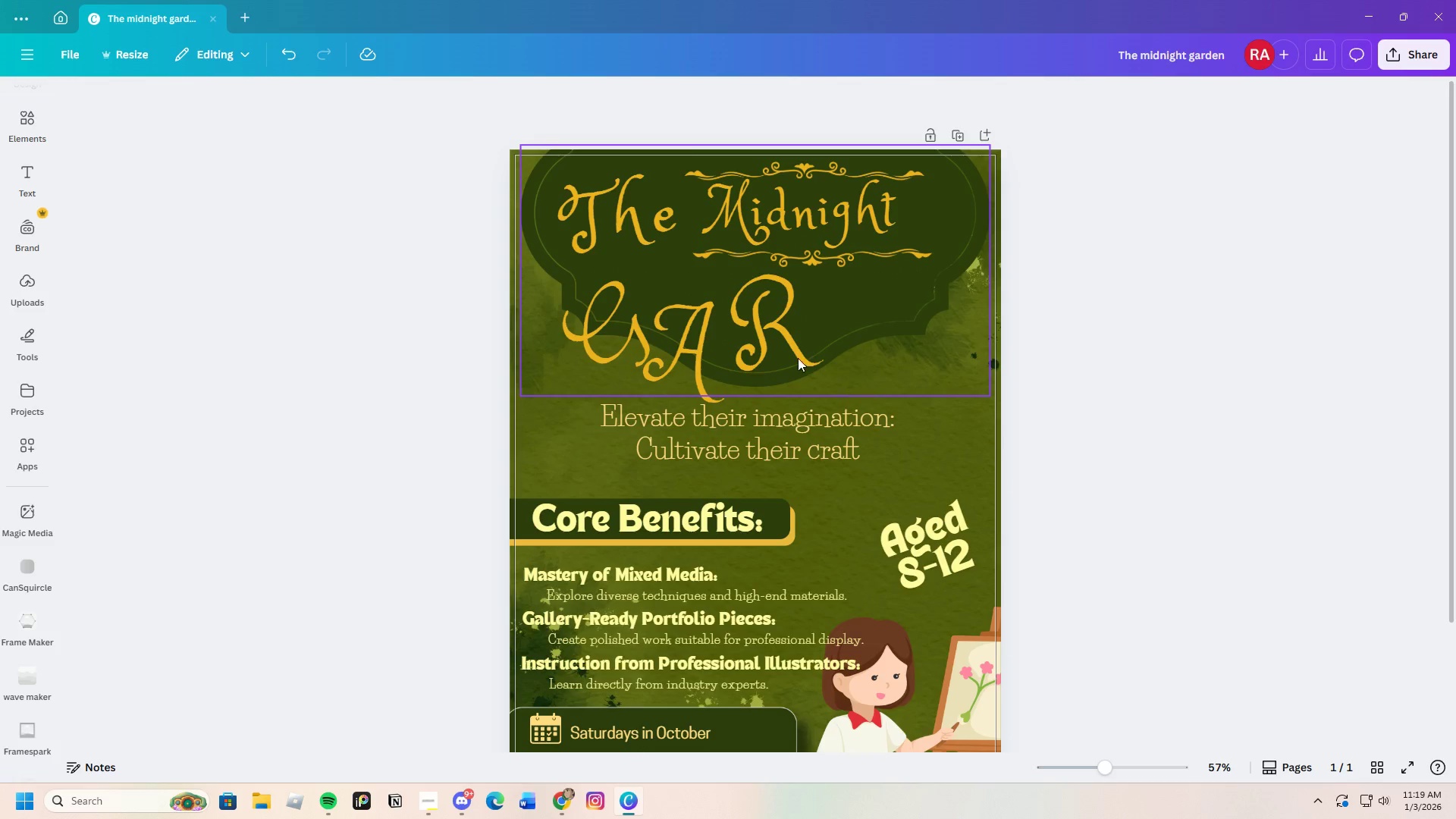 
left_click([780, 351])
 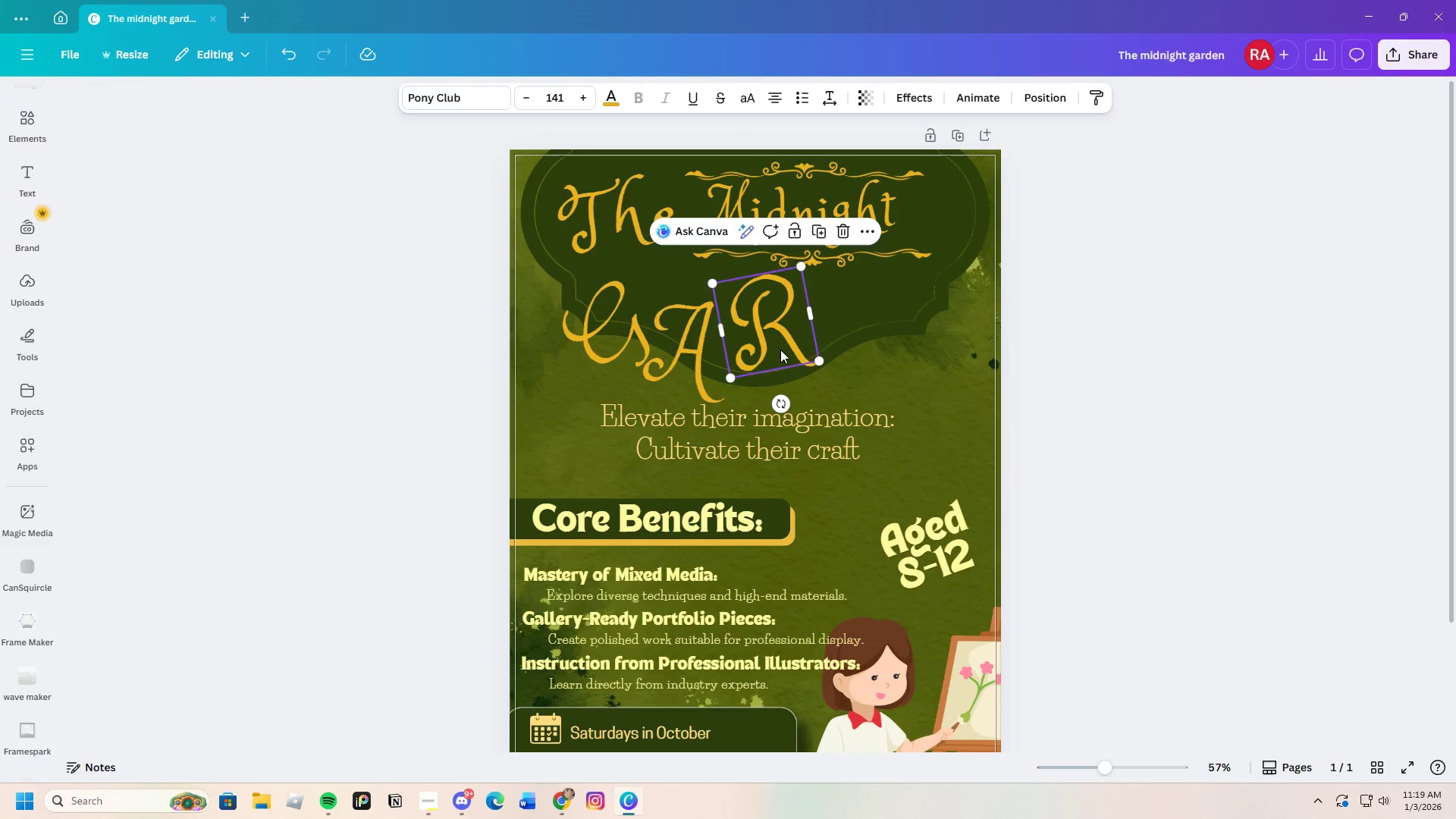 
mouse_move([779, 350])
 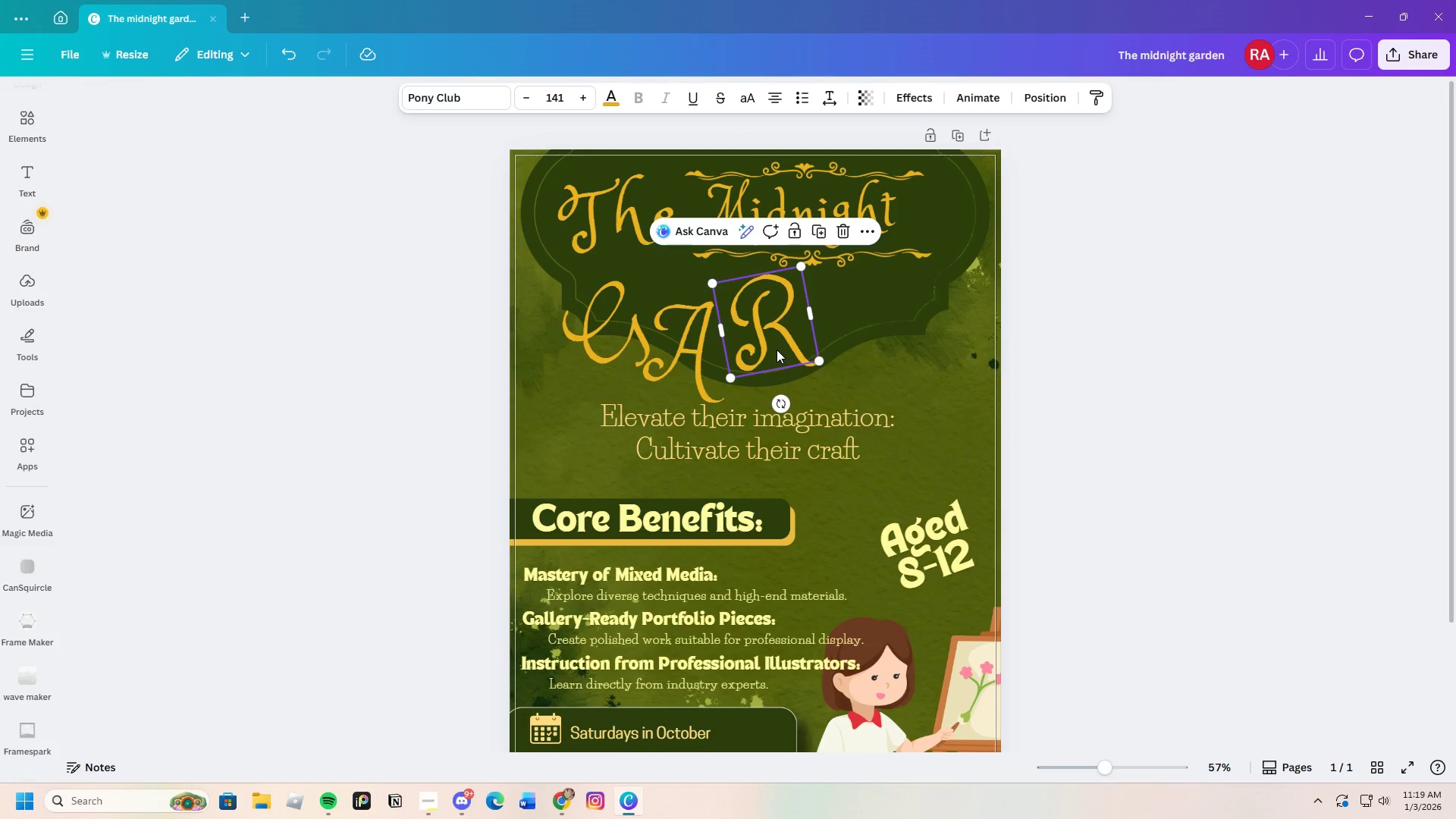 
key(Control+C)
 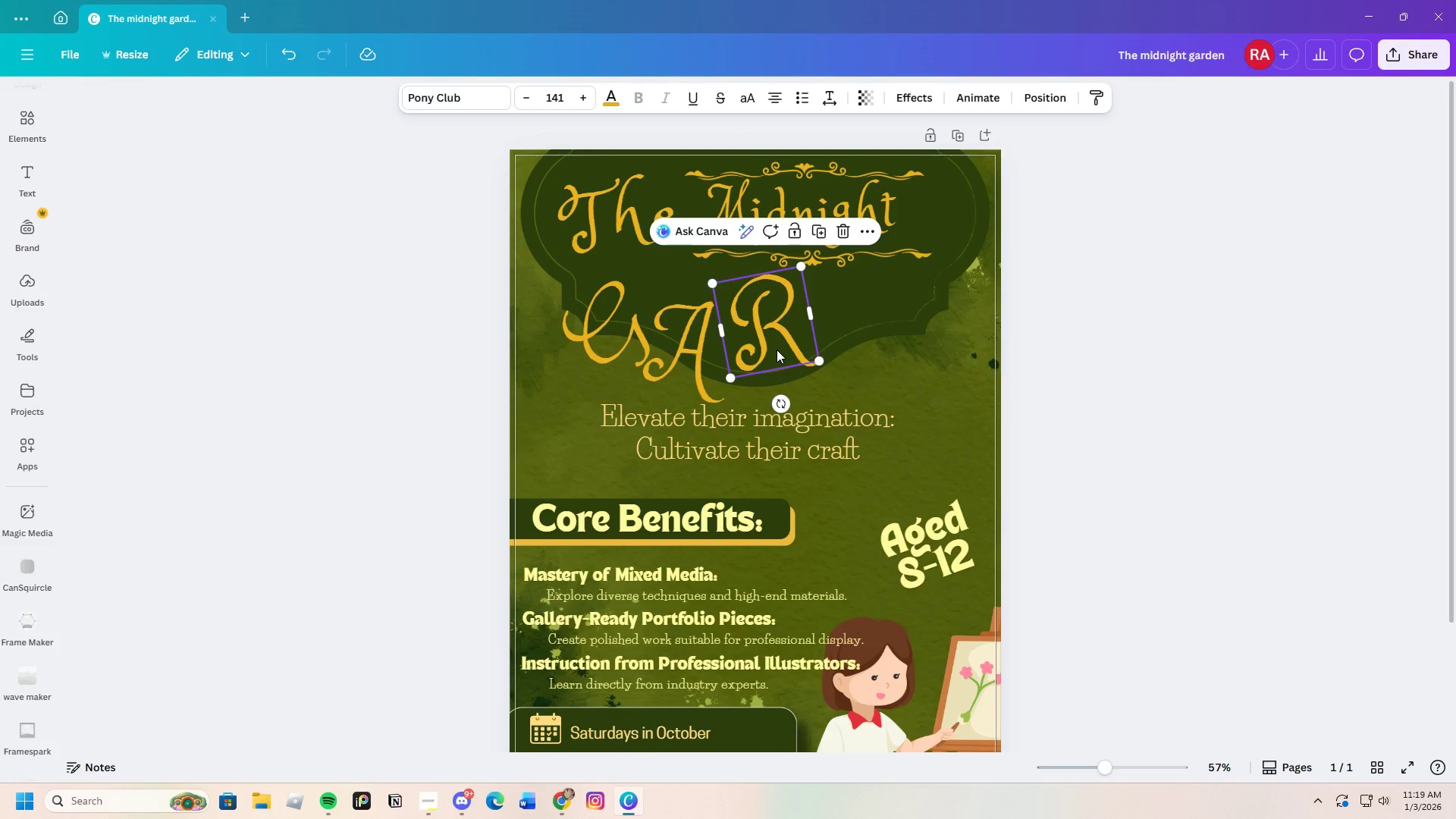 
key(Control+V)
 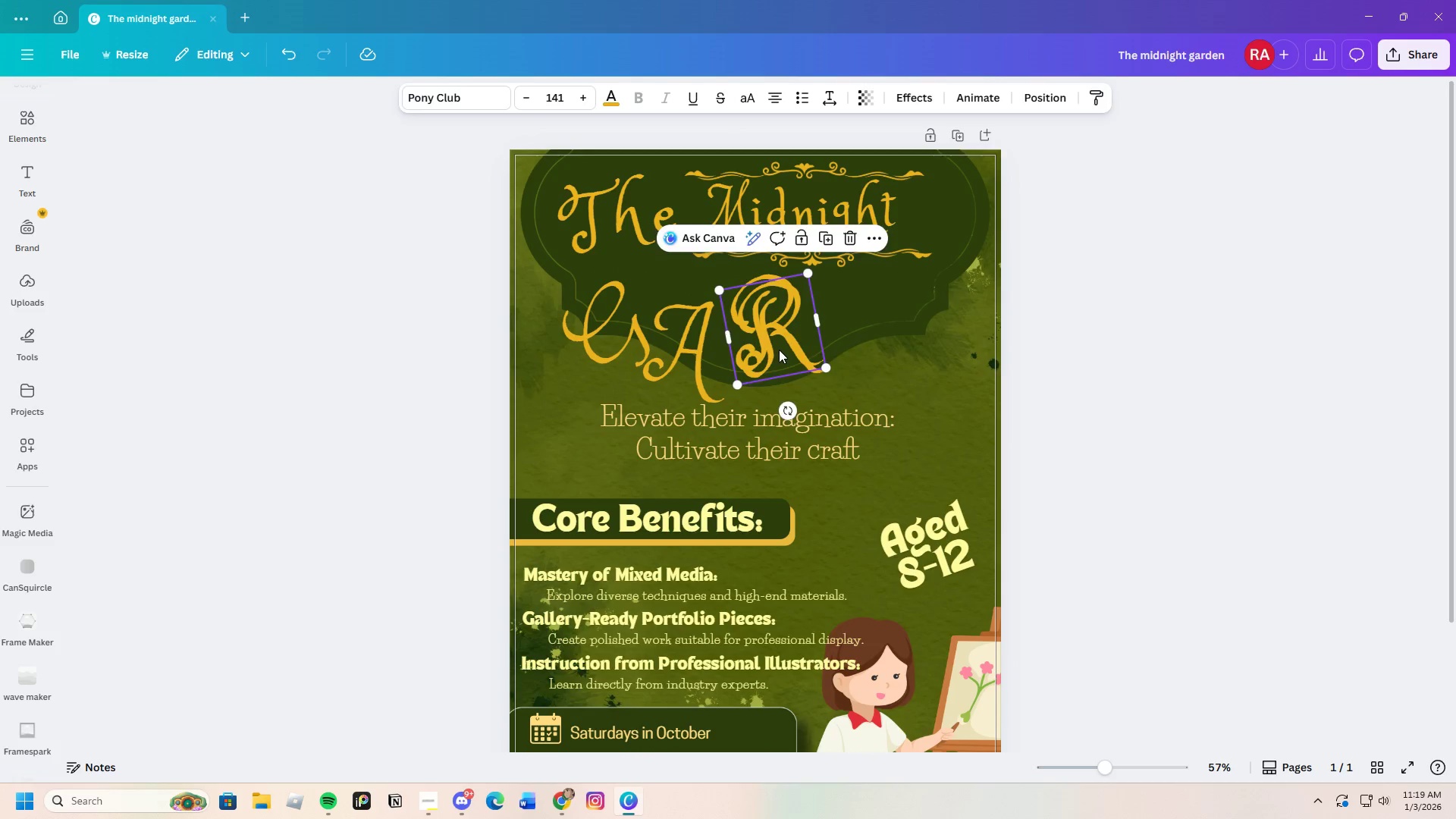 
left_click_drag(start_coordinate=[782, 350], to_coordinate=[836, 358])
 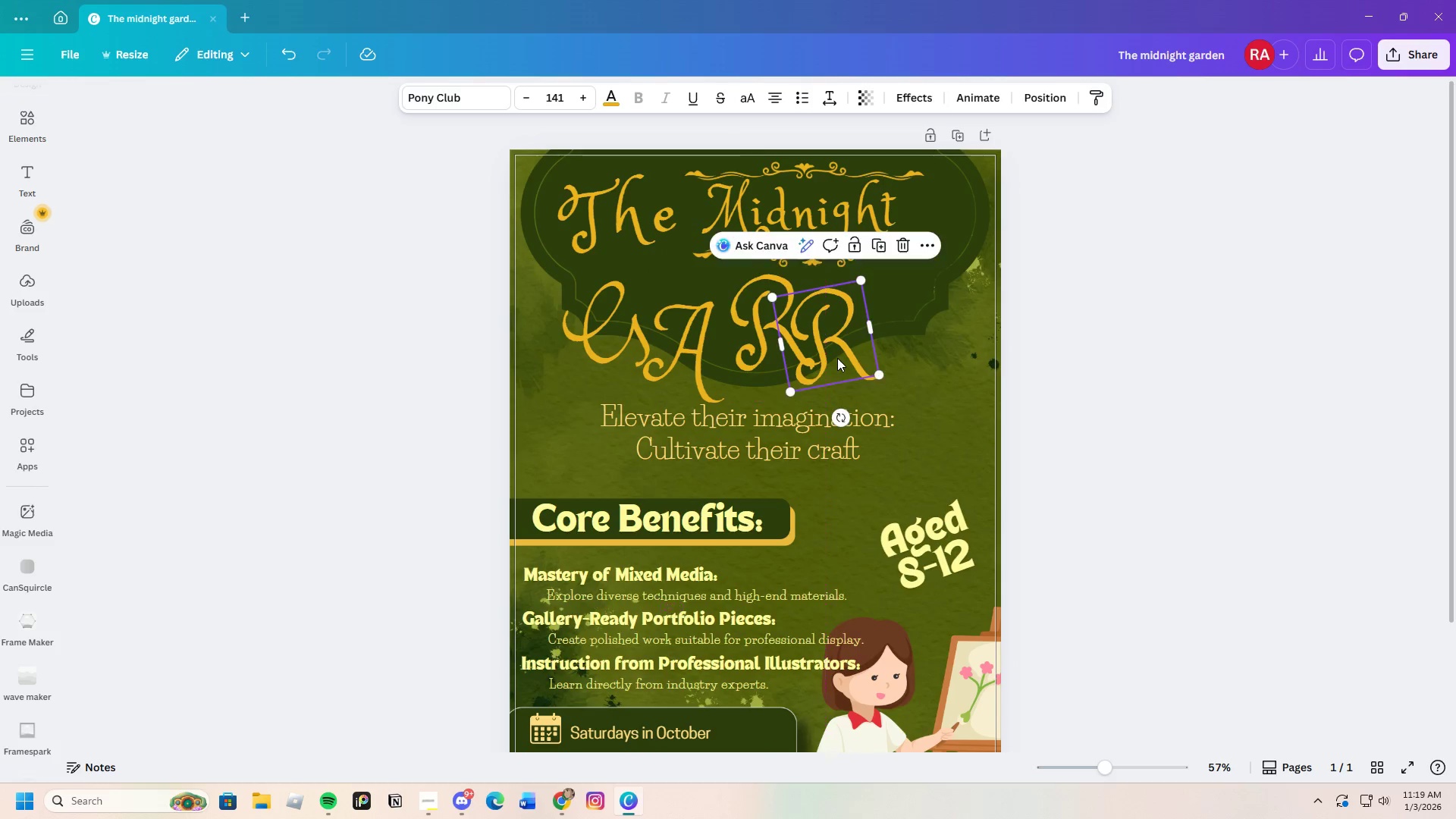 
double_click([837, 358])
 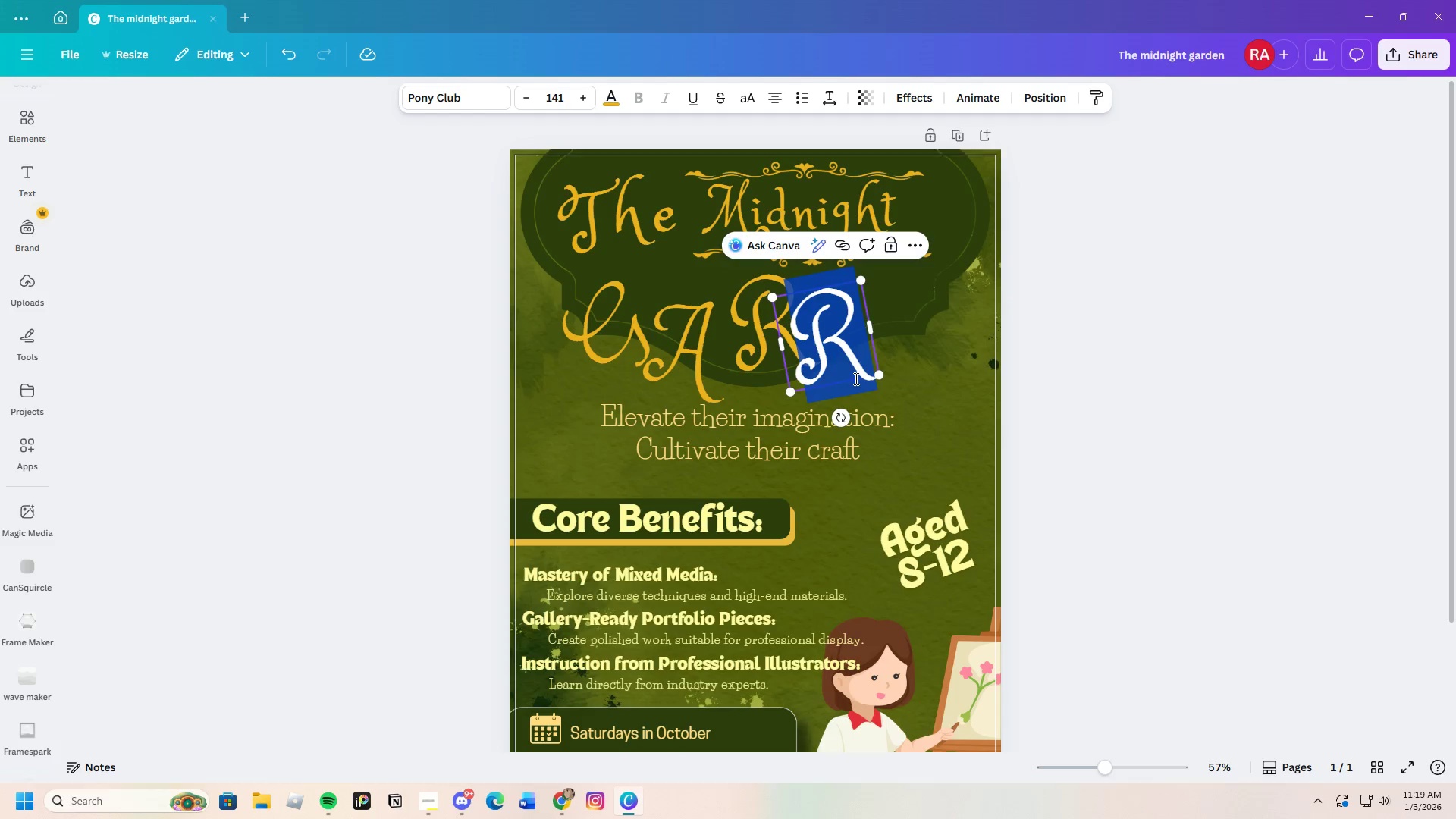 
key(Backspace)
 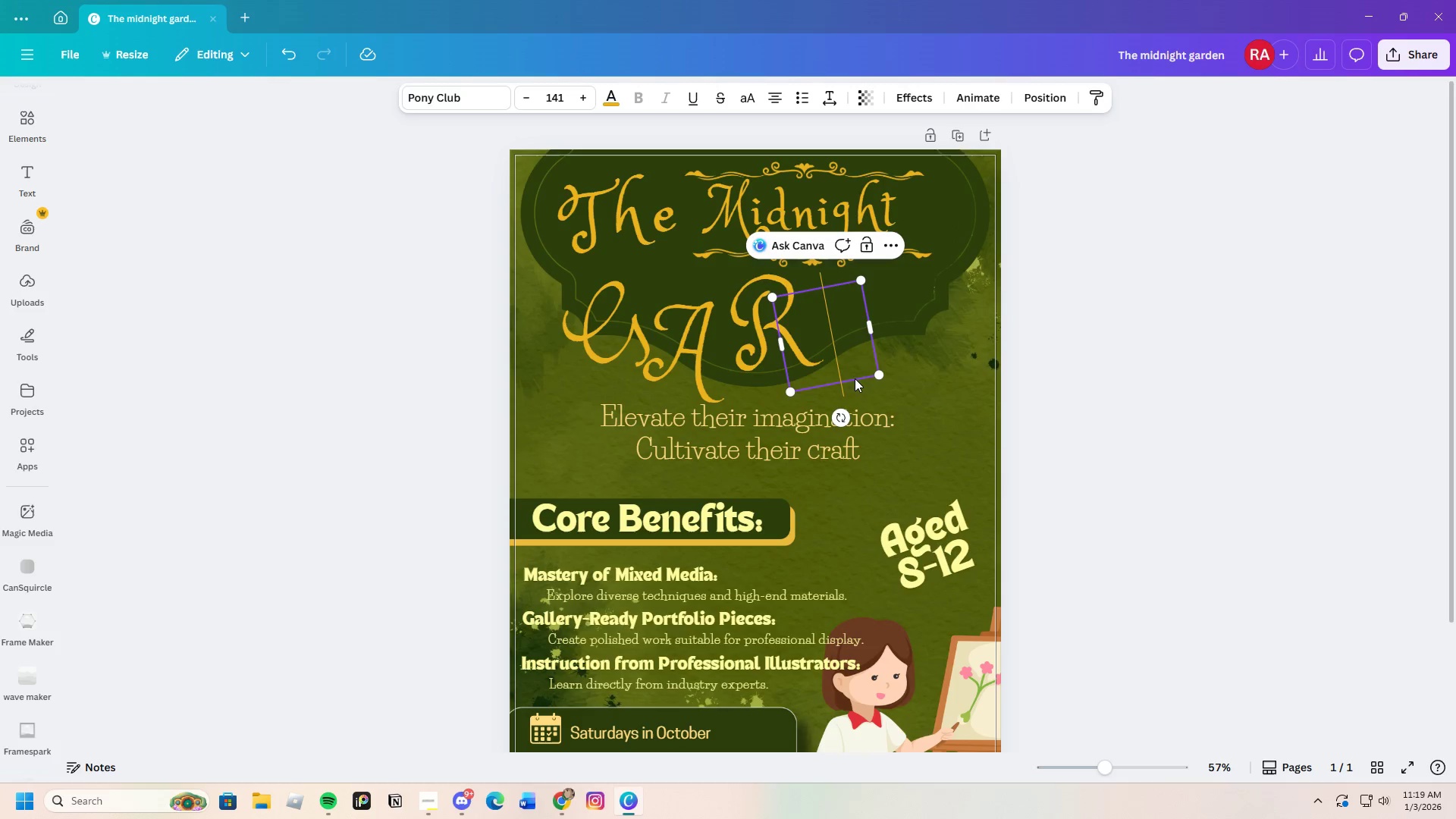 
key(Shift+D)
 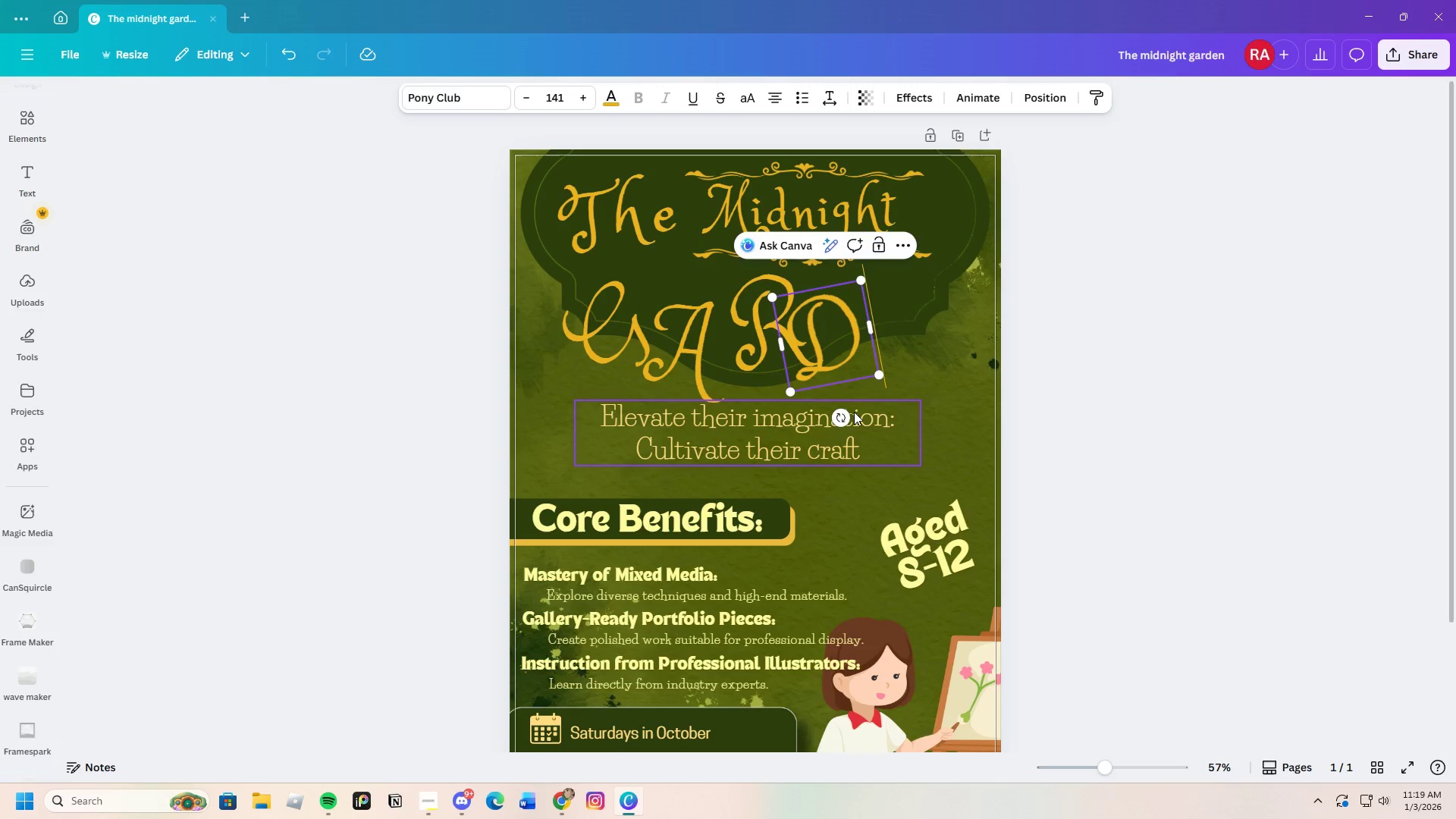 
left_click_drag(start_coordinate=[846, 418], to_coordinate=[812, 432])
 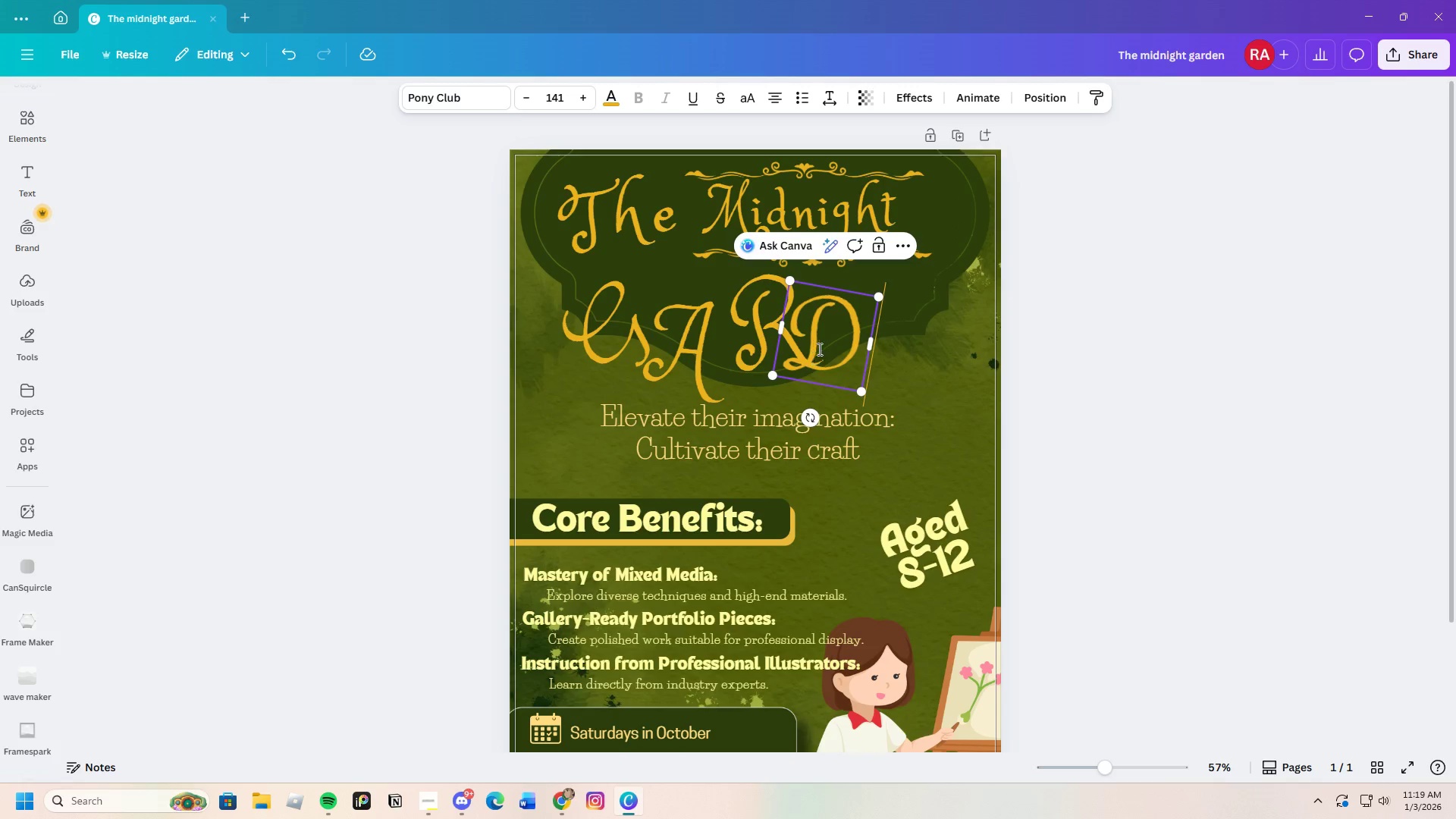 
left_click_drag(start_coordinate=[819, 348], to_coordinate=[864, 329])
 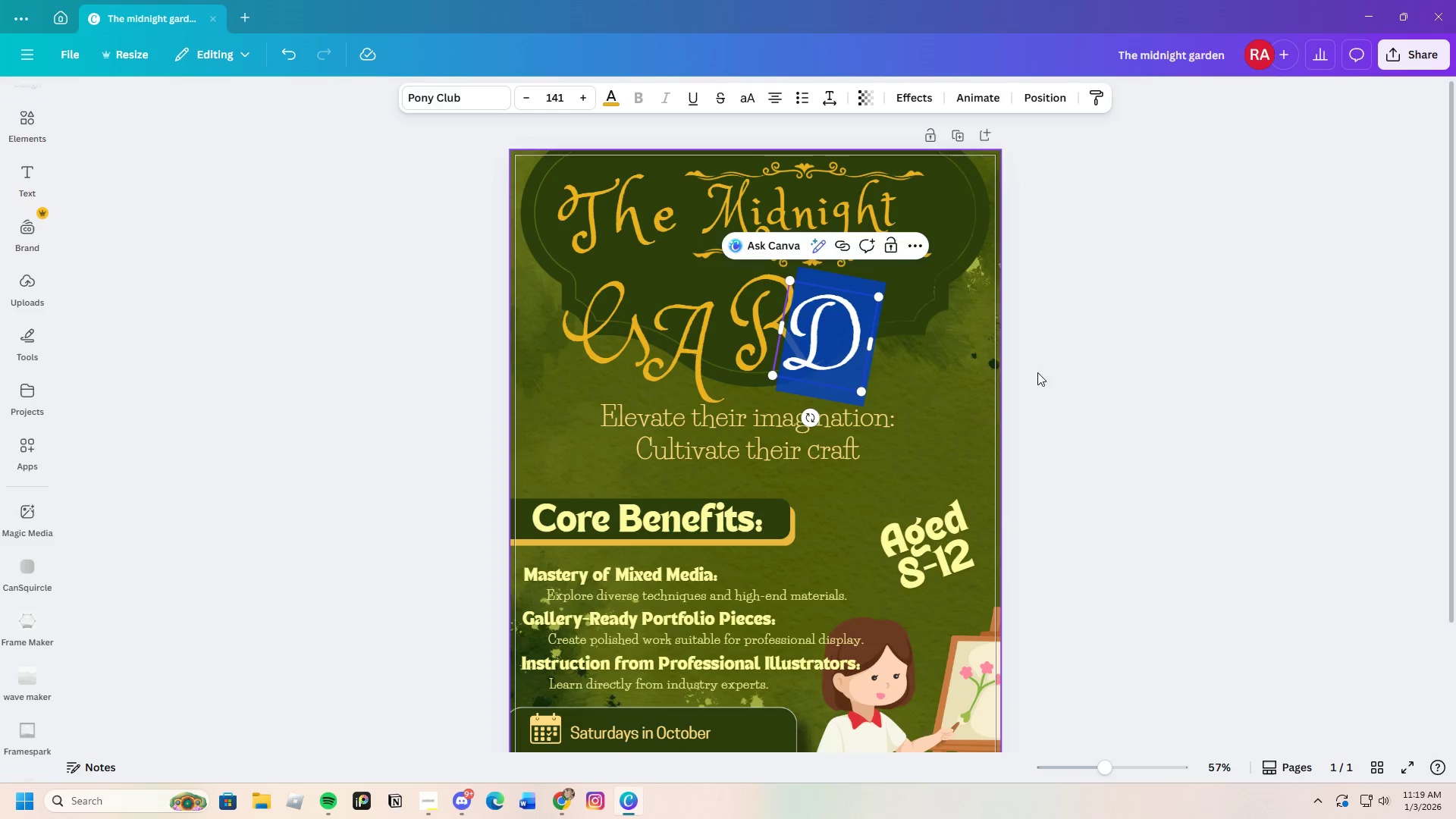 
left_click([1040, 373])
 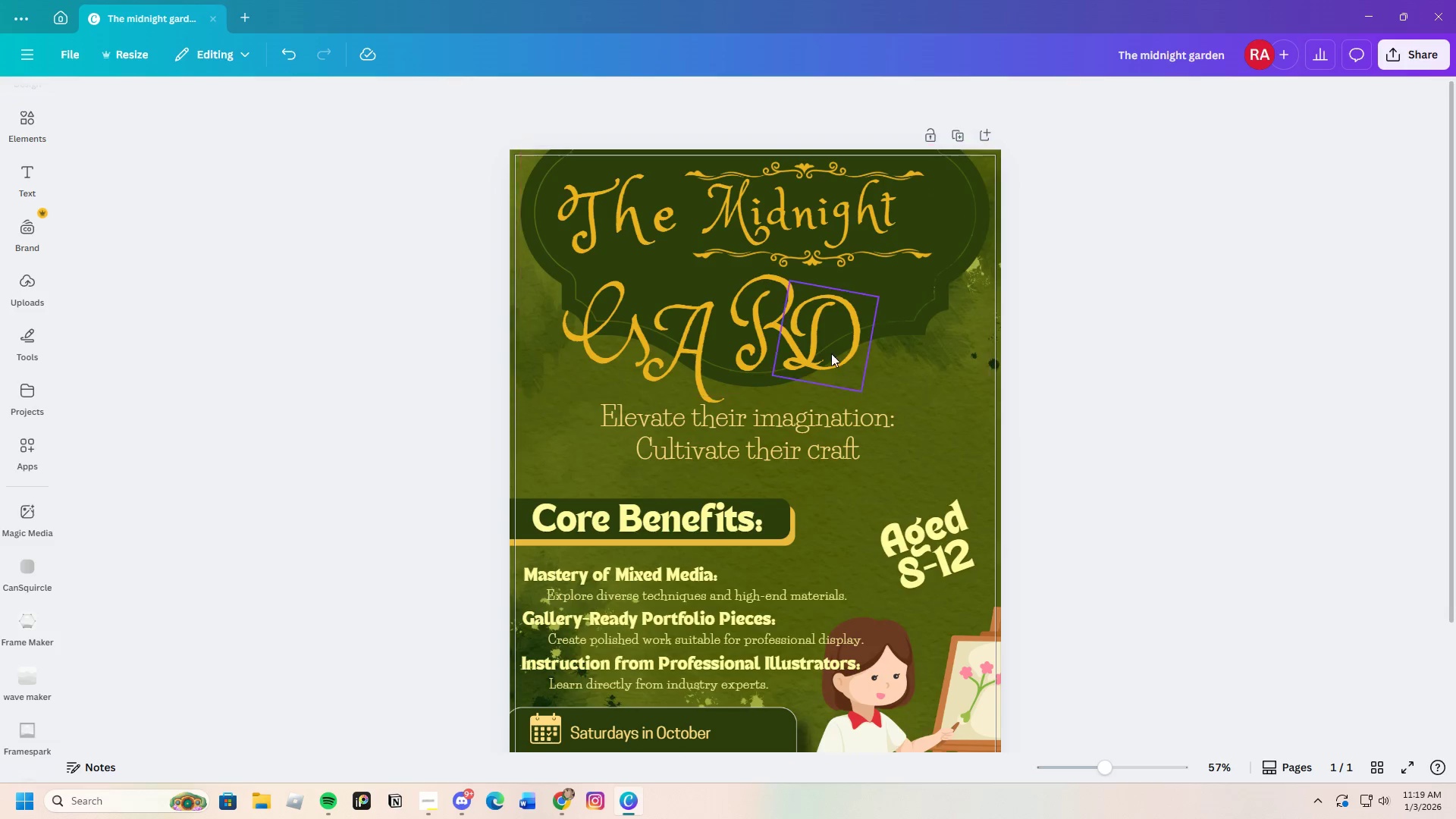 
left_click([825, 351])
 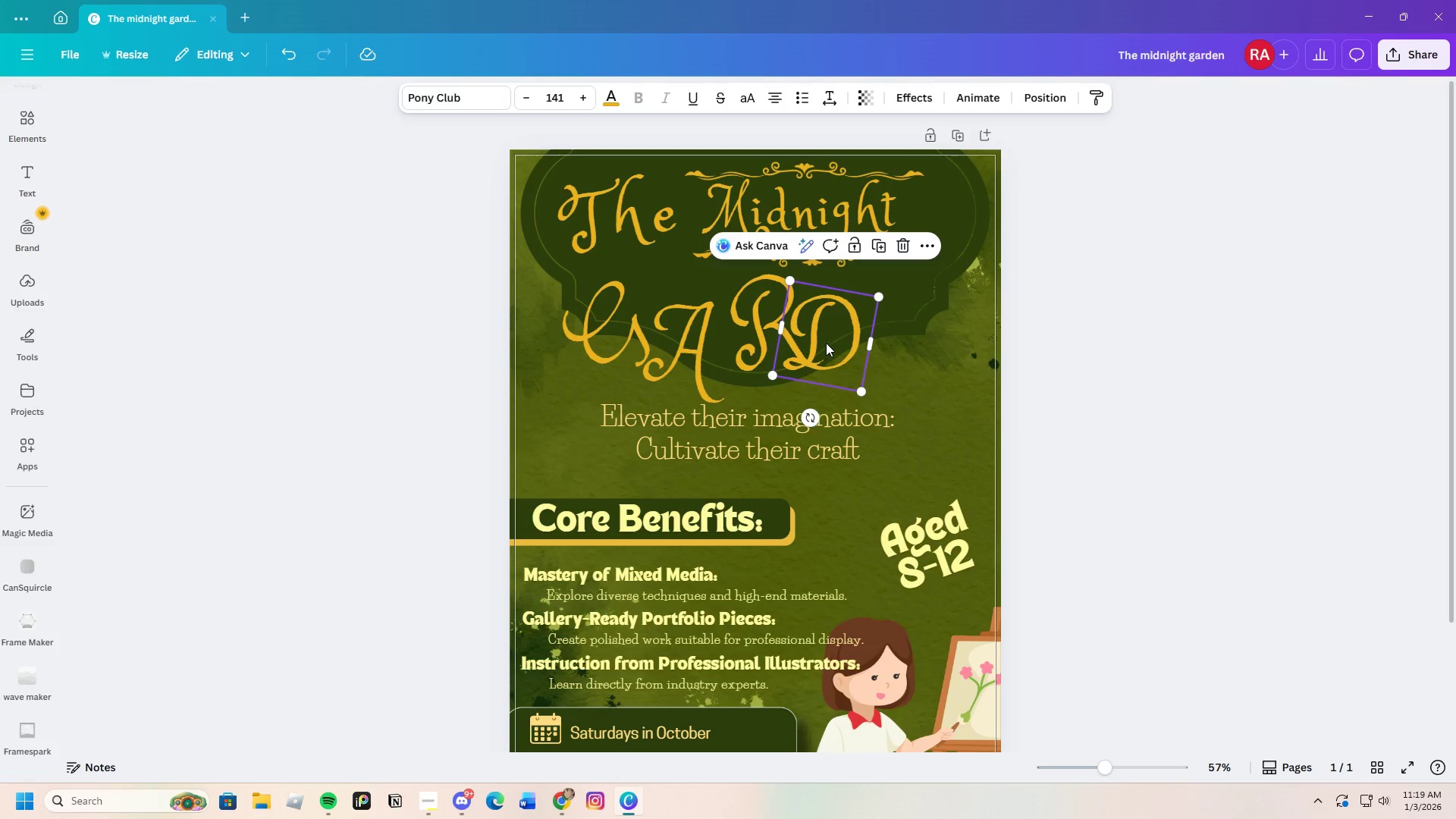 
left_click_drag(start_coordinate=[826, 343], to_coordinate=[849, 323])
 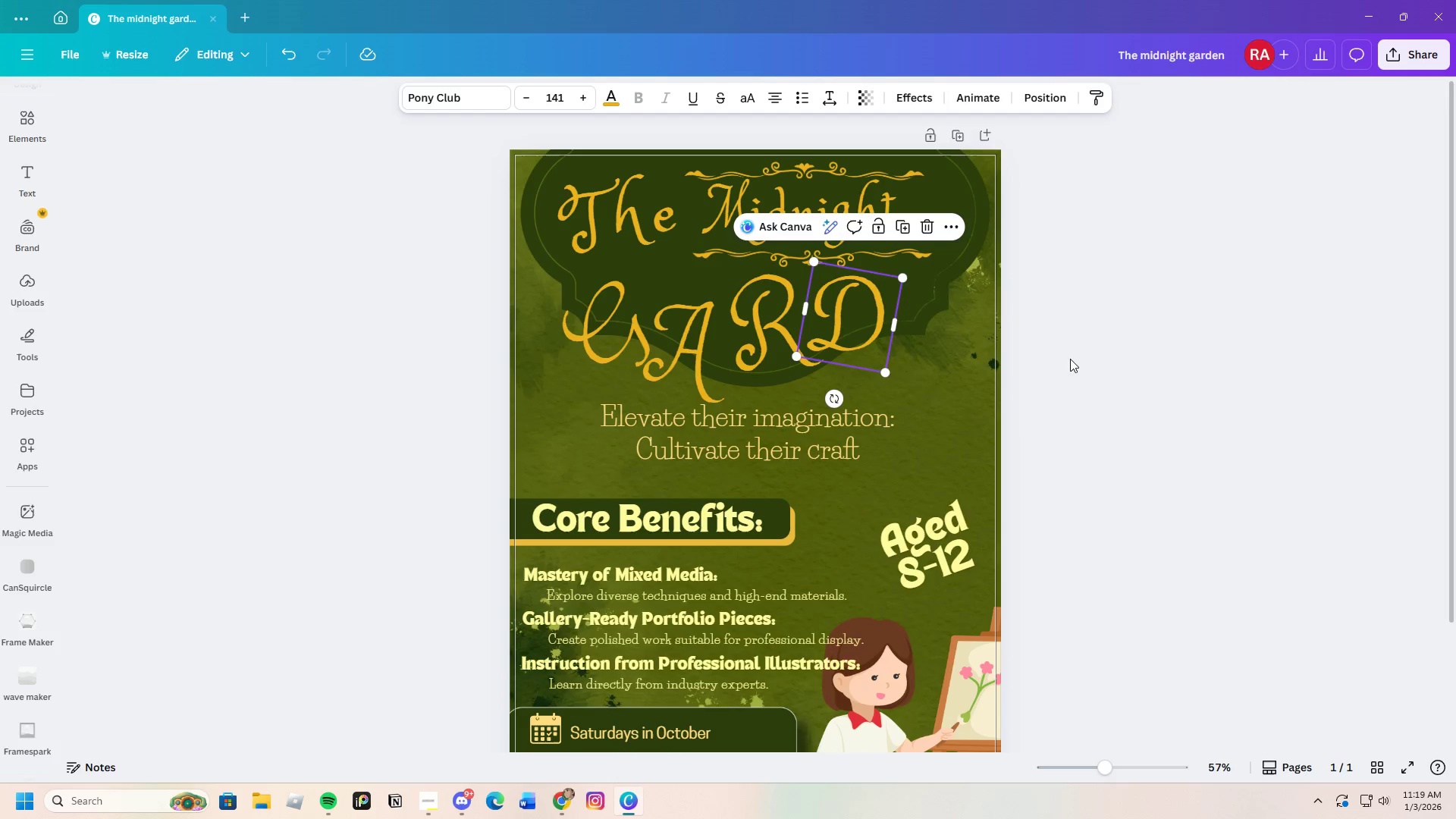 
left_click([1070, 359])
 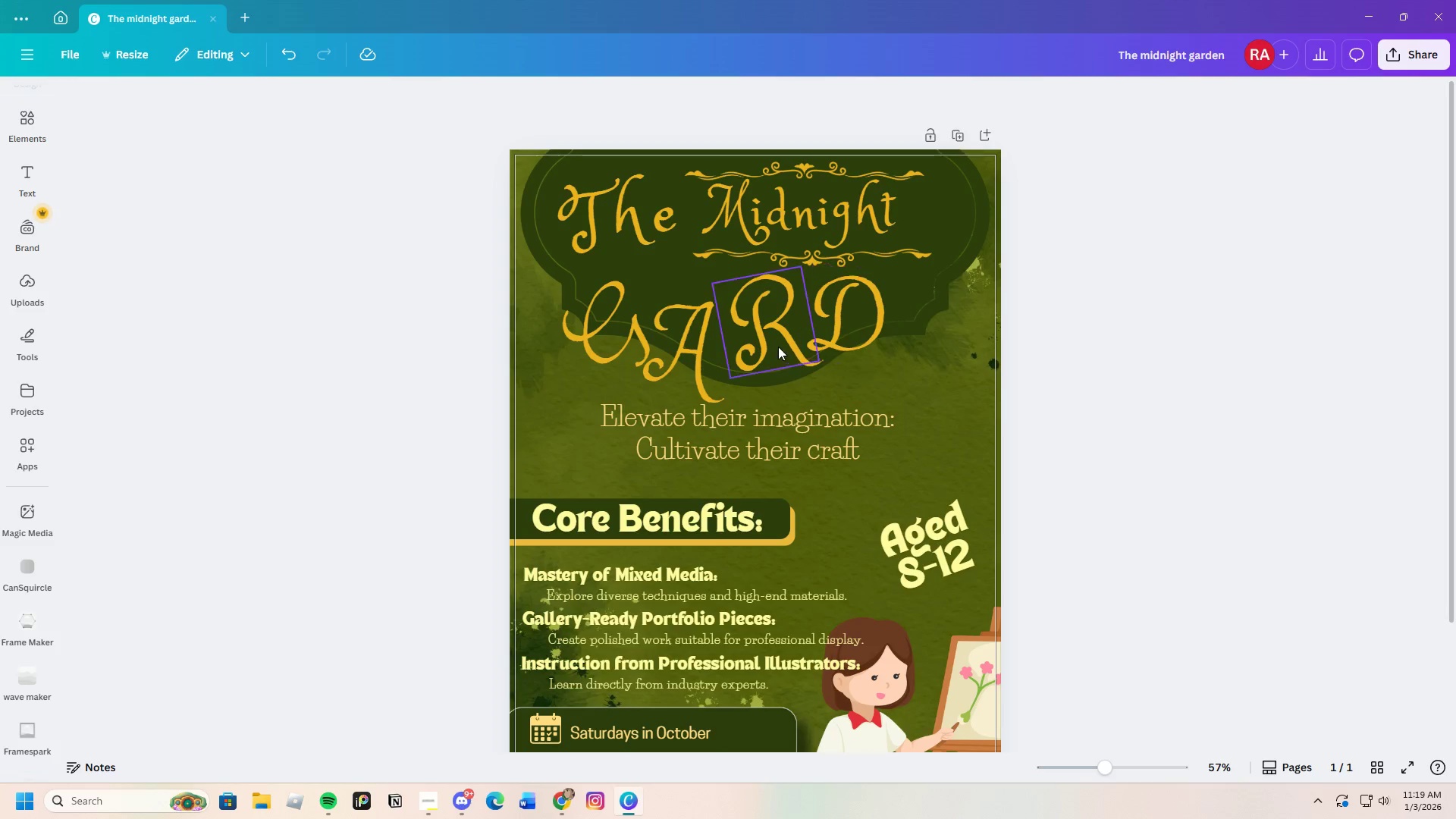 
left_click_drag(start_coordinate=[774, 340], to_coordinate=[764, 340])
 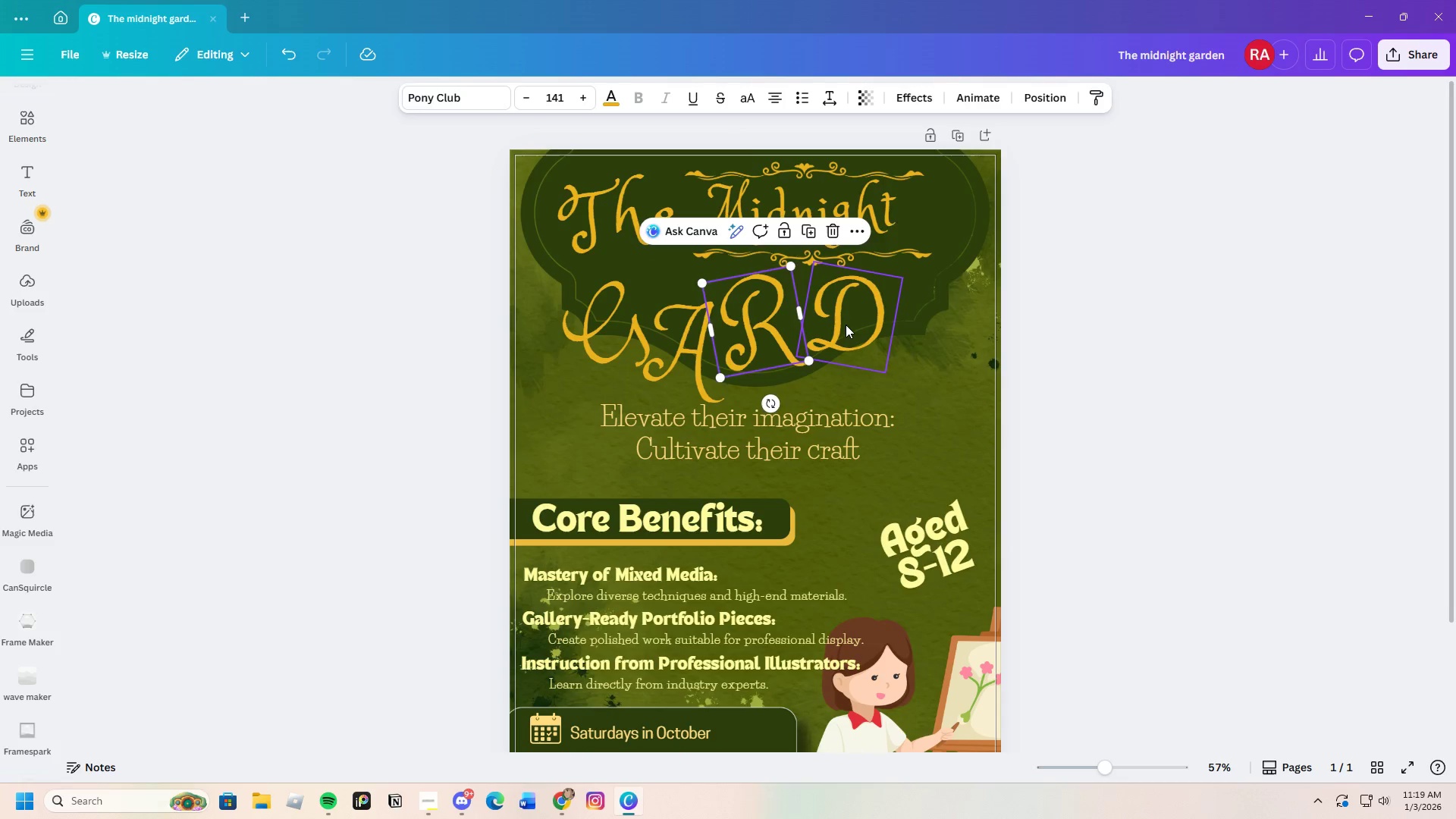 
left_click_drag(start_coordinate=[846, 325], to_coordinate=[838, 325])
 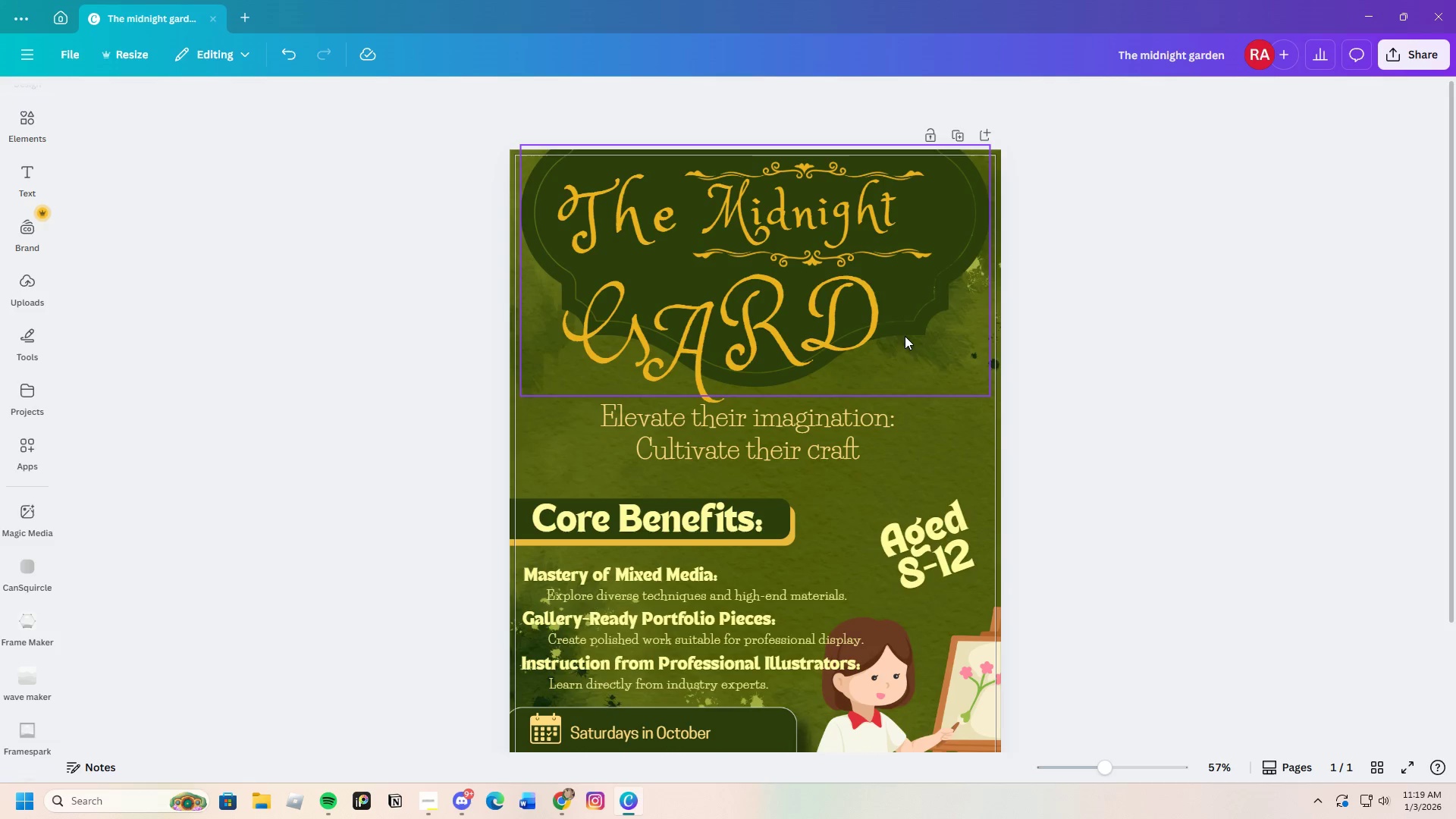 
left_click([849, 329])
 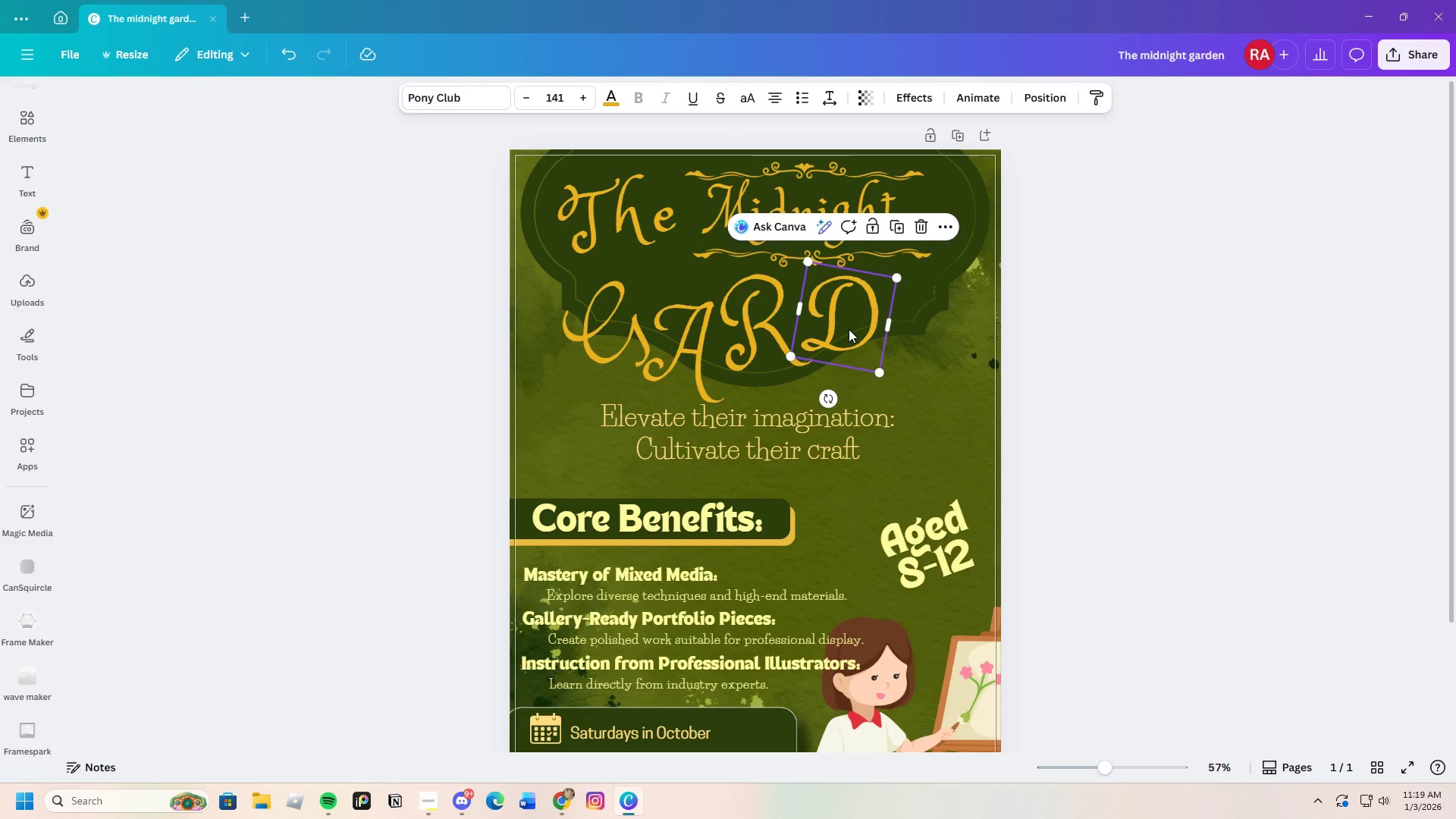 
key(Control+C)
 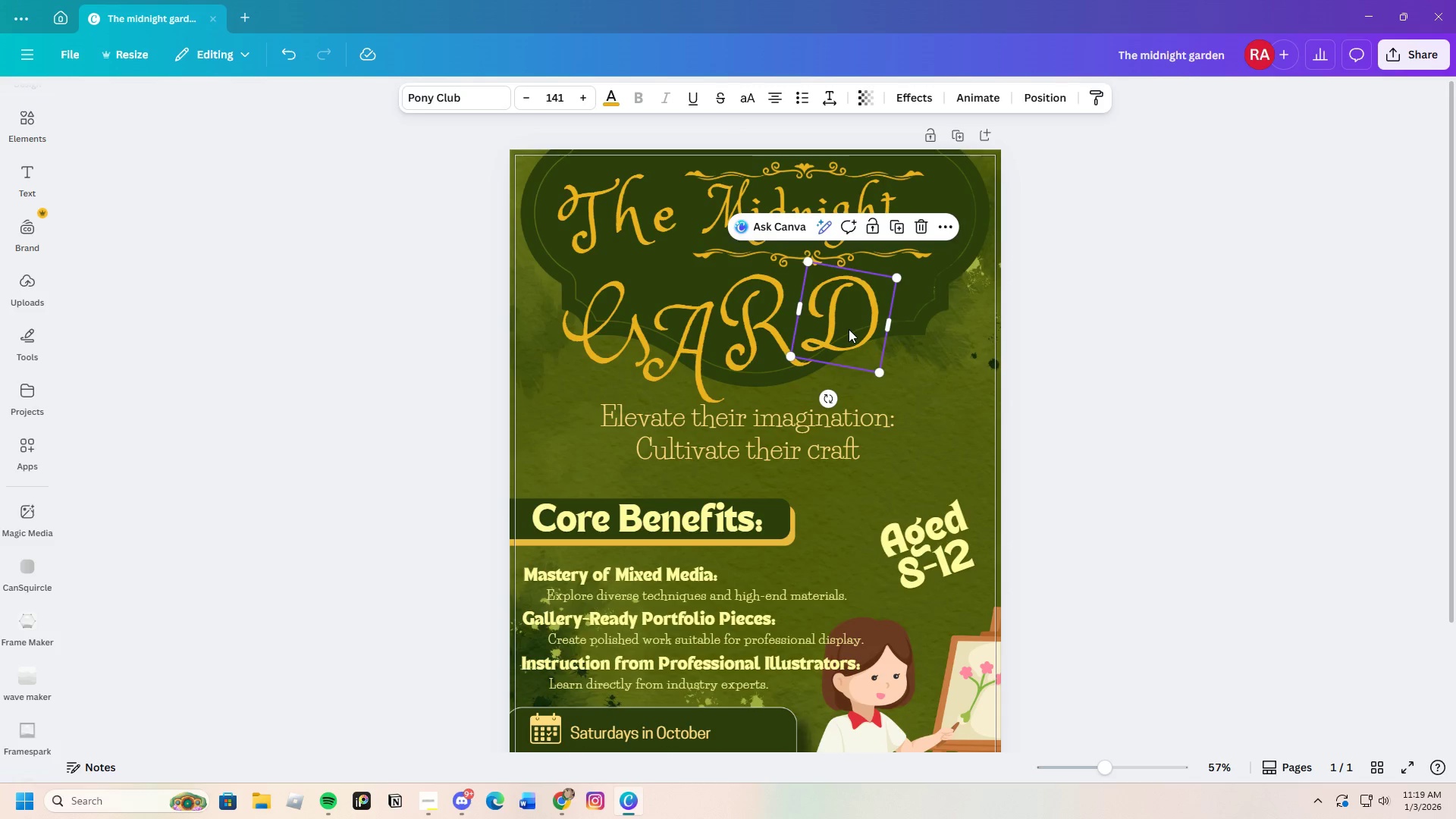 
key(Control+V)
 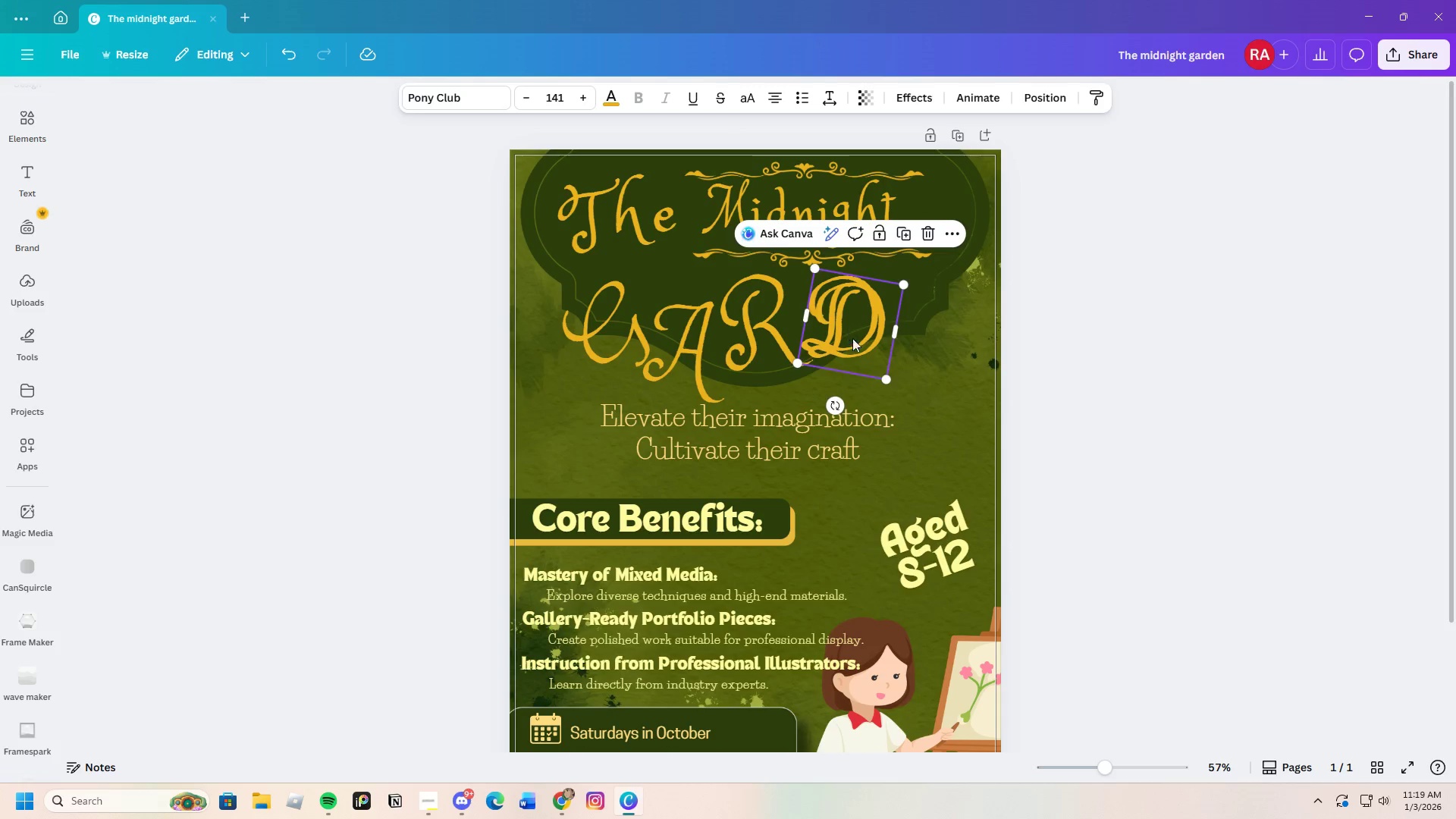 
left_click_drag(start_coordinate=[852, 336], to_coordinate=[863, 372])
 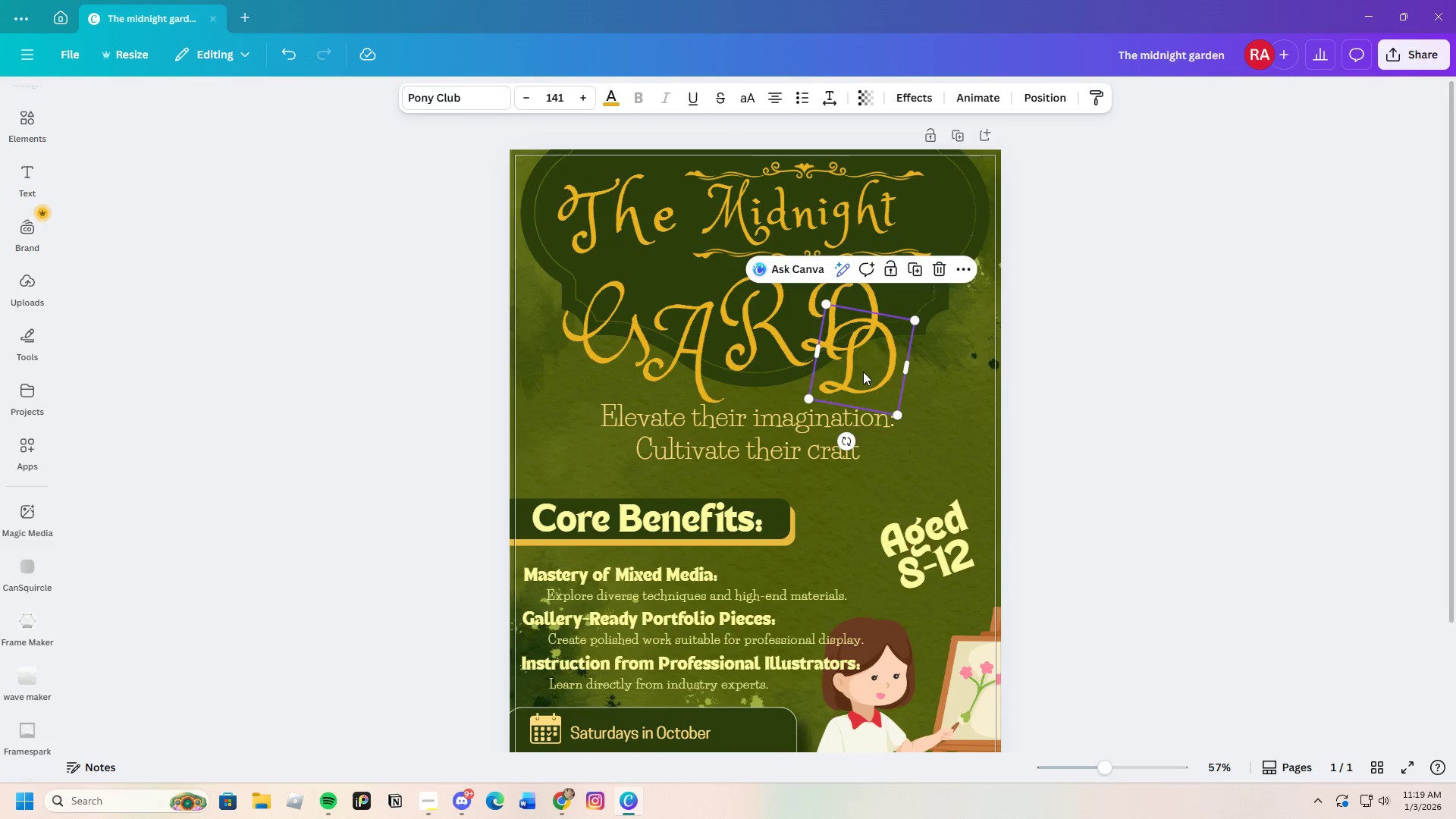 
double_click([863, 372])
 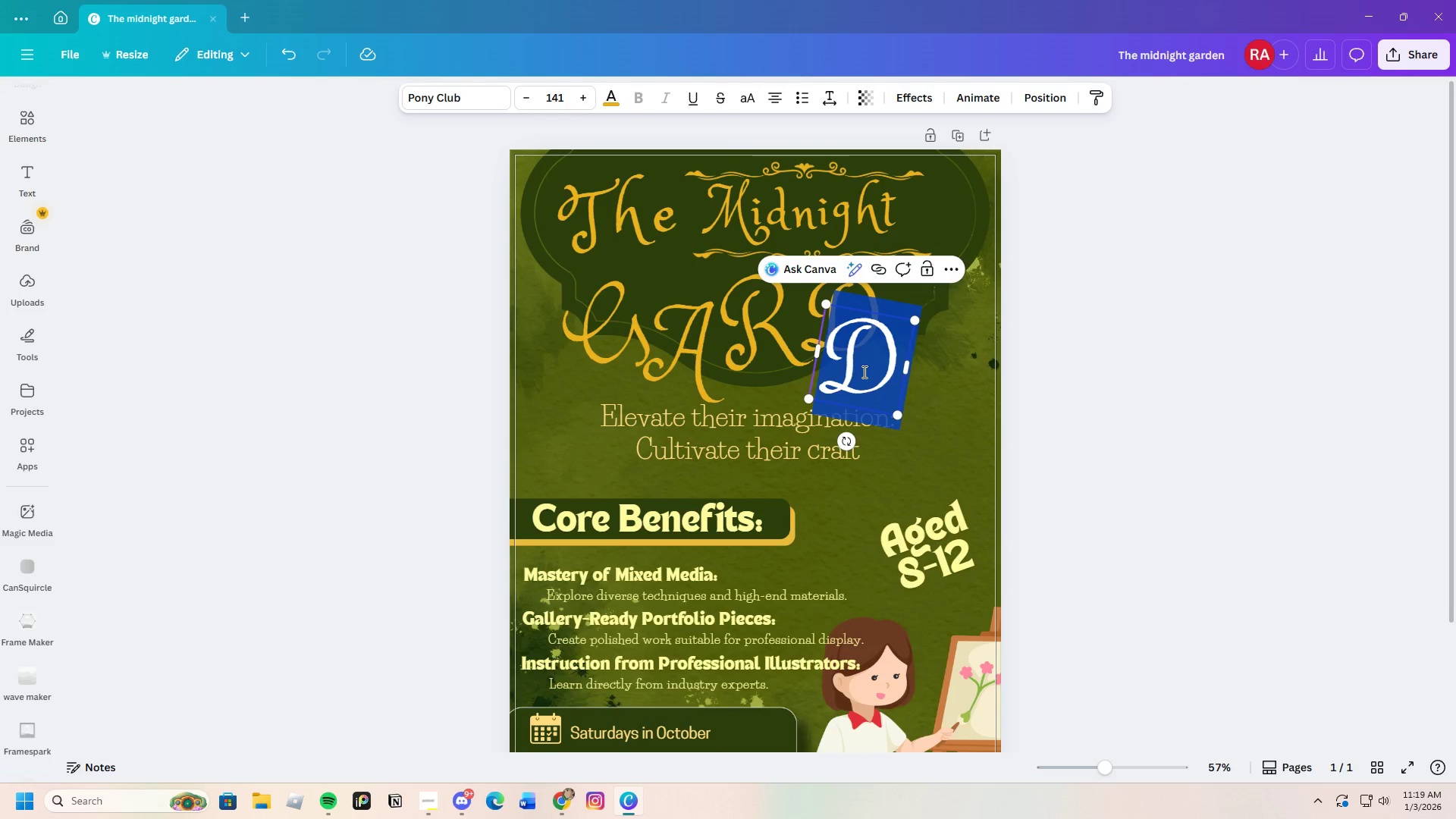 
key(Backspace)
 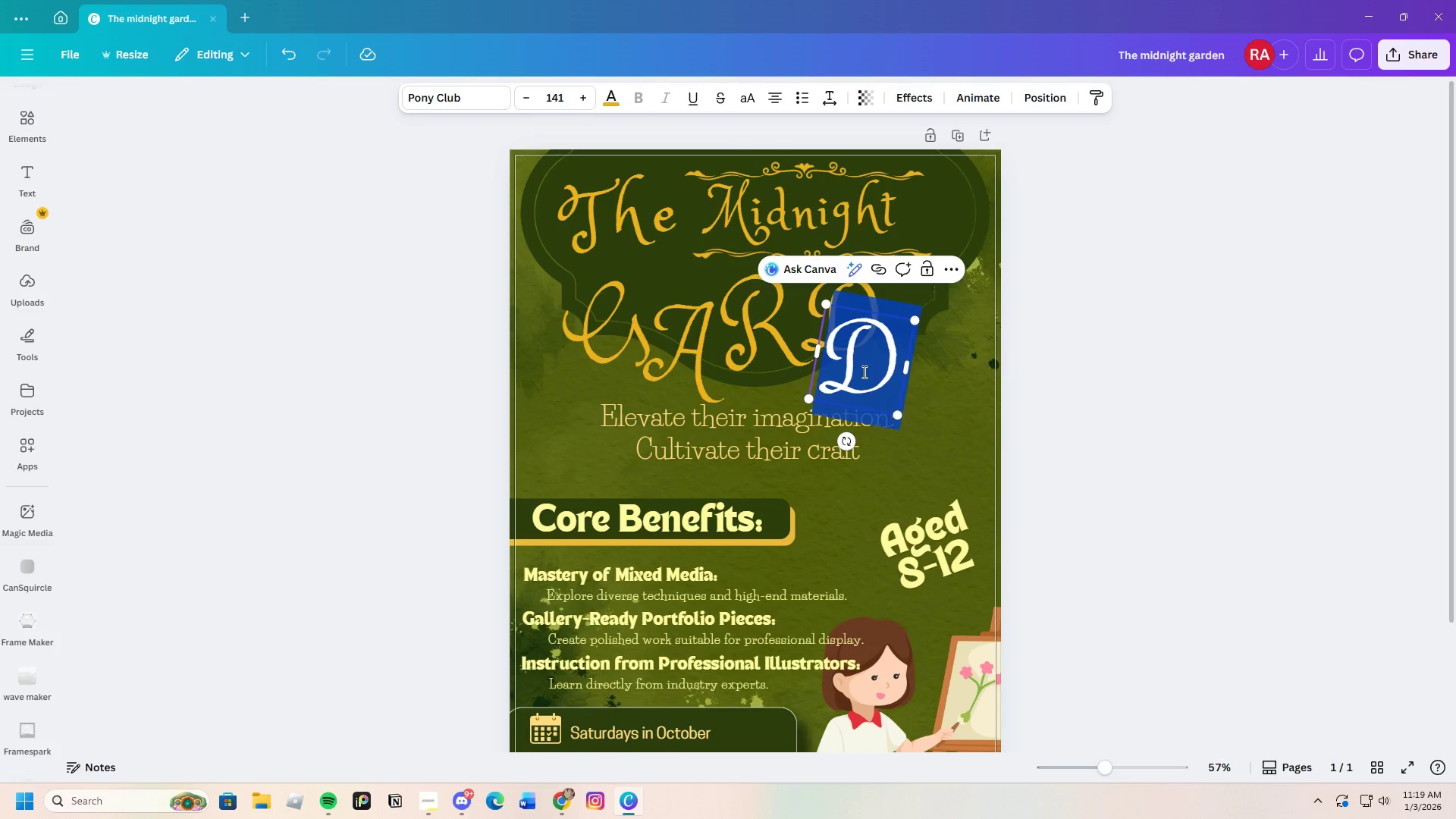 
key(Shift+E)
 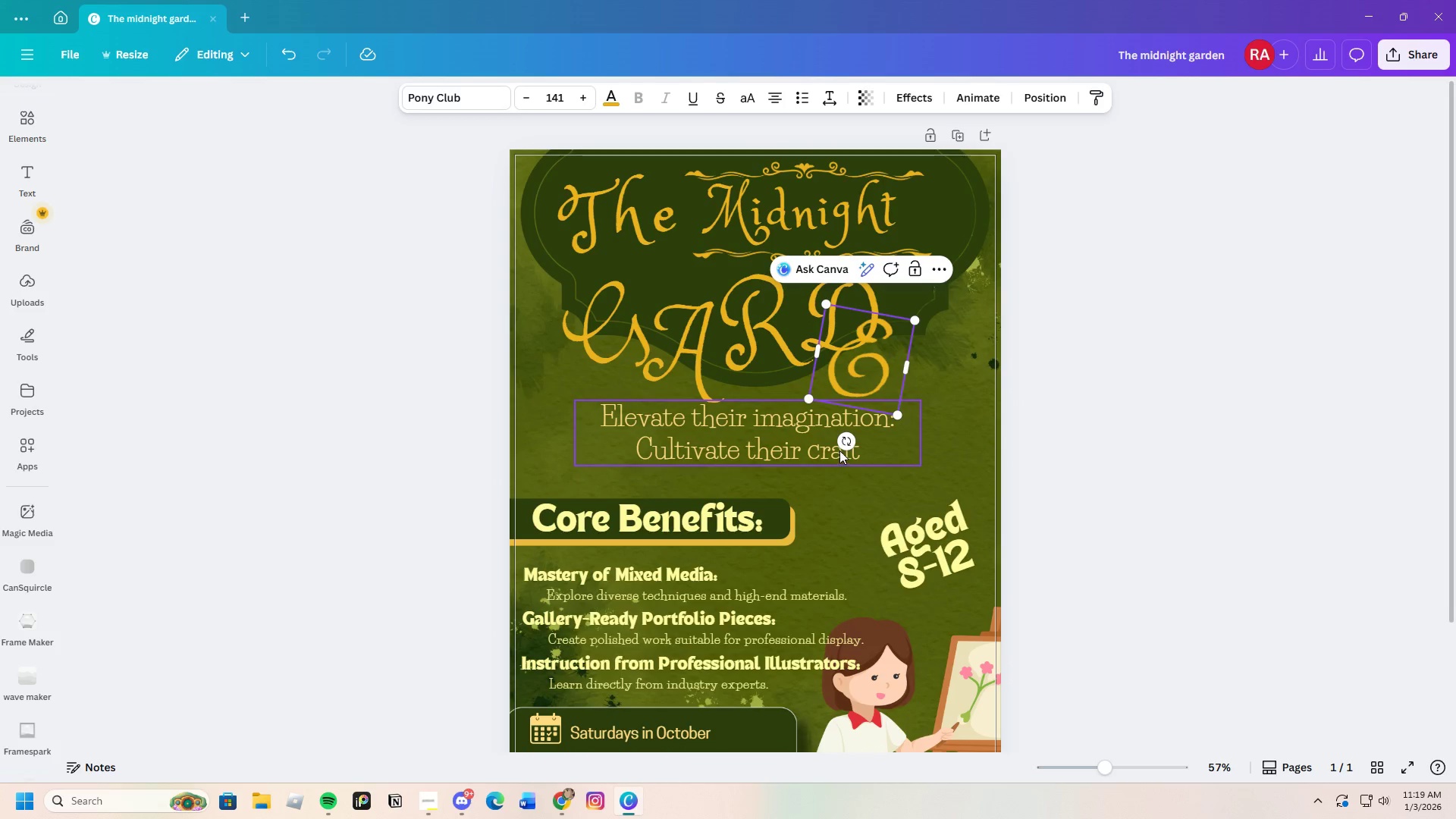 
left_click_drag(start_coordinate=[845, 444], to_coordinate=[882, 430])
 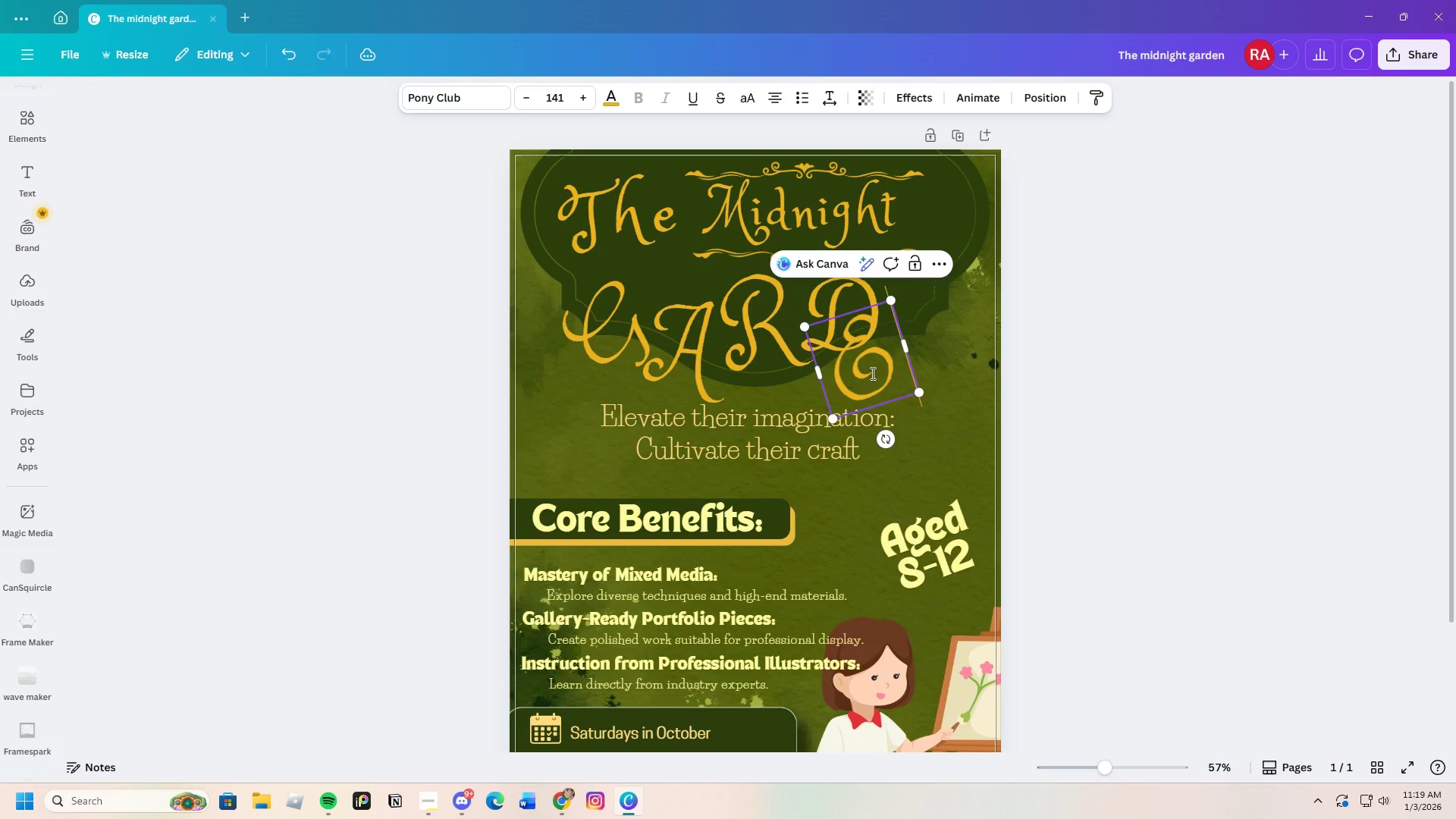 
left_click_drag(start_coordinate=[871, 372], to_coordinate=[919, 343])
 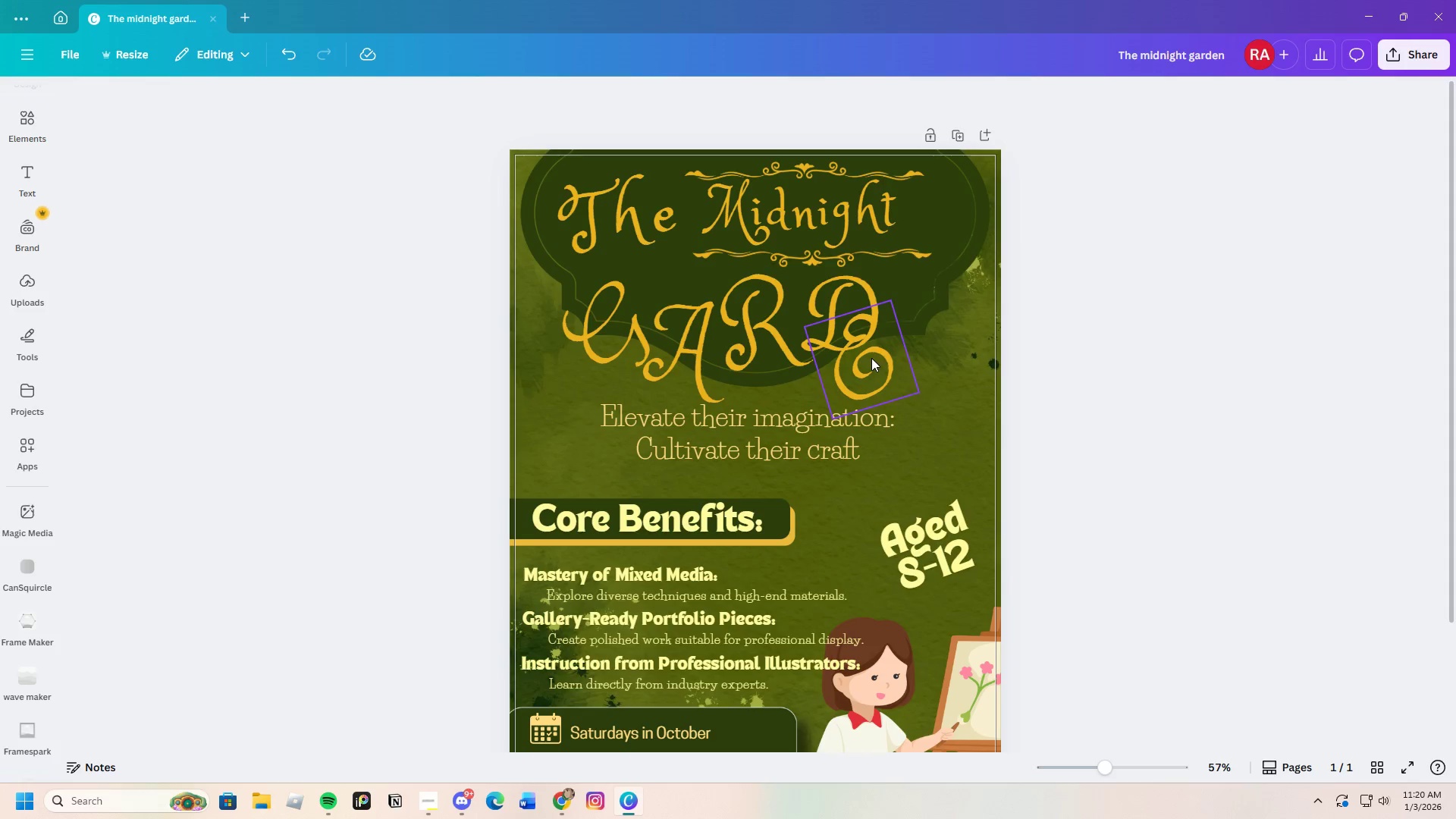 
left_click_drag(start_coordinate=[858, 375], to_coordinate=[902, 348])
 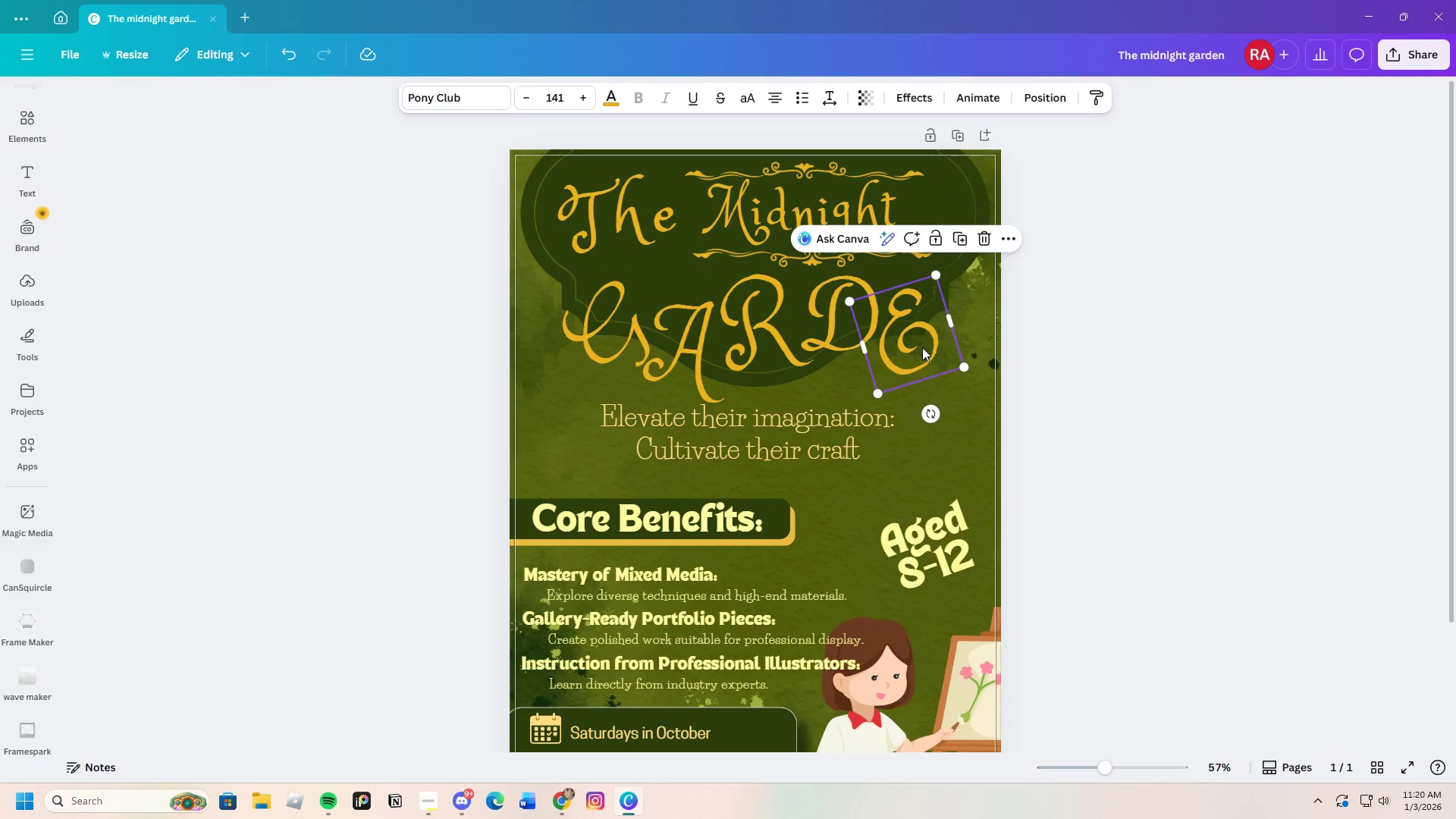 
key(Control+C)
 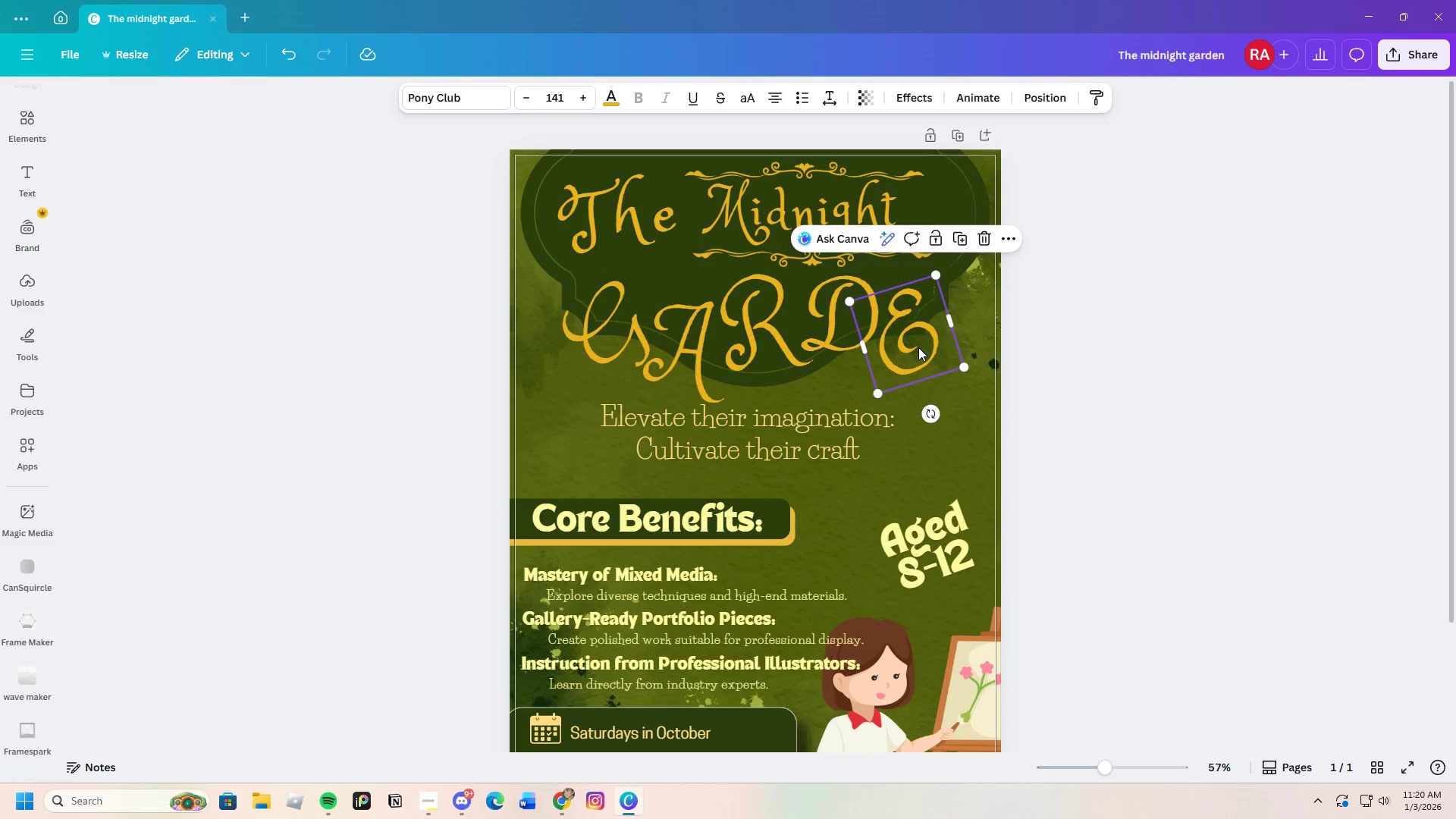 
key(Control+V)
 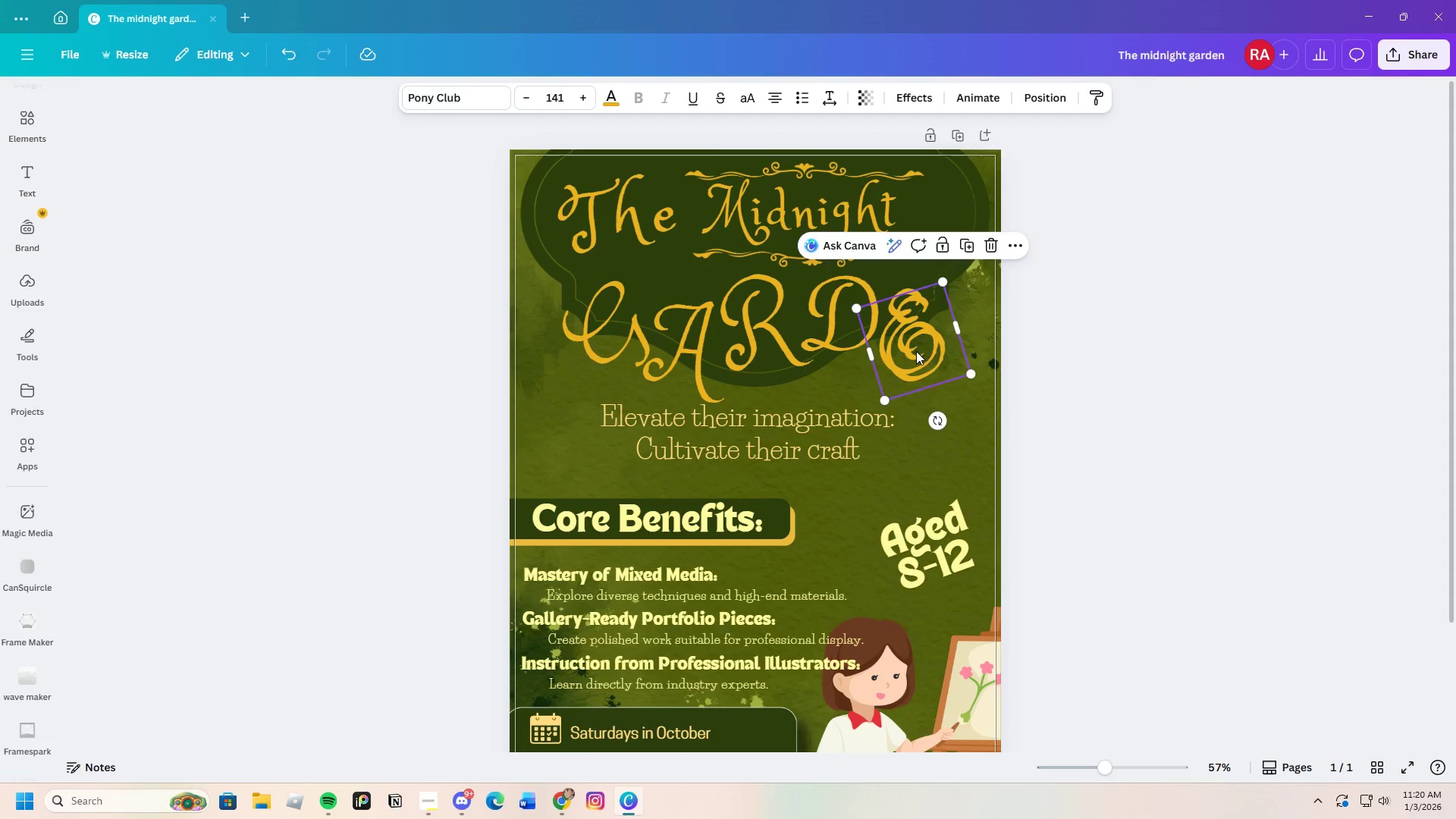 
left_click_drag(start_coordinate=[915, 351], to_coordinate=[891, 410])
 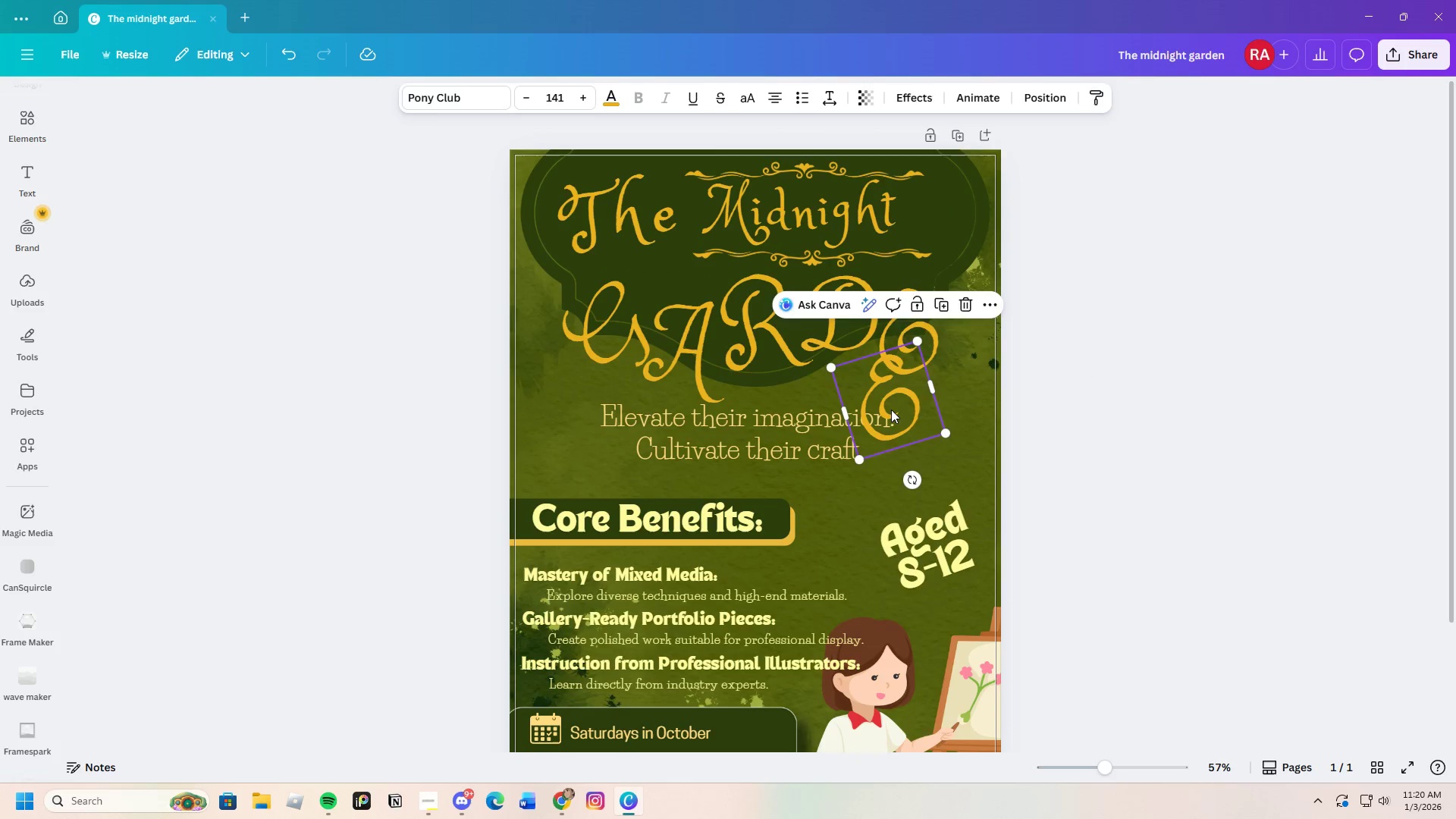 
double_click([891, 410])
 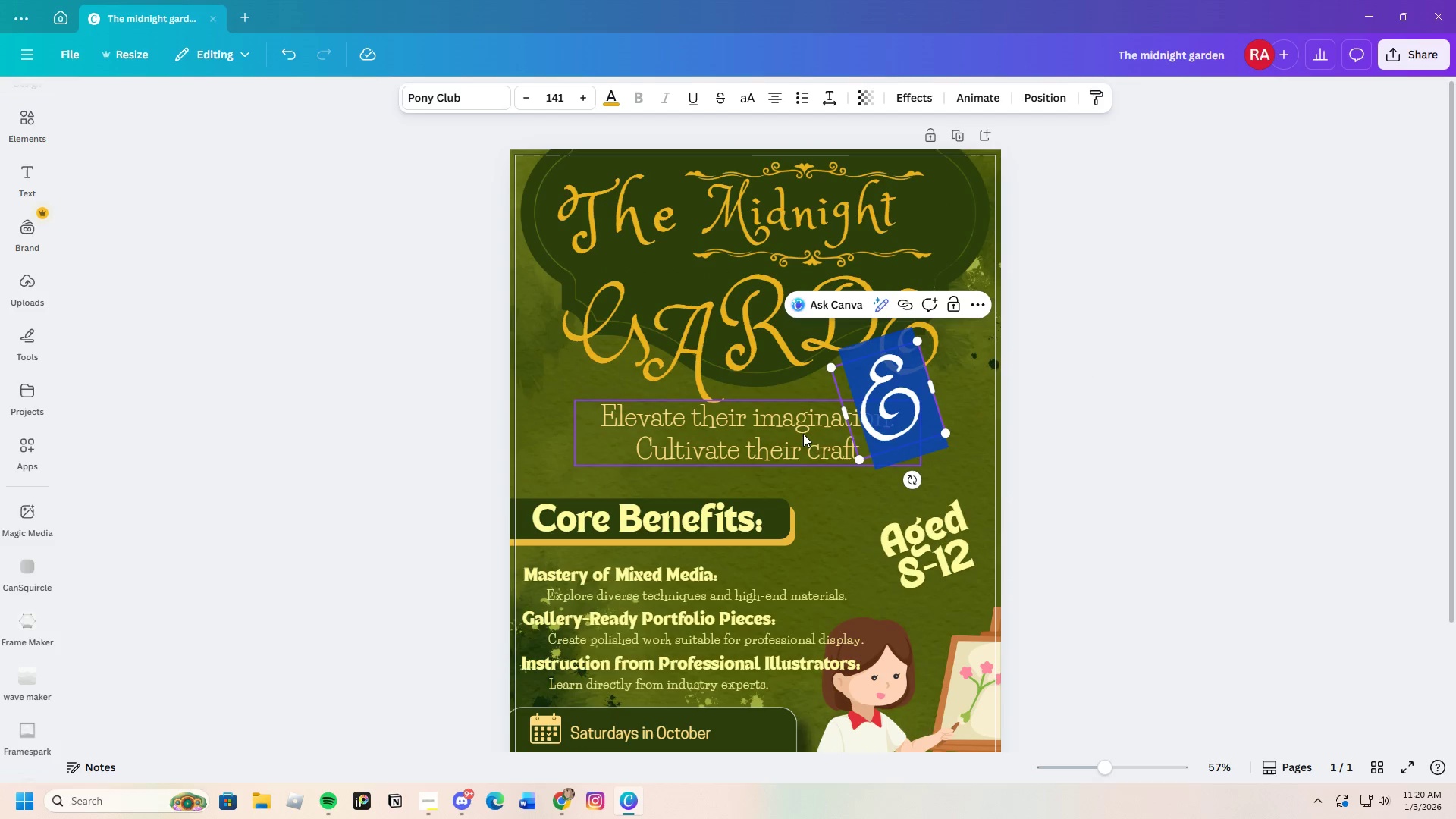 
key(Backspace)
 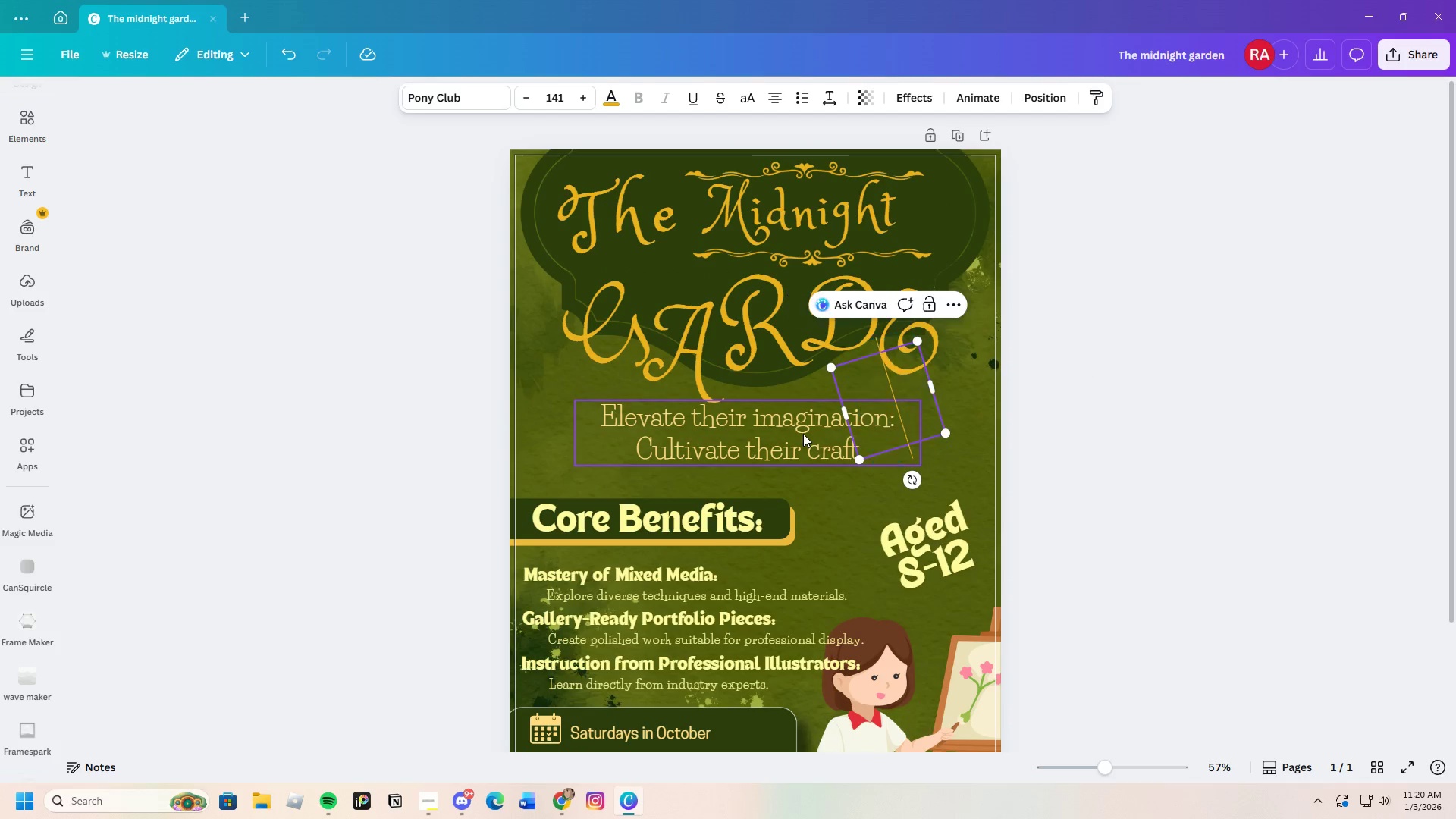 
key(Shift+N)
 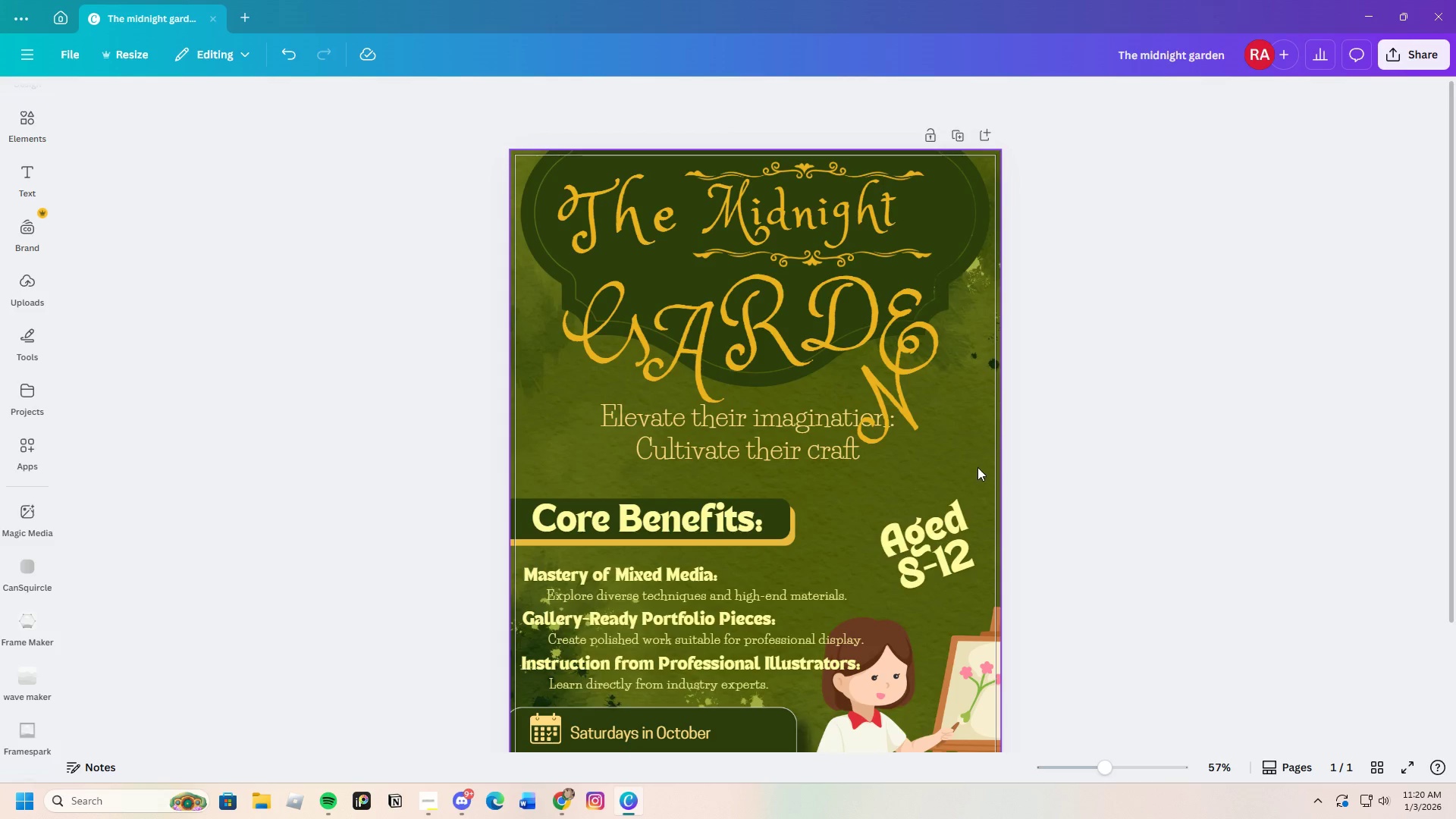 
left_click_drag(start_coordinate=[606, 347], to_coordinate=[568, 337])
 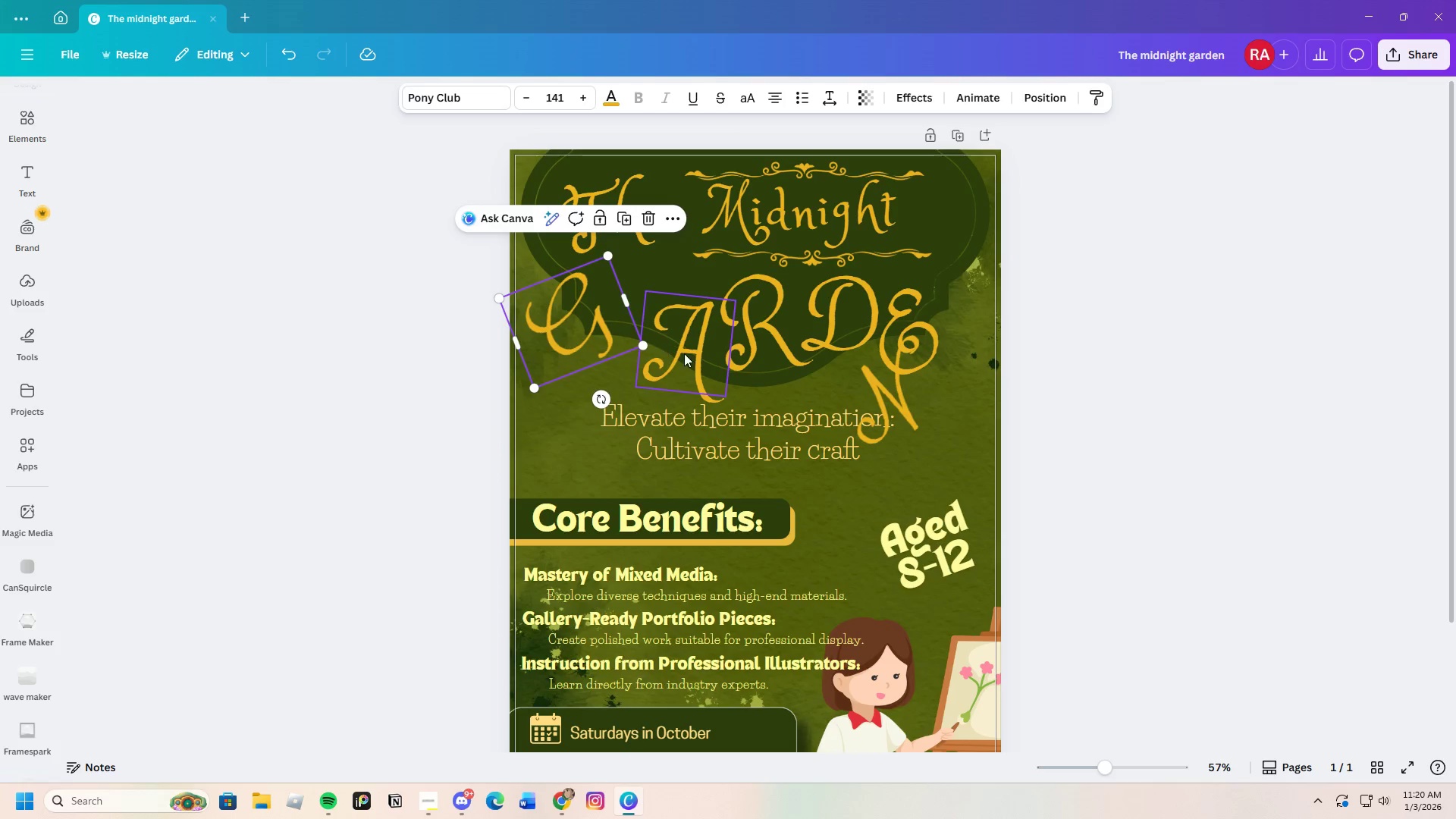 
left_click_drag(start_coordinate=[686, 354], to_coordinate=[648, 353])
 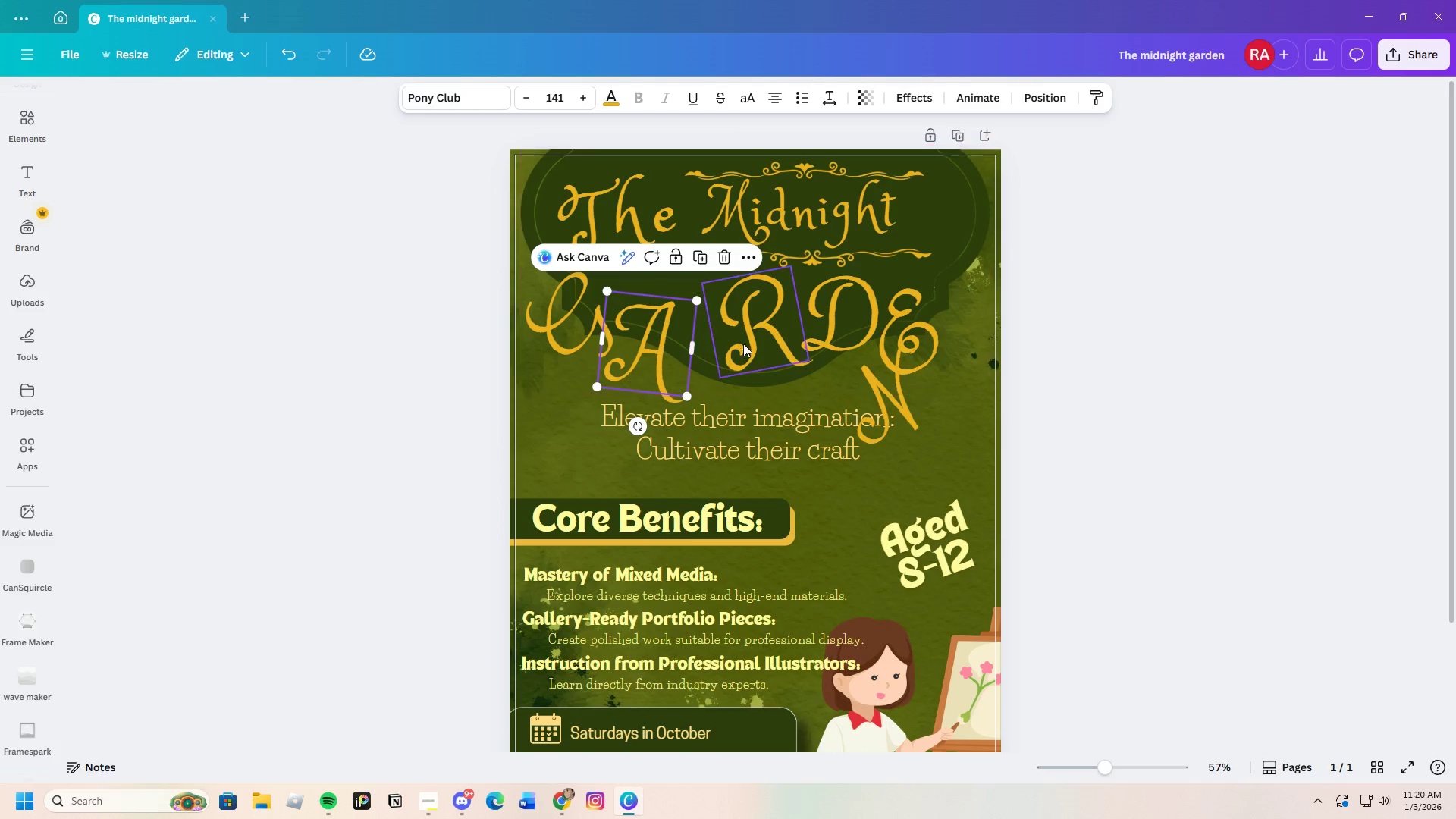 
left_click_drag(start_coordinate=[745, 343], to_coordinate=[706, 332])
 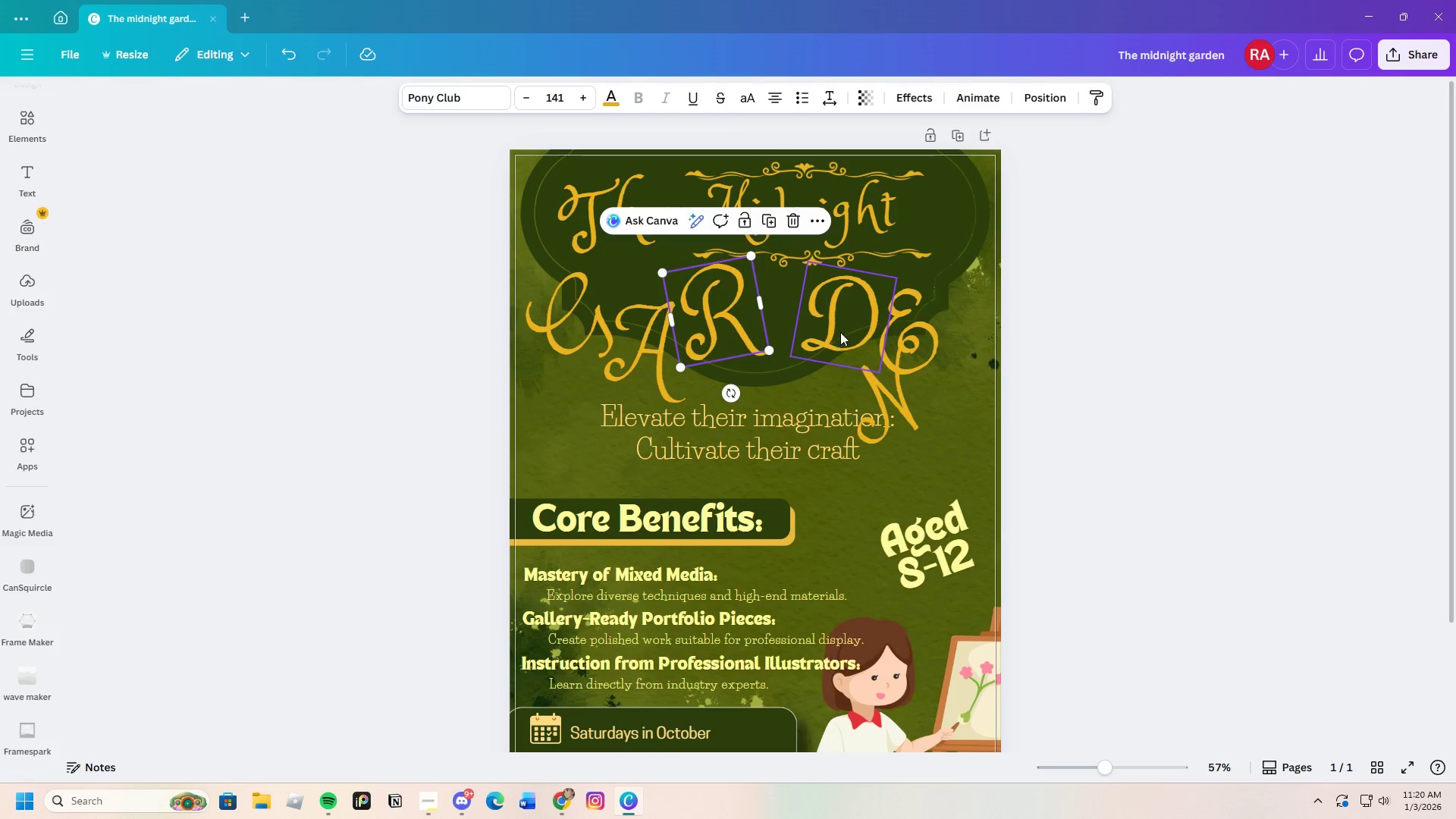 
left_click_drag(start_coordinate=[836, 331], to_coordinate=[789, 356])
 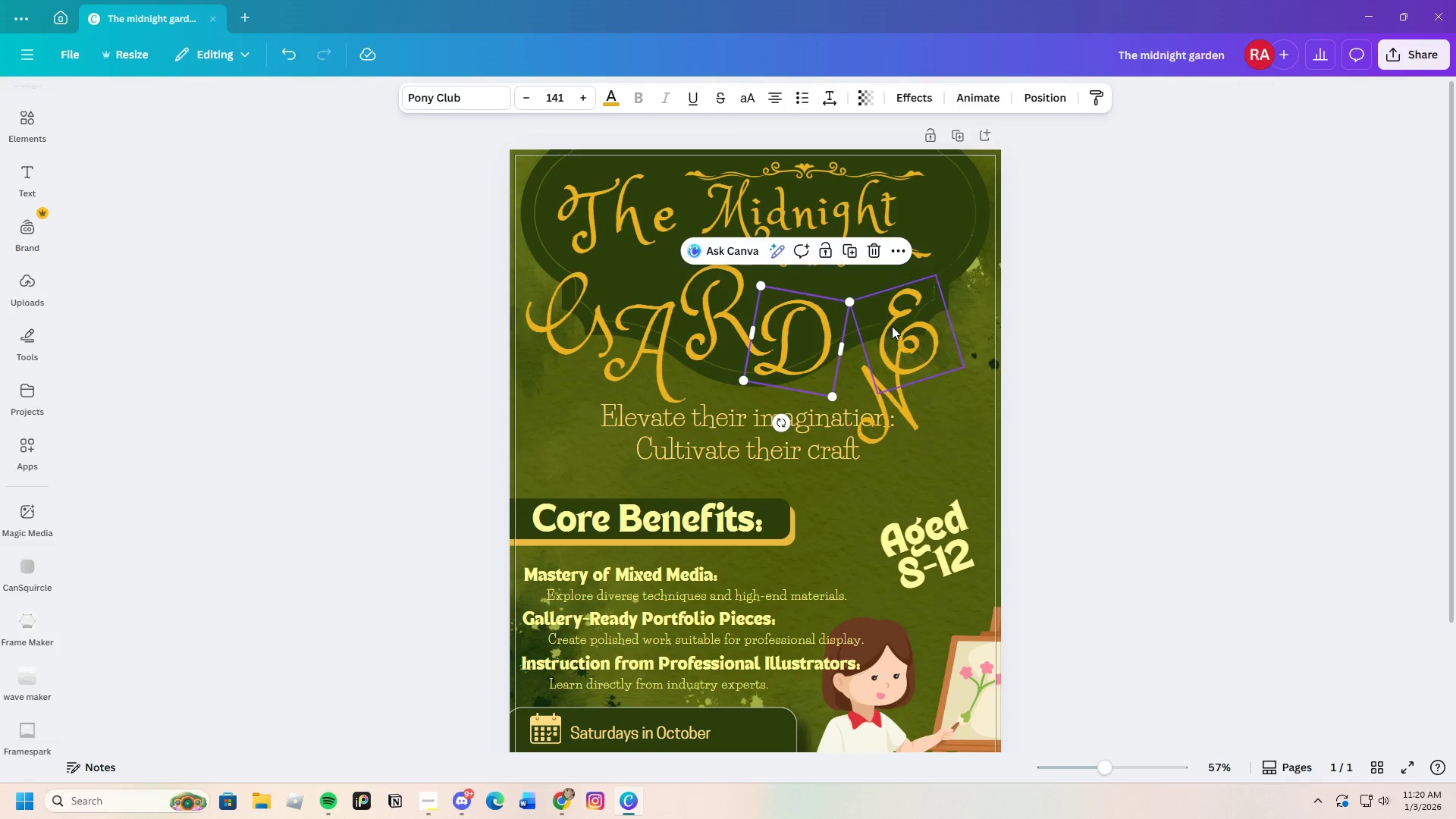 
left_click_drag(start_coordinate=[895, 323], to_coordinate=[850, 308])
 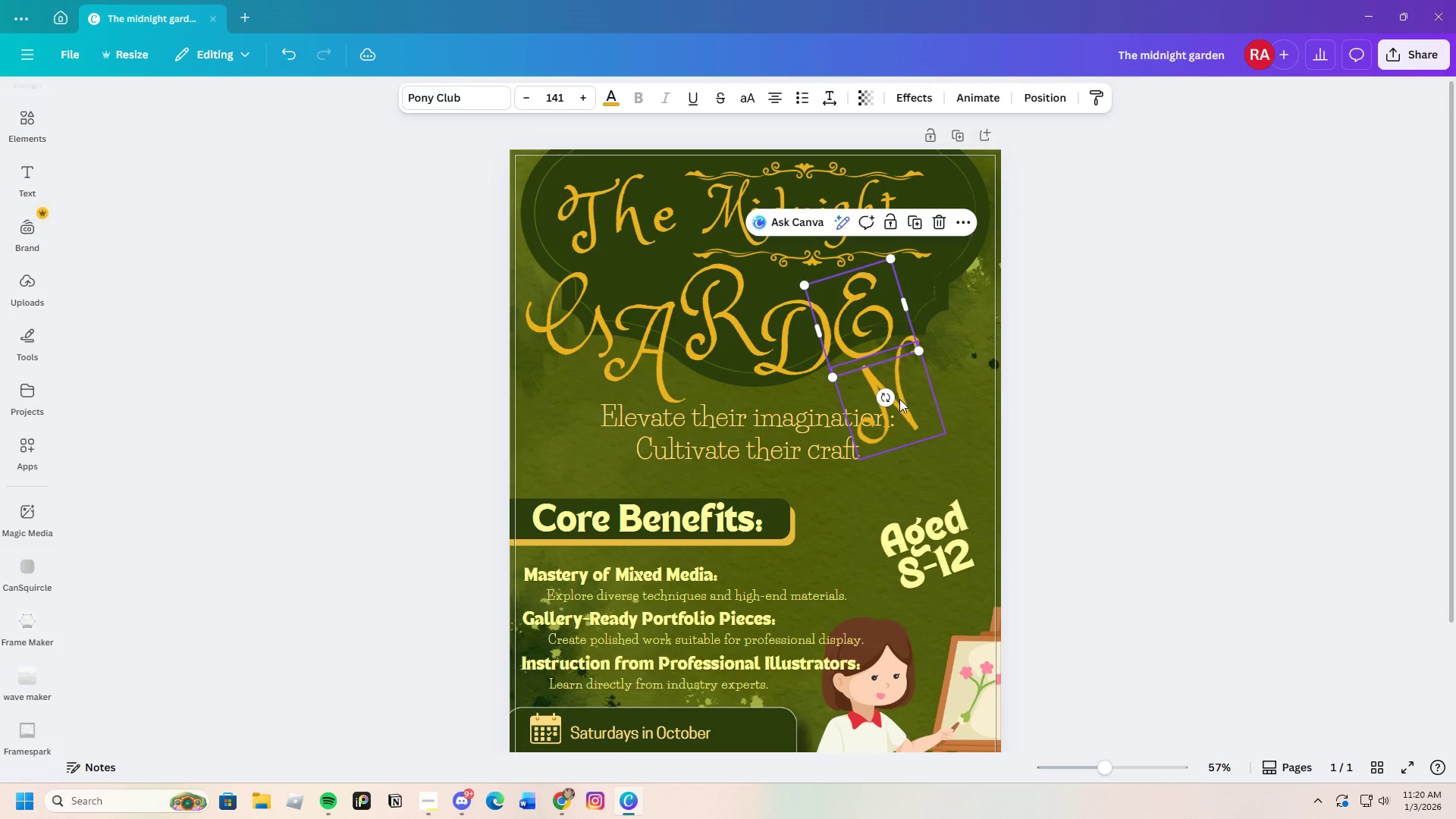 
left_click_drag(start_coordinate=[899, 399], to_coordinate=[937, 333])
 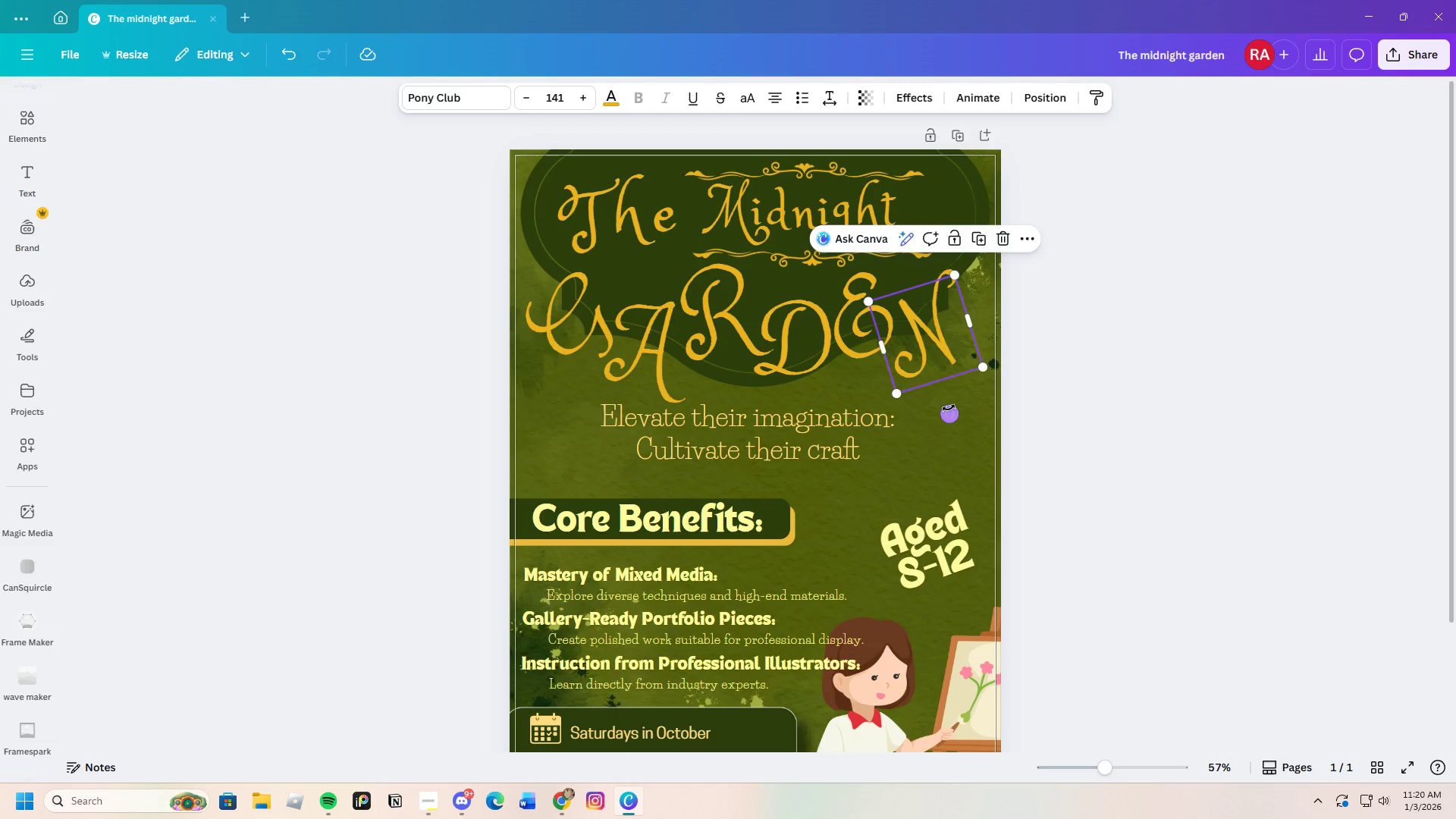 
left_click_drag(start_coordinate=[950, 410], to_coordinate=[949, 419])
 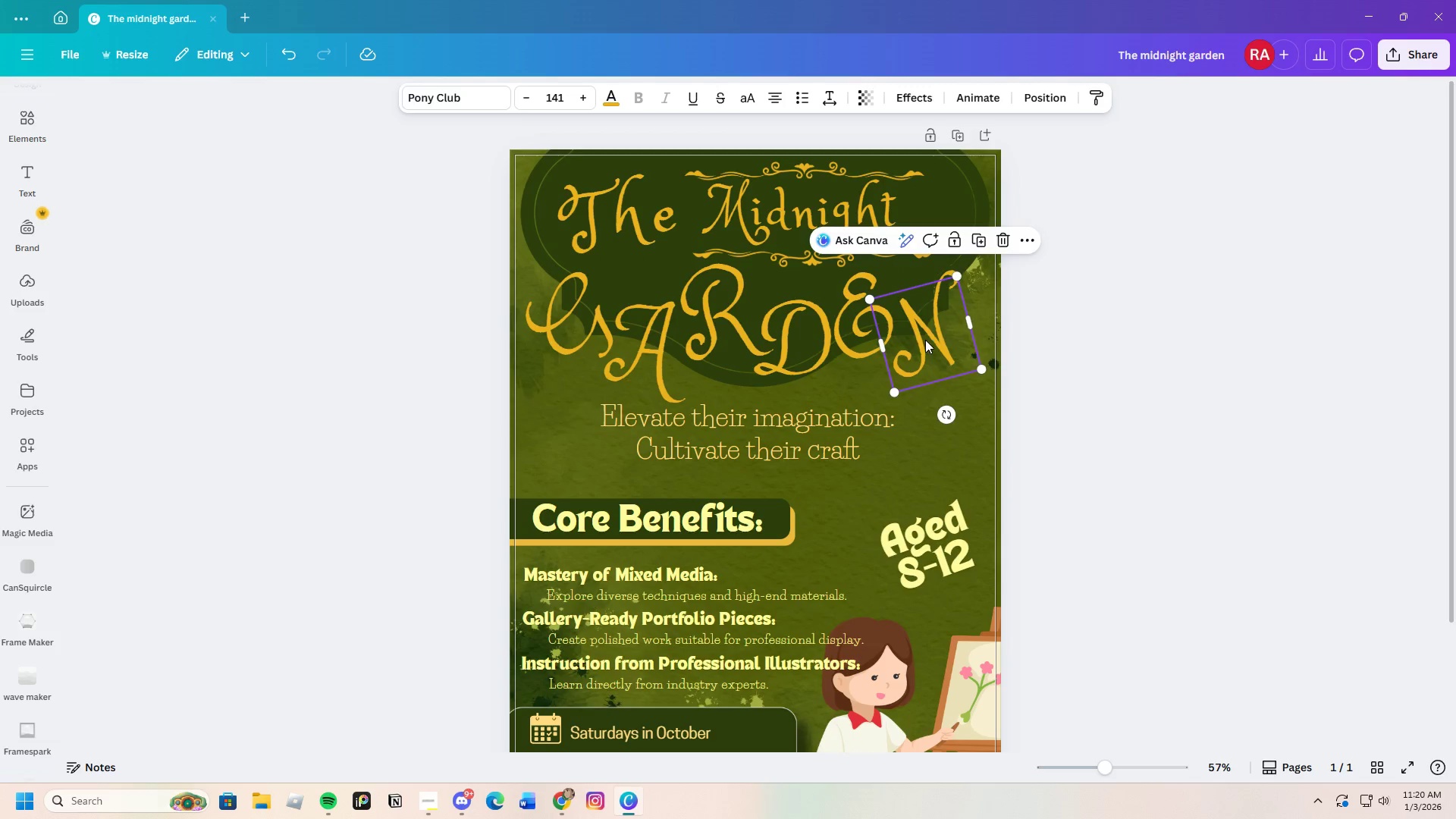 
left_click_drag(start_coordinate=[925, 340], to_coordinate=[916, 342])
 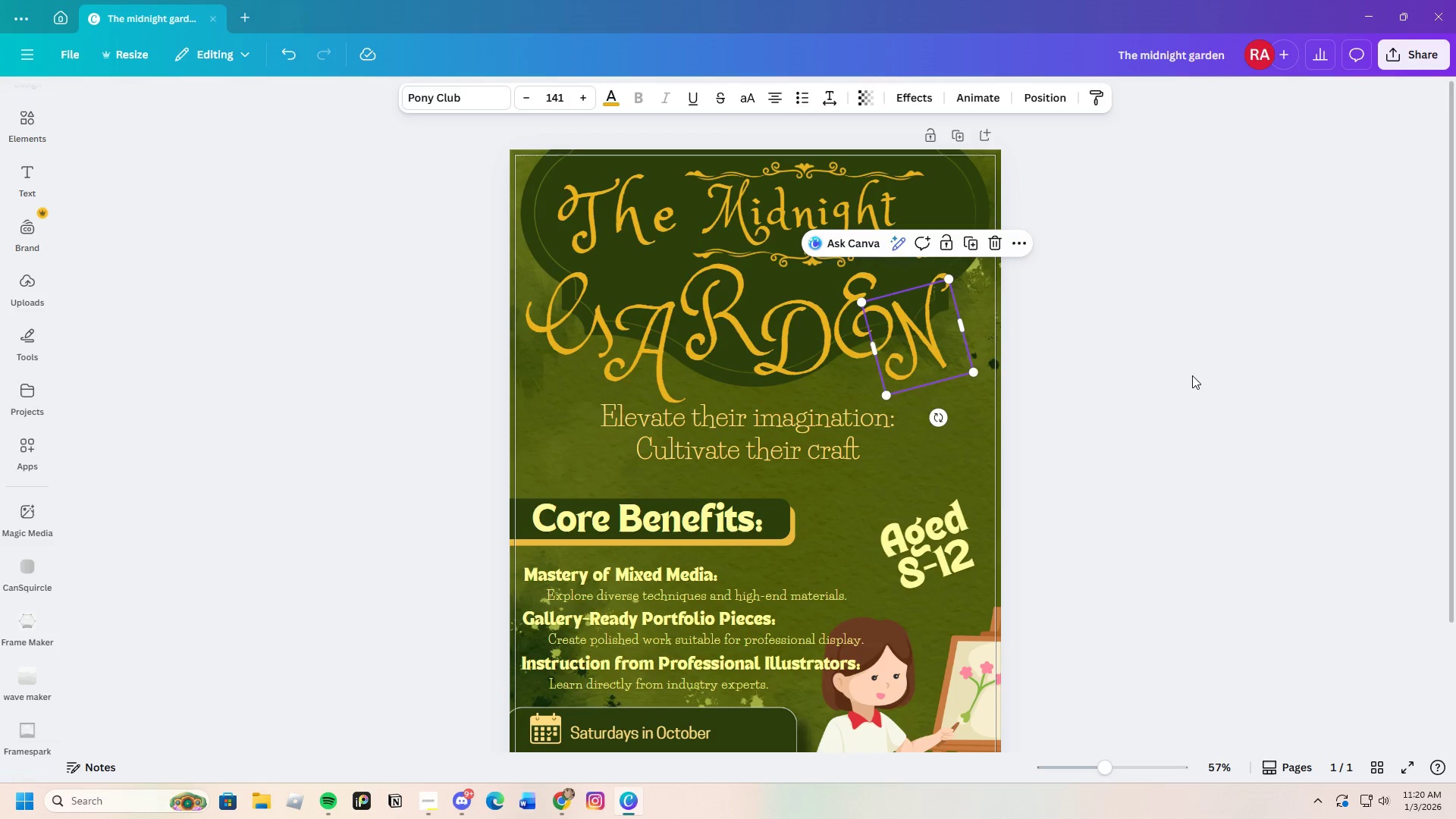 
left_click([1192, 375])
 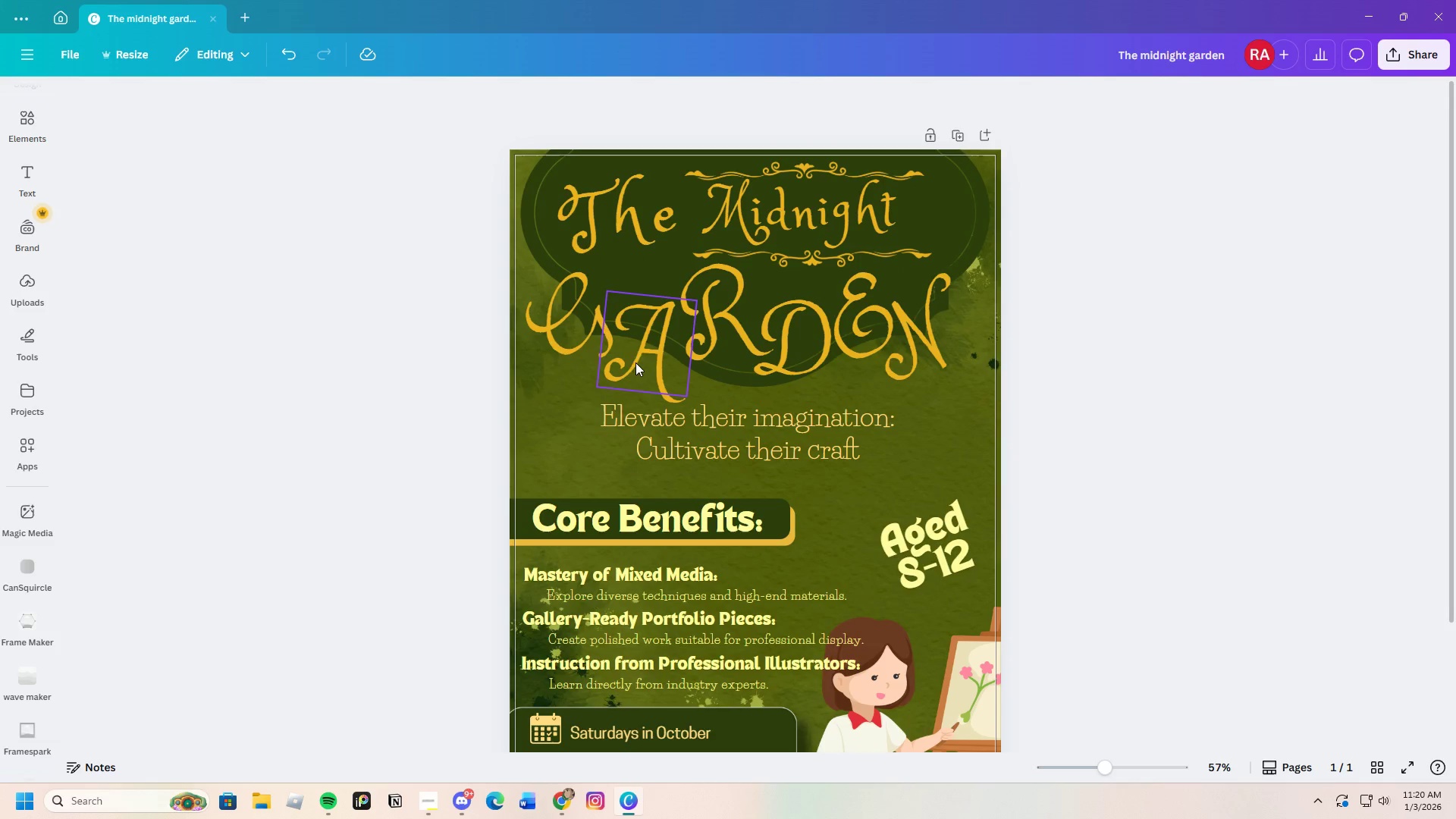 
left_click_drag(start_coordinate=[645, 356], to_coordinate=[640, 356])
 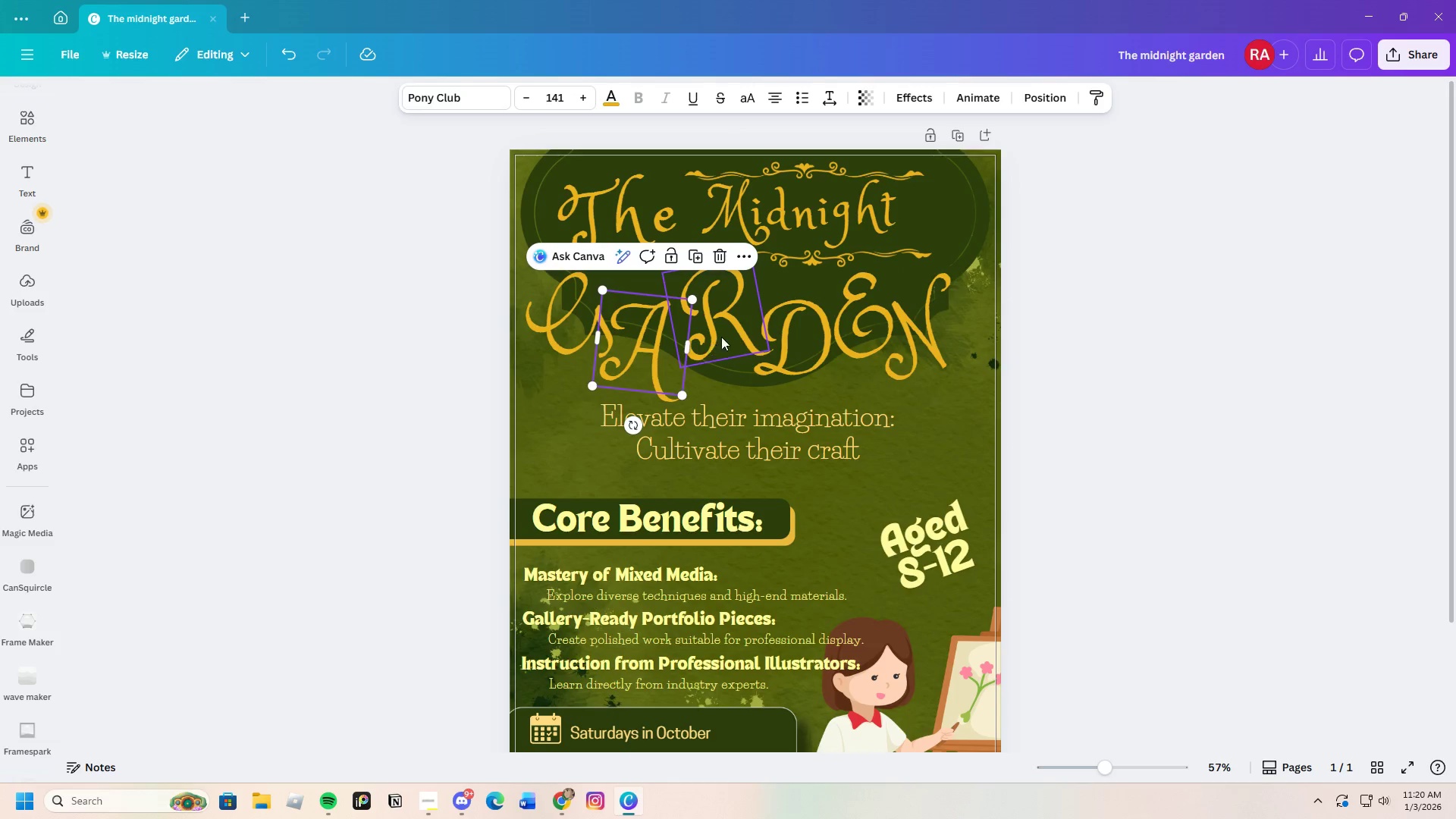 
left_click_drag(start_coordinate=[722, 336], to_coordinate=[715, 335])
 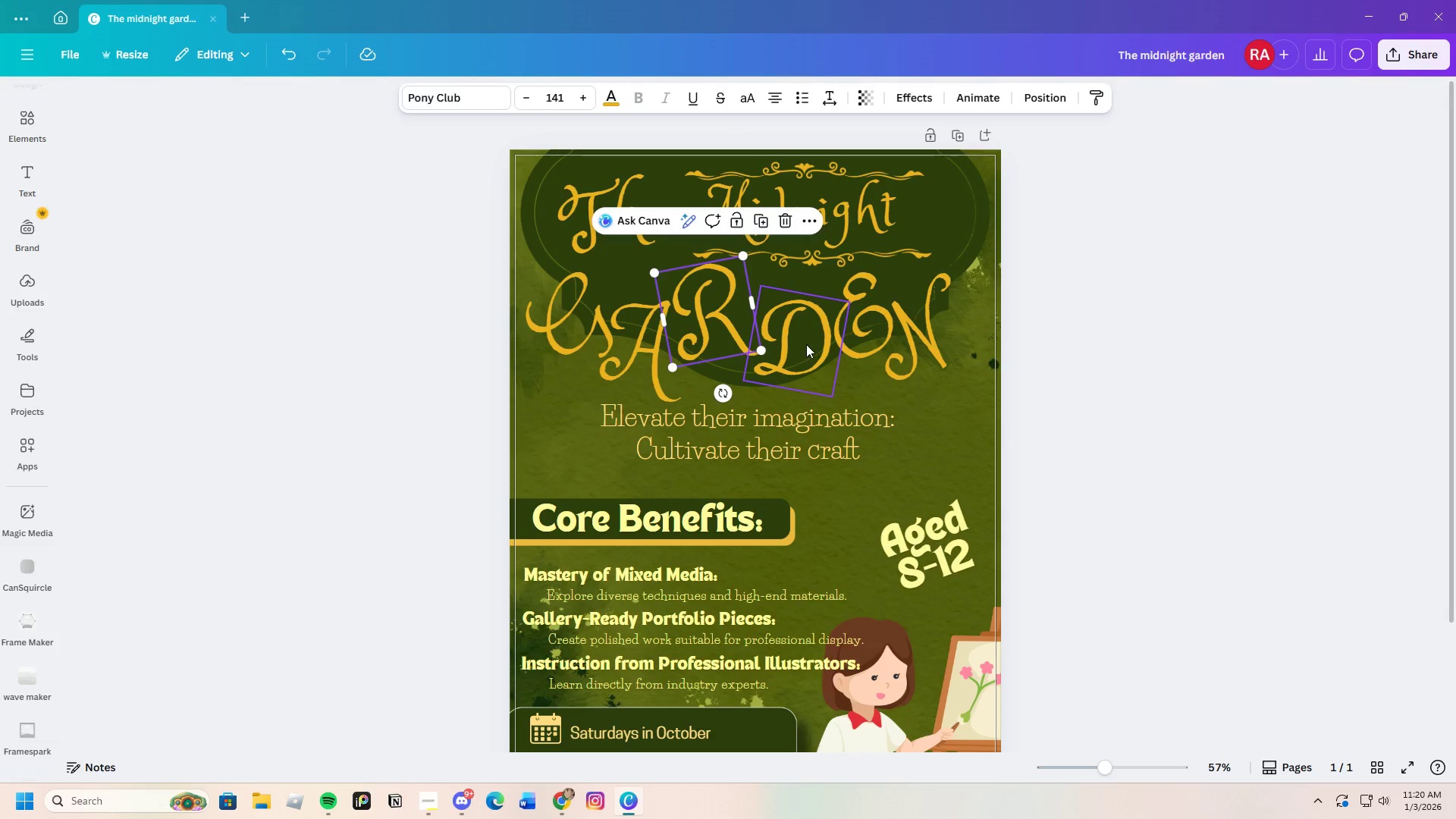 
left_click_drag(start_coordinate=[806, 344], to_coordinate=[795, 345])
 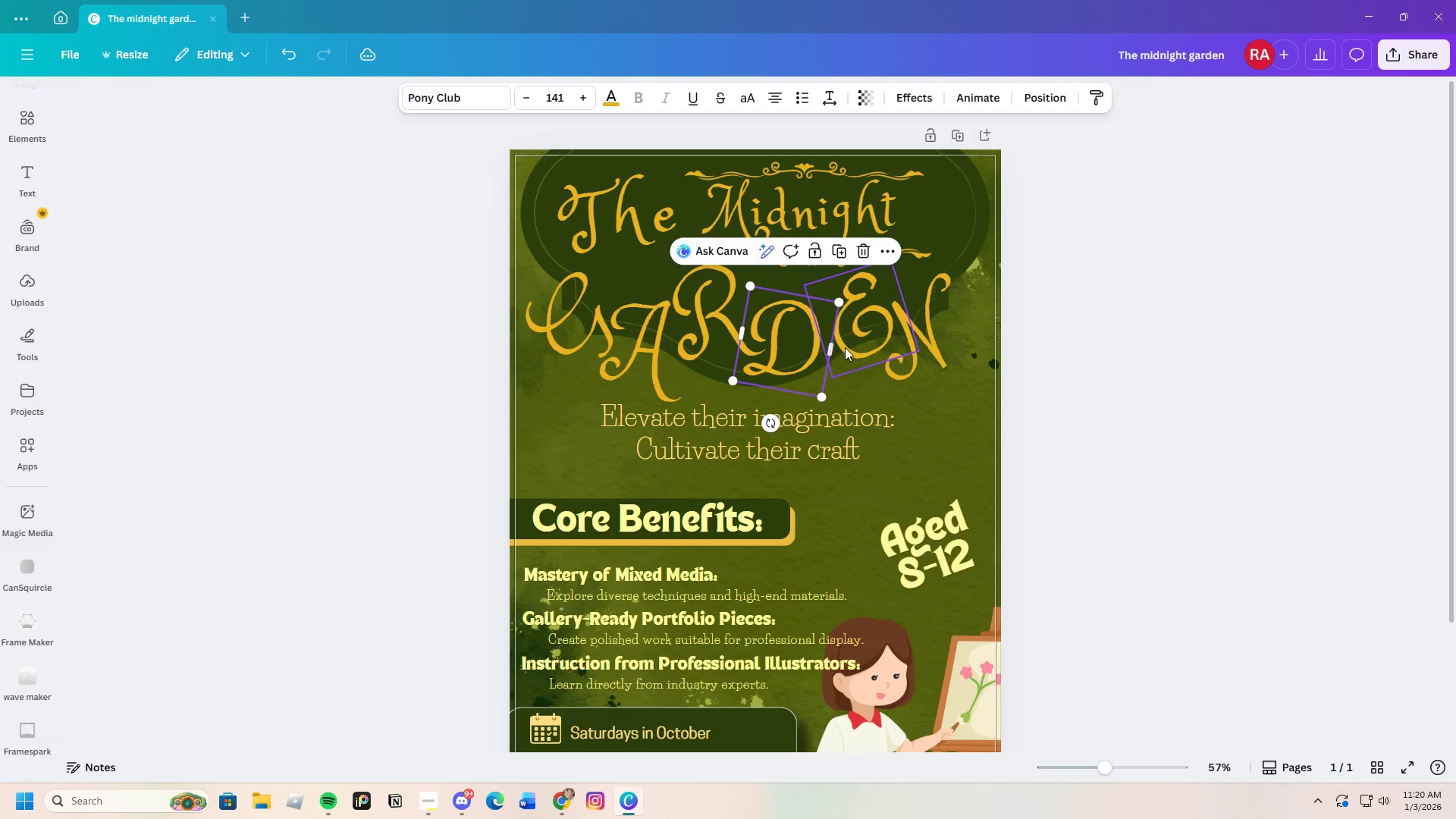 
left_click_drag(start_coordinate=[845, 347], to_coordinate=[839, 349])
 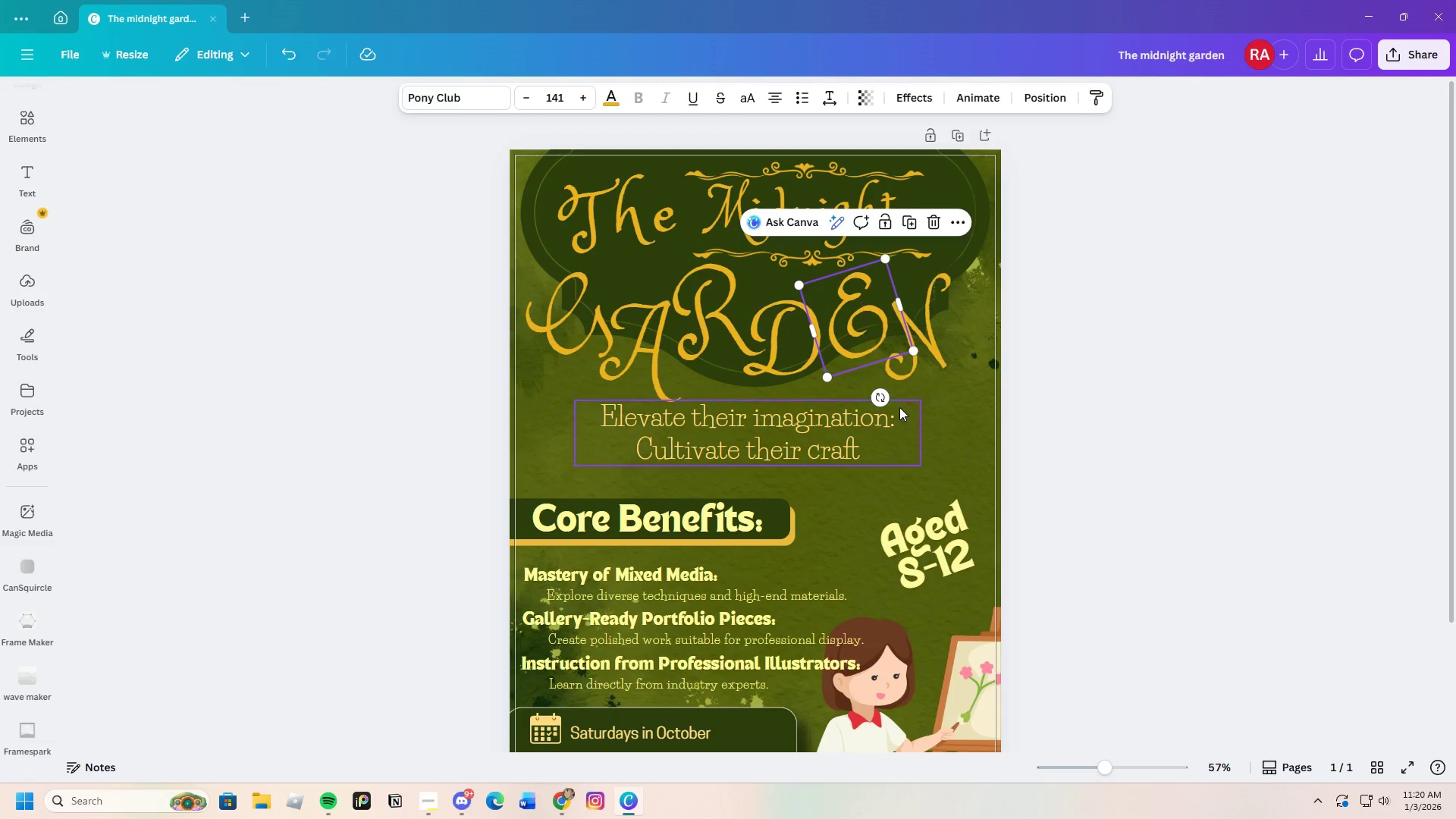 
left_click_drag(start_coordinate=[874, 401], to_coordinate=[864, 401])
 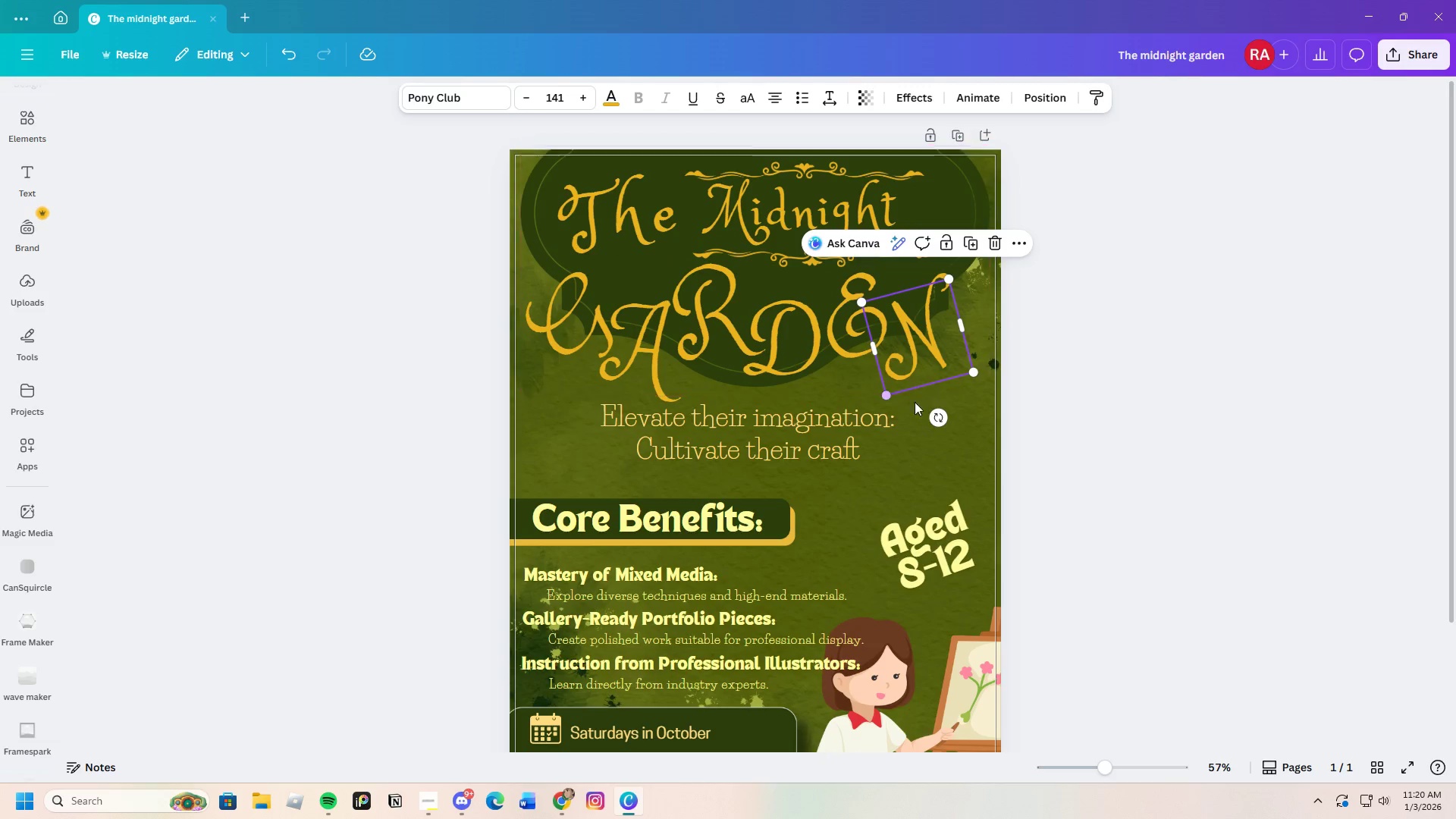 
left_click_drag(start_coordinate=[940, 413], to_coordinate=[930, 421])
 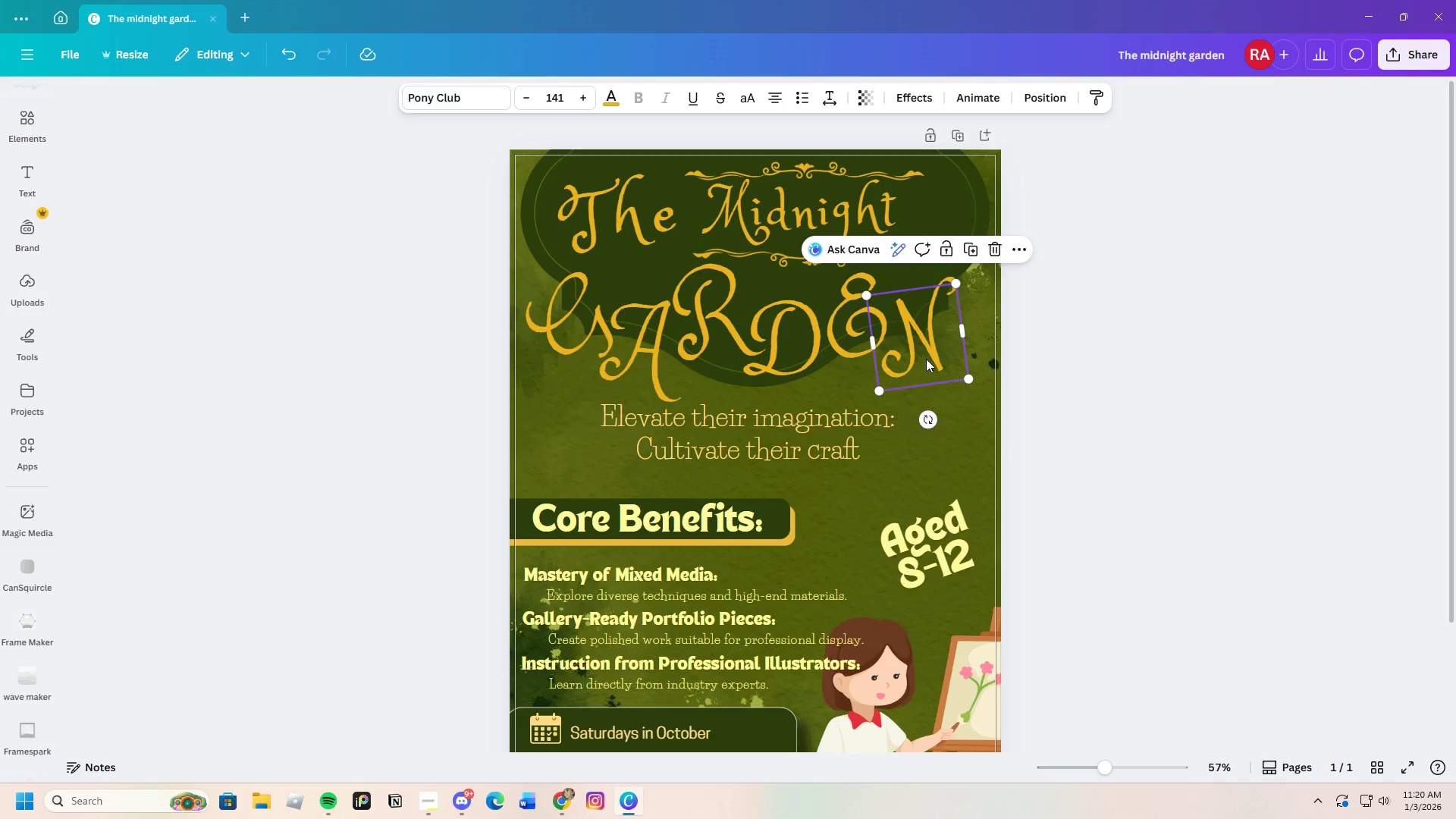 
left_click_drag(start_coordinate=[926, 359], to_coordinate=[930, 353])
 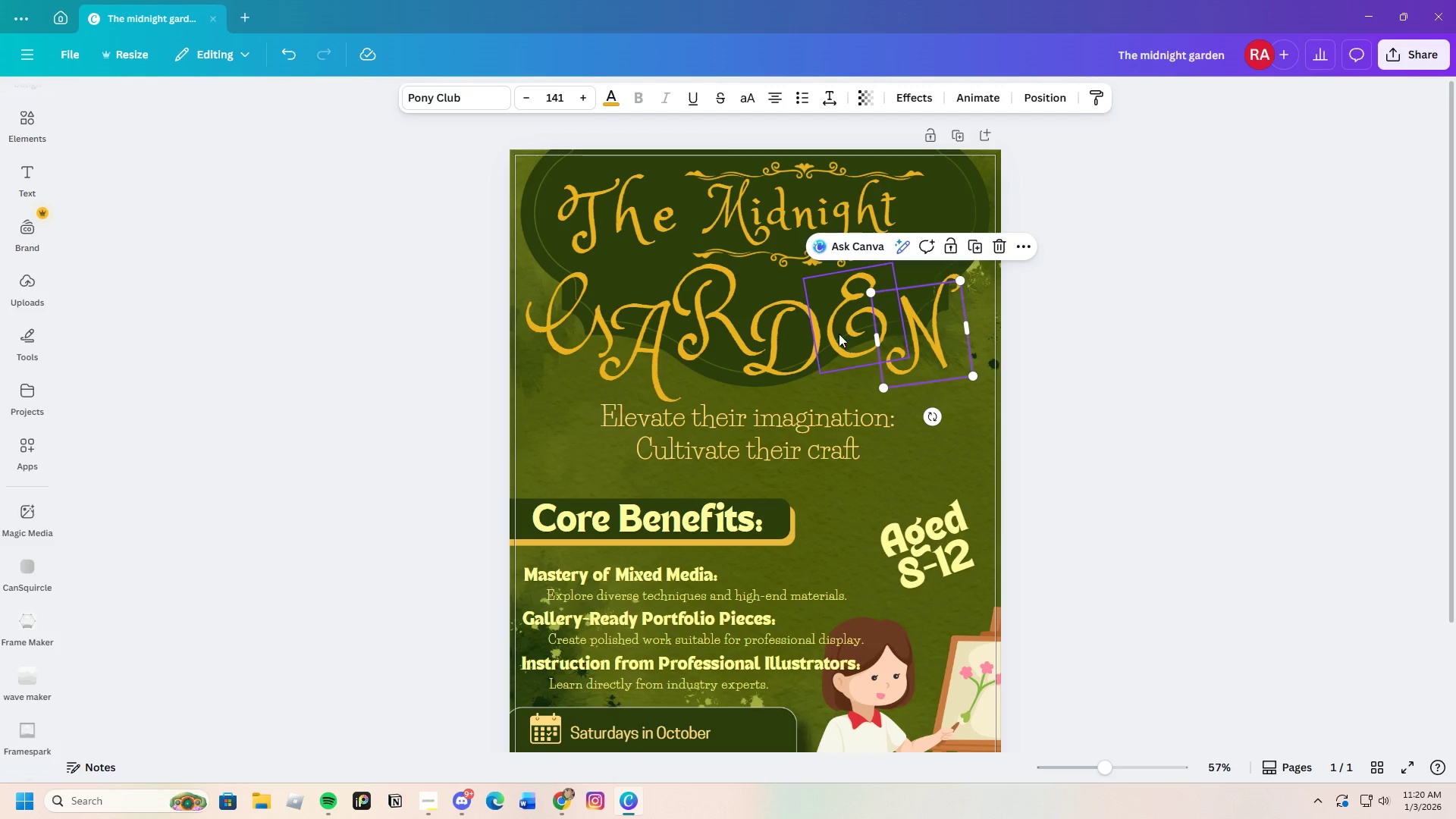 
left_click_drag(start_coordinate=[843, 332], to_coordinate=[850, 331])
 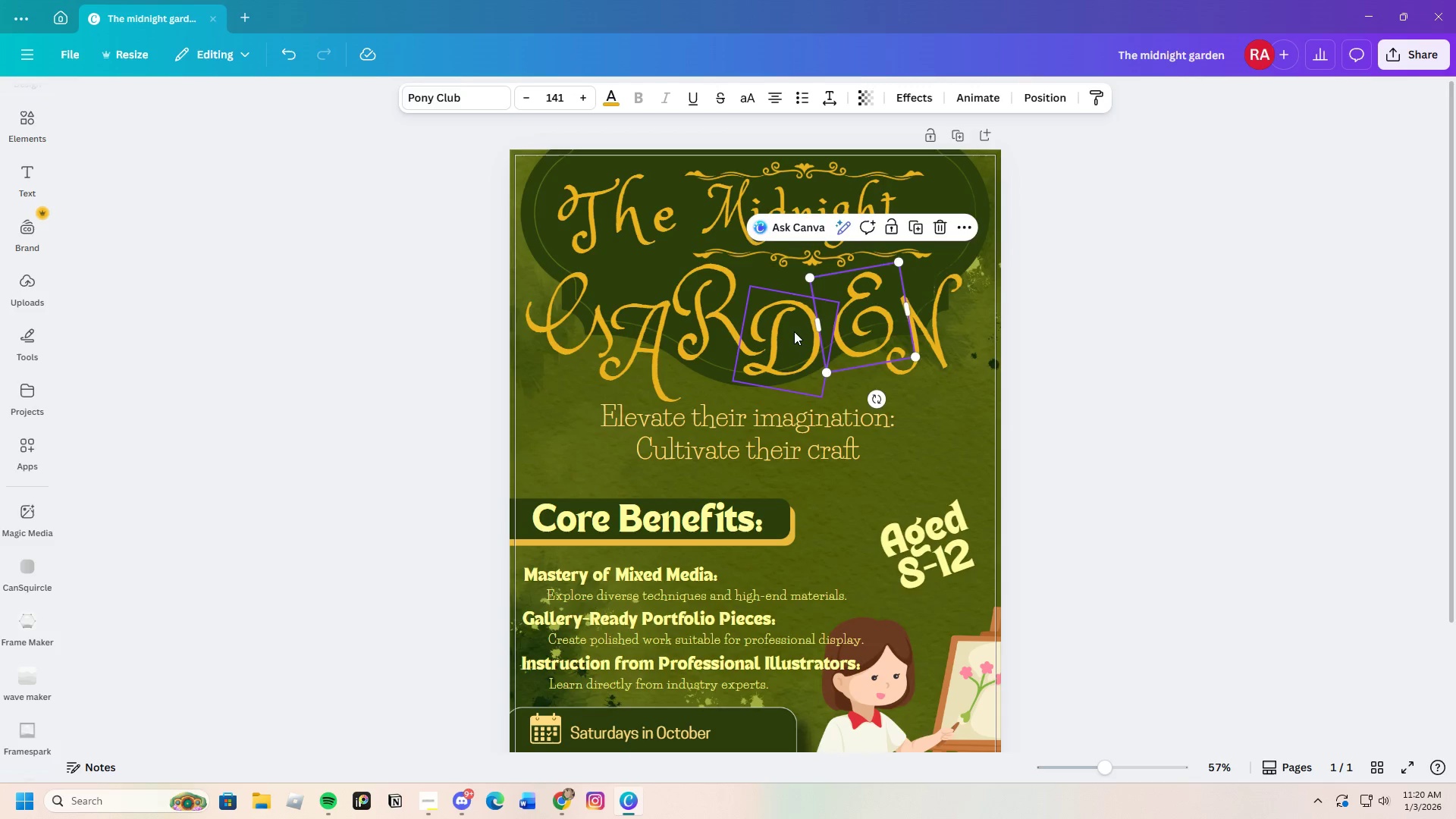 
left_click_drag(start_coordinate=[794, 331], to_coordinate=[802, 331])
 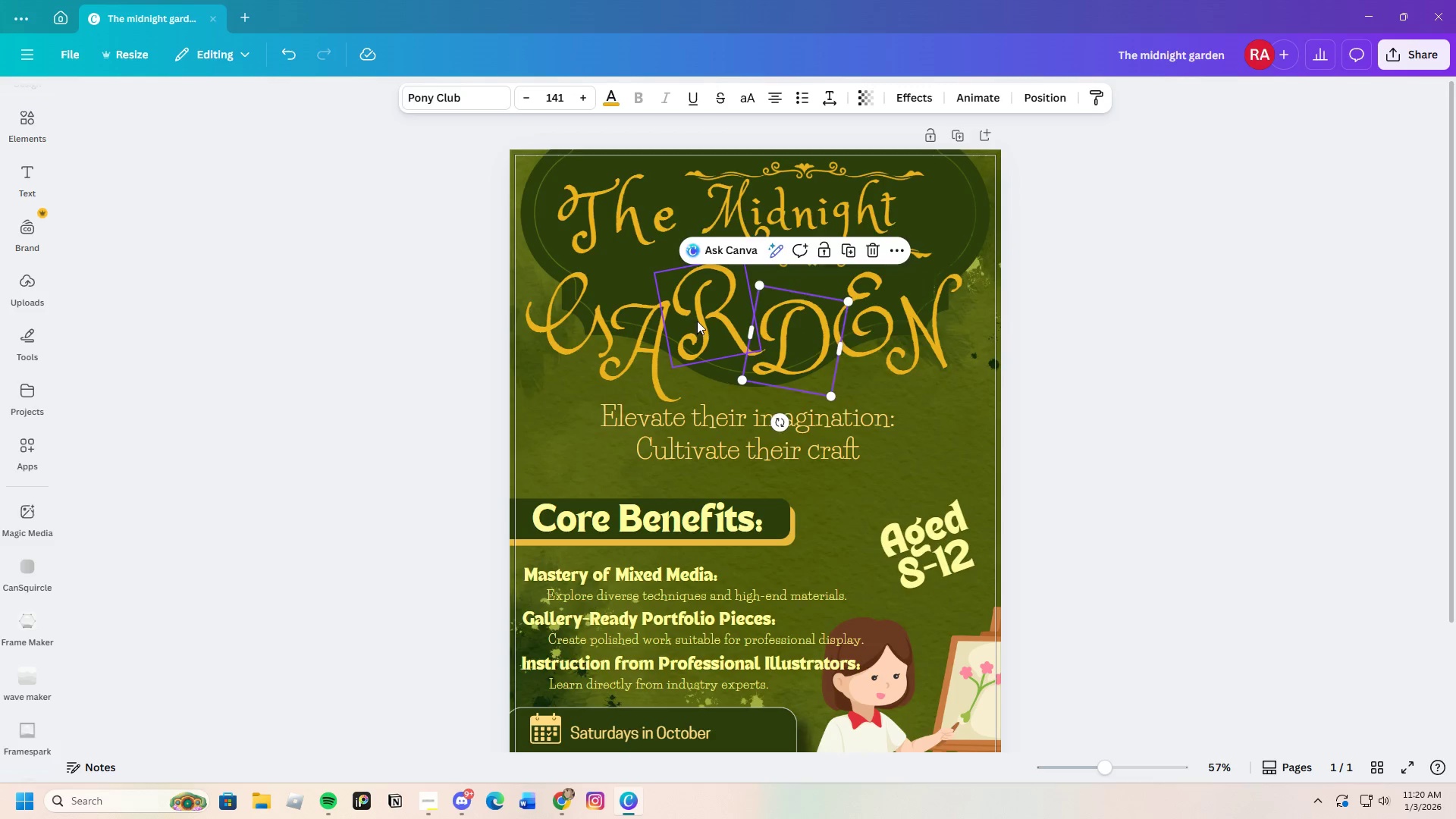 
left_click_drag(start_coordinate=[698, 321], to_coordinate=[708, 321])
 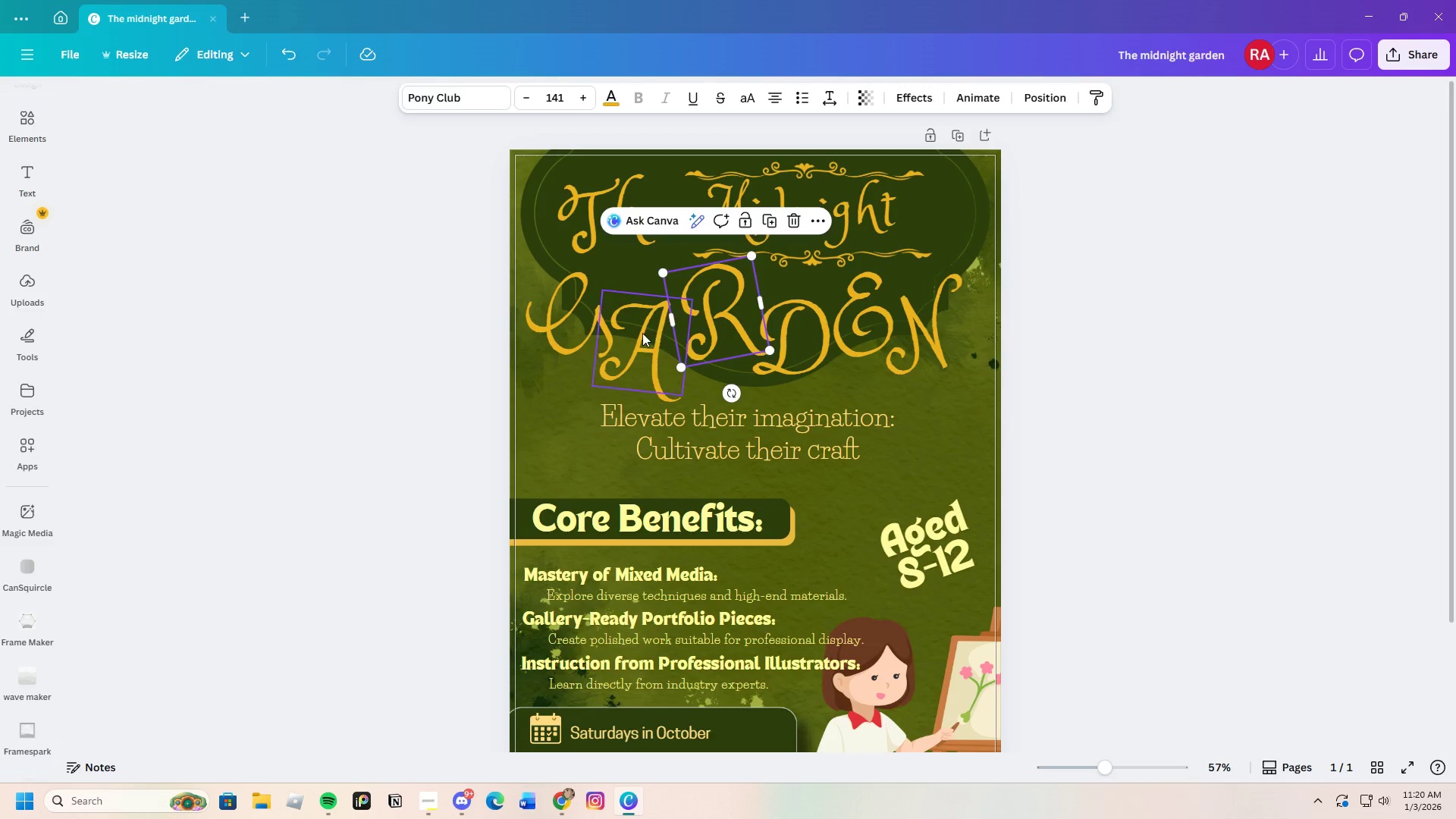 
left_click_drag(start_coordinate=[642, 333], to_coordinate=[654, 333])
 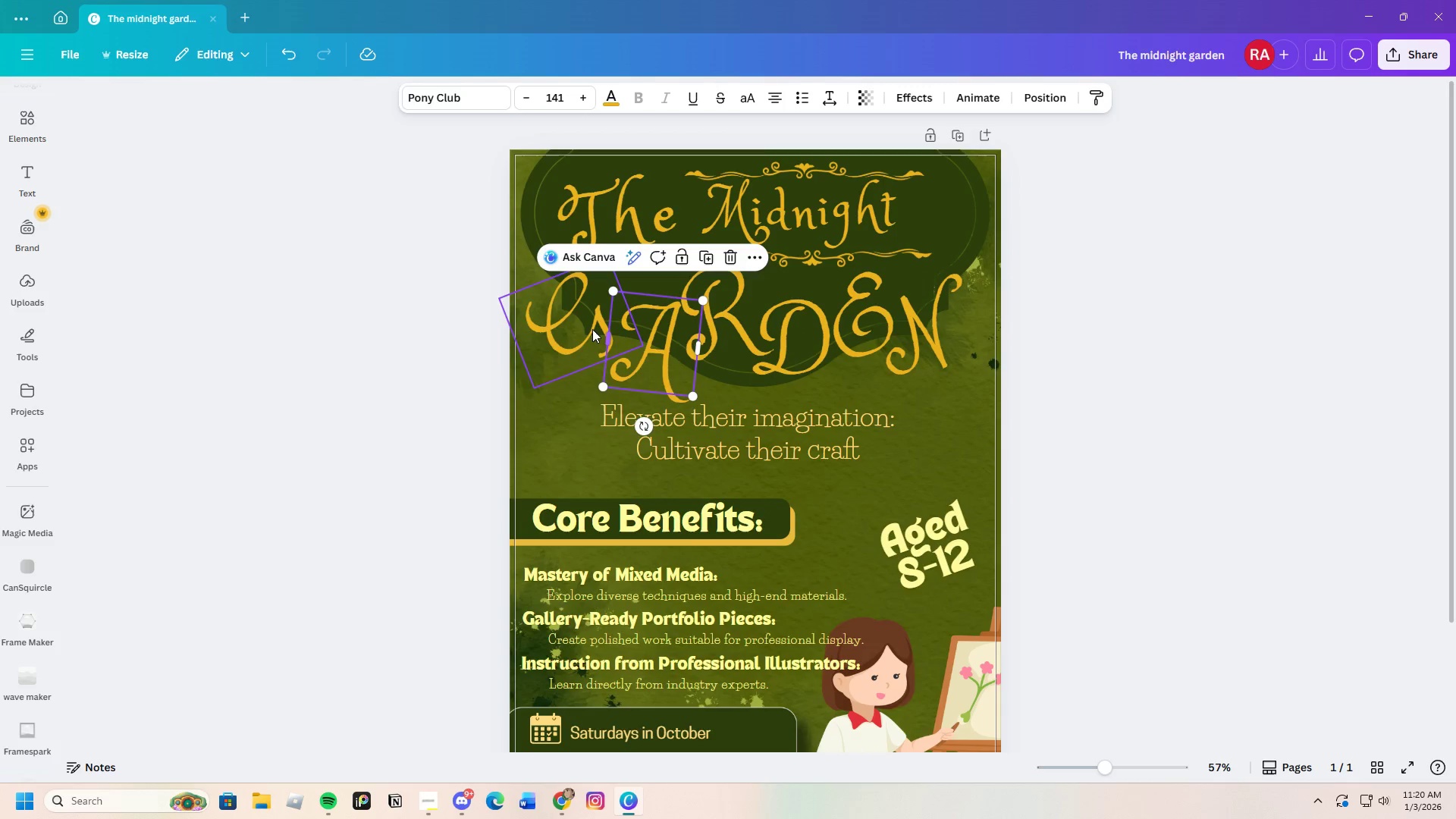 
left_click([592, 329])
 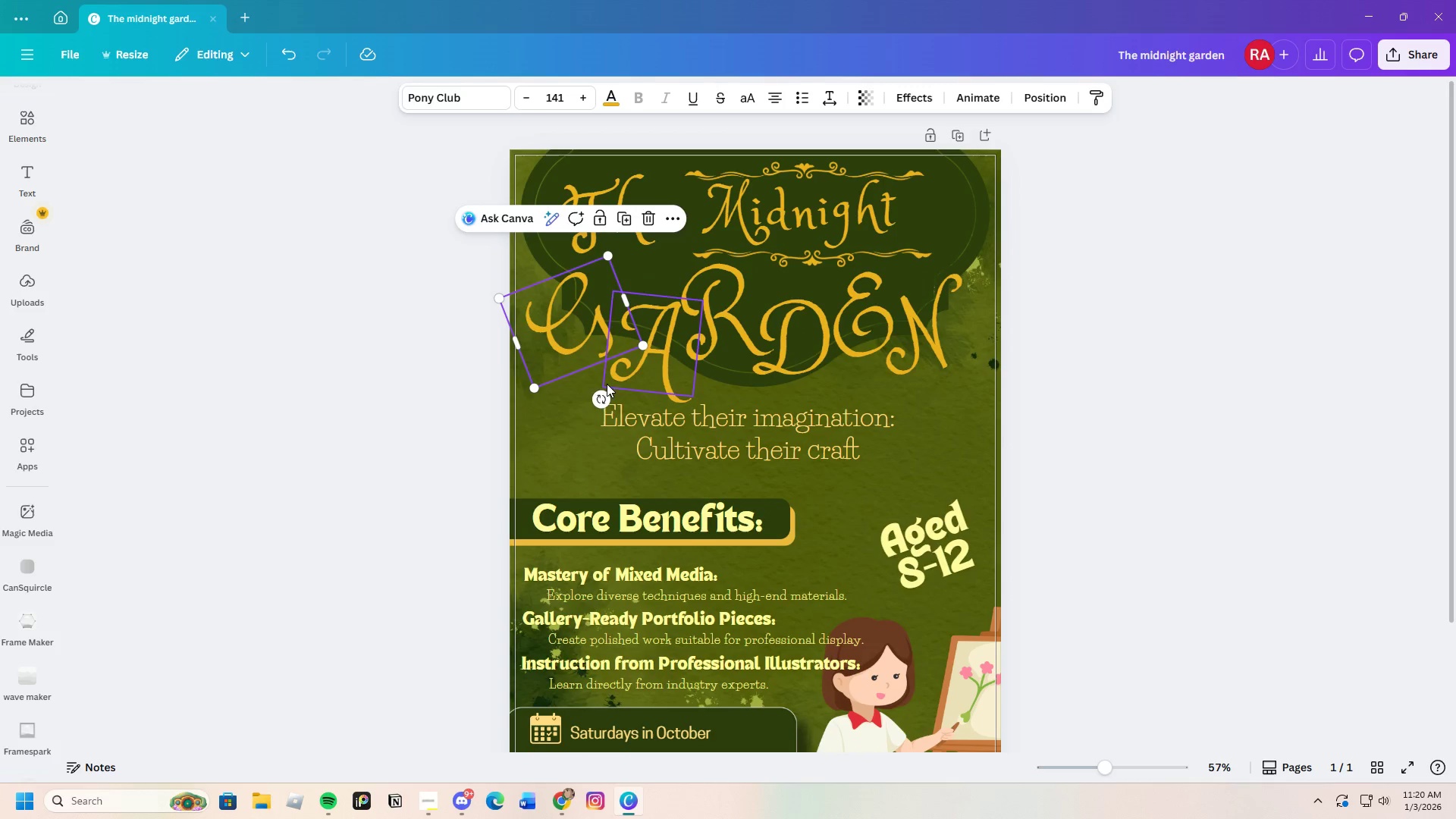 
left_click_drag(start_coordinate=[600, 396], to_coordinate=[588, 404])
 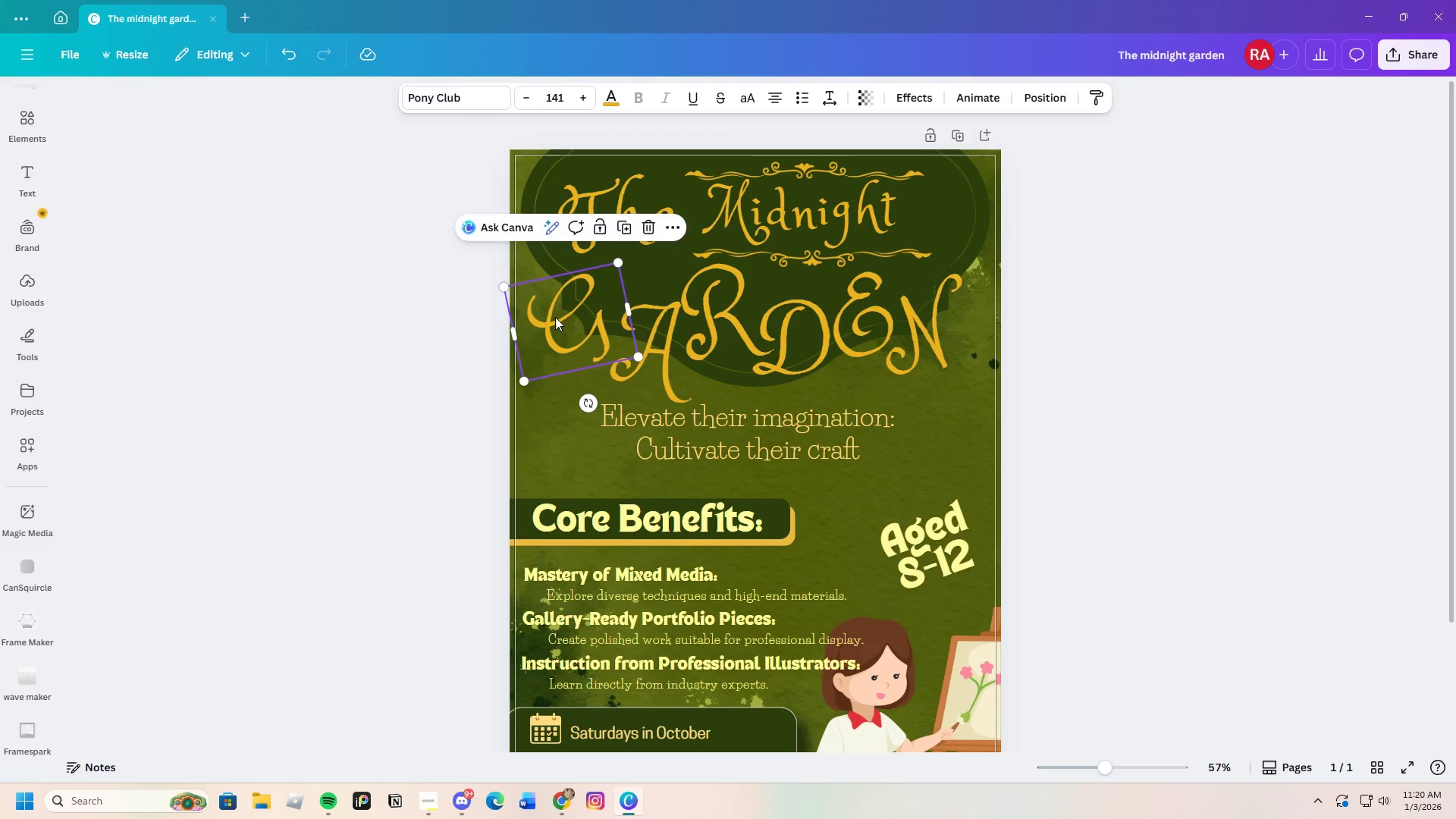 
left_click_drag(start_coordinate=[555, 317], to_coordinate=[570, 315])
 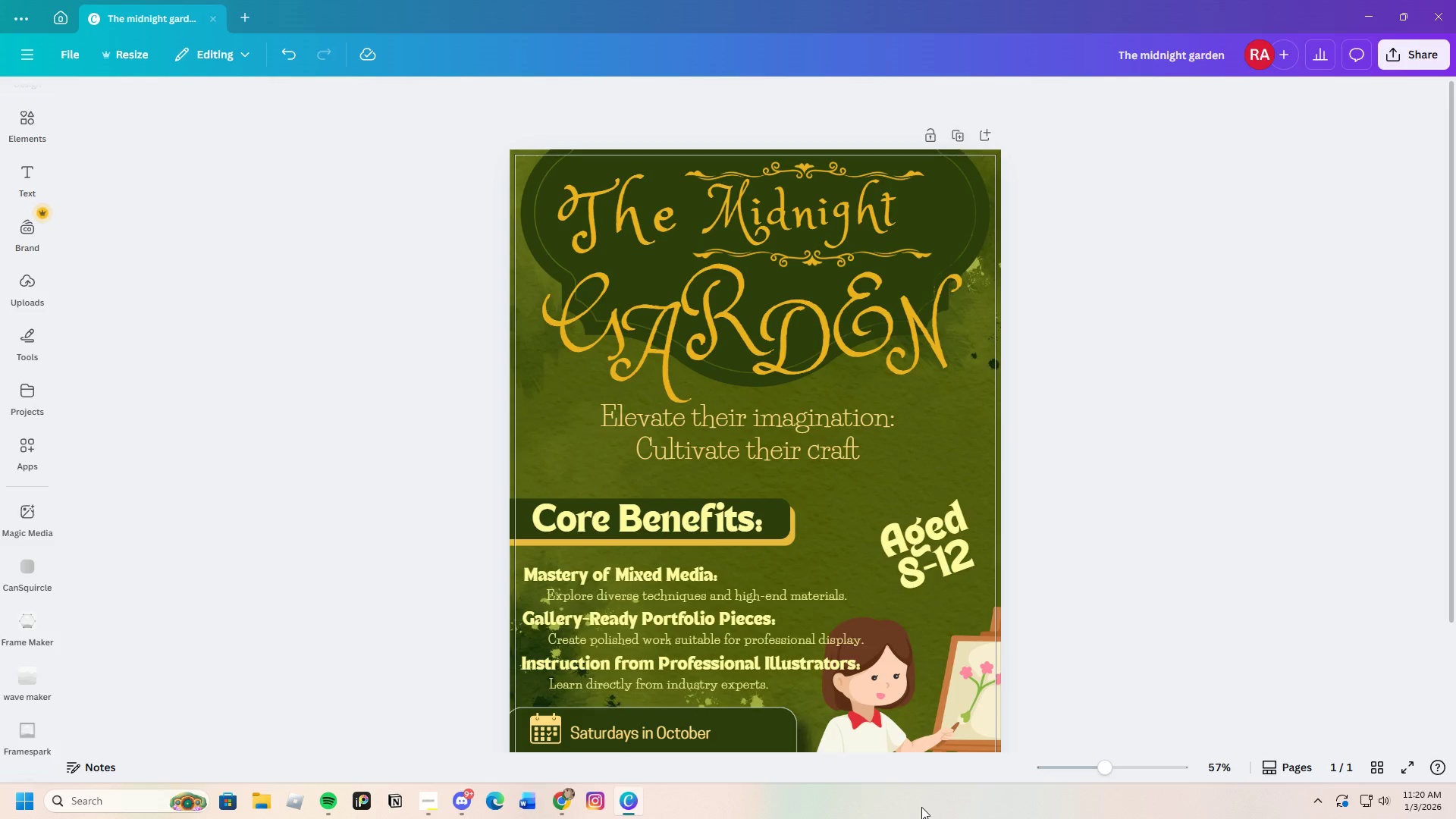 
left_click_drag(start_coordinate=[1097, 767], to_coordinate=[1104, 745])
 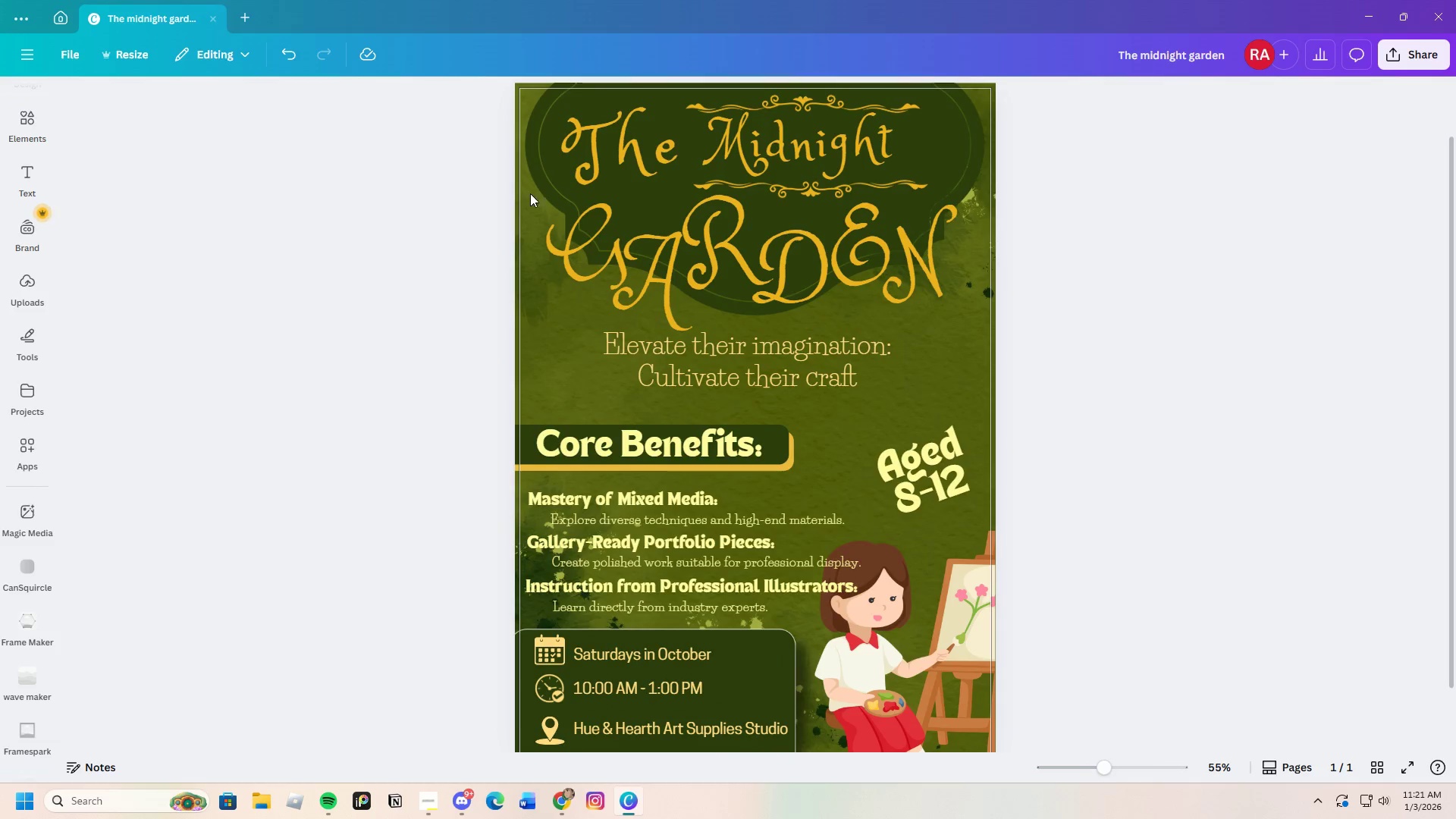 
left_click([621, 221])
 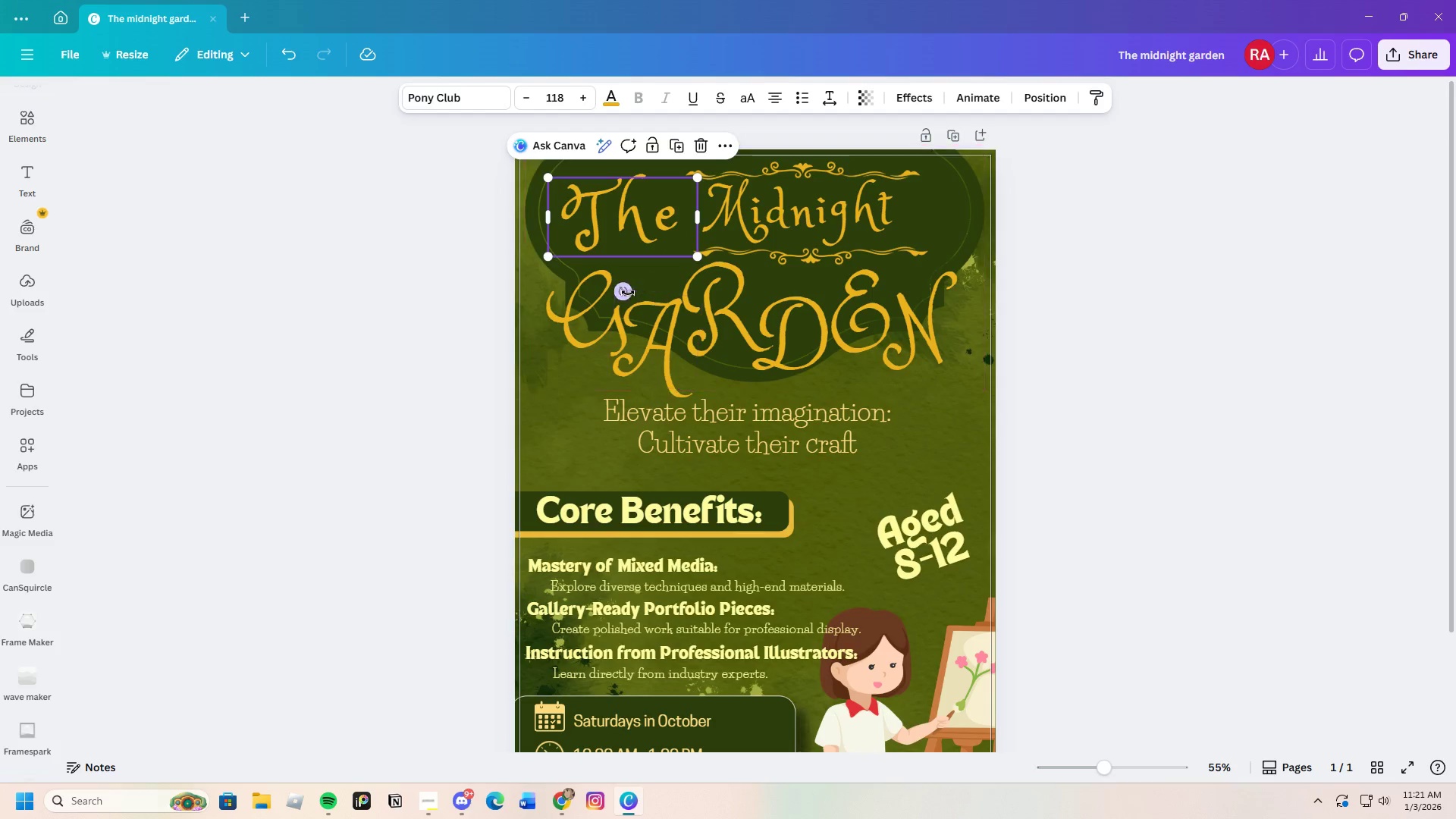 
scroll: coordinate [623, 237], scroll_direction: up, amount: 1.0
 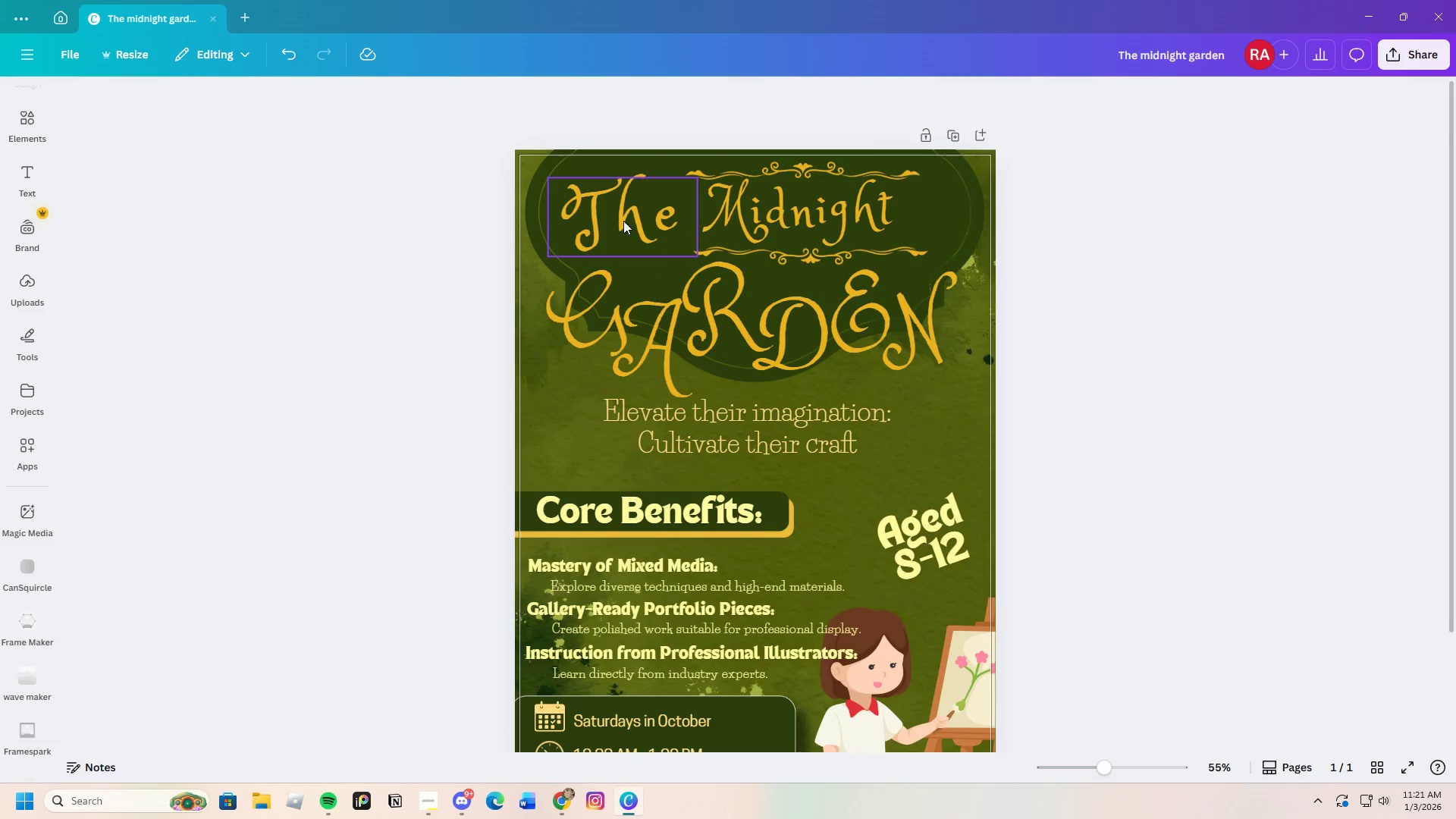 
left_click_drag(start_coordinate=[628, 293], to_coordinate=[651, 292])
 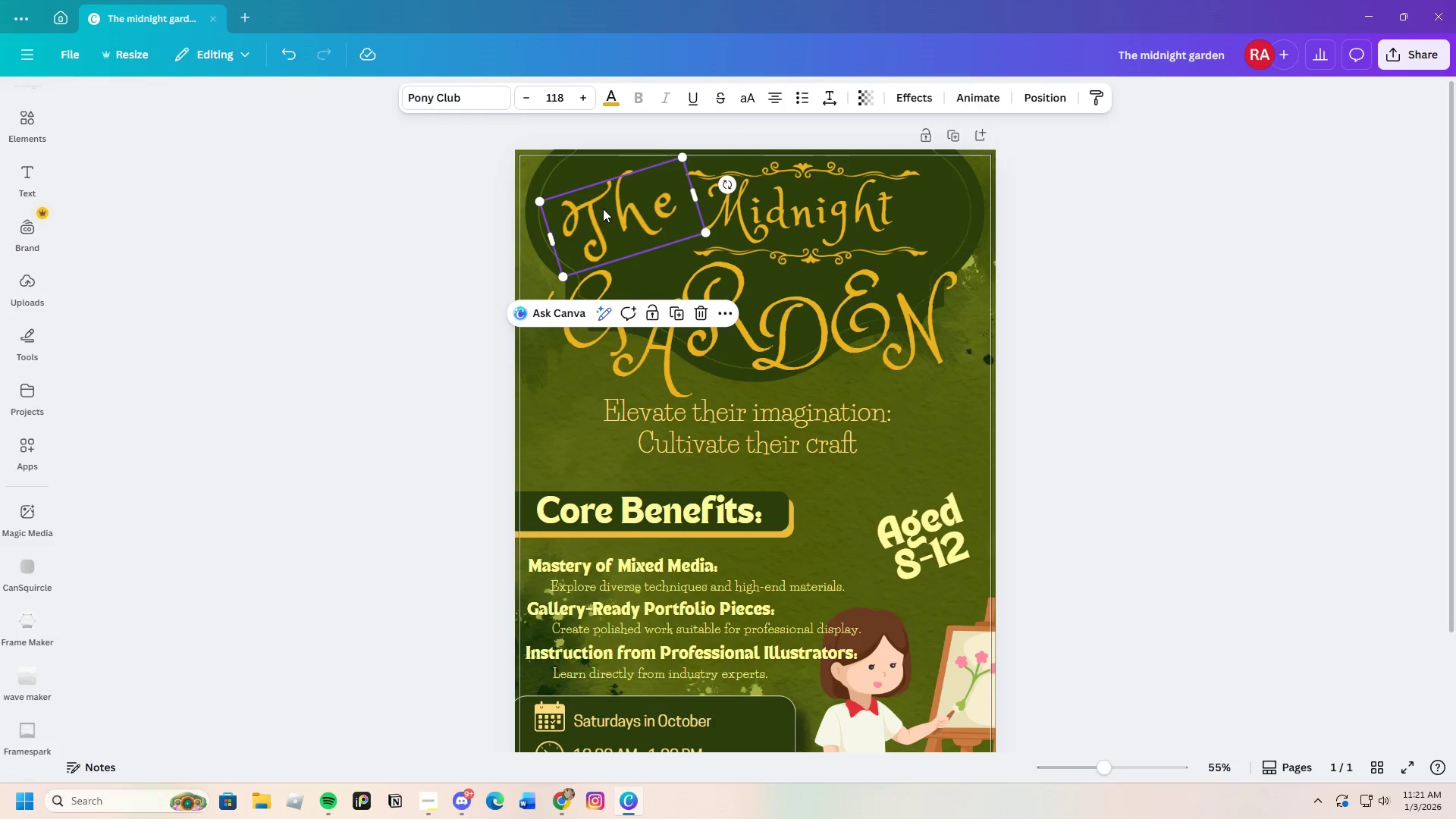 
left_click_drag(start_coordinate=[603, 209], to_coordinate=[612, 210])
 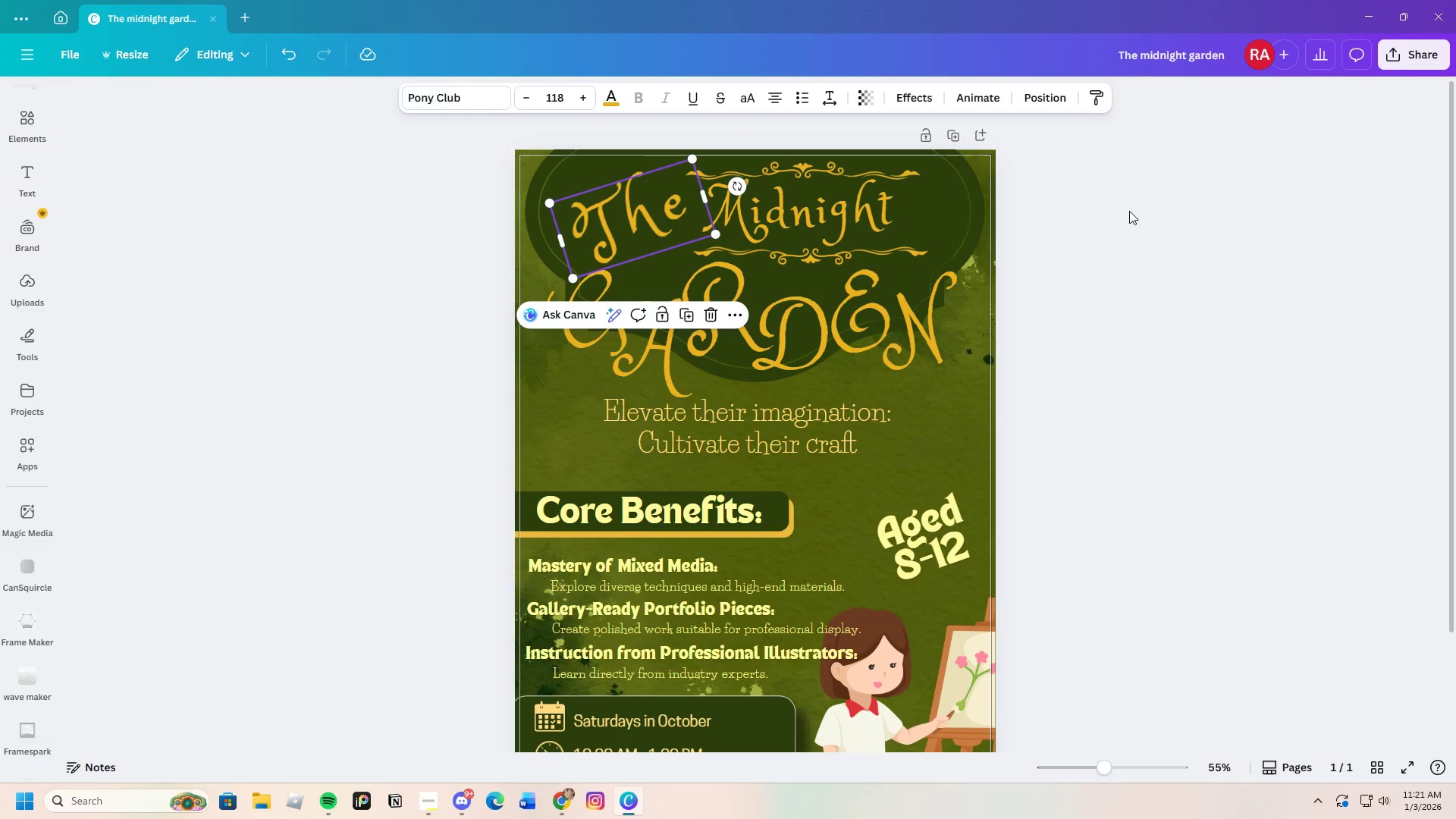 
left_click([1129, 211])
 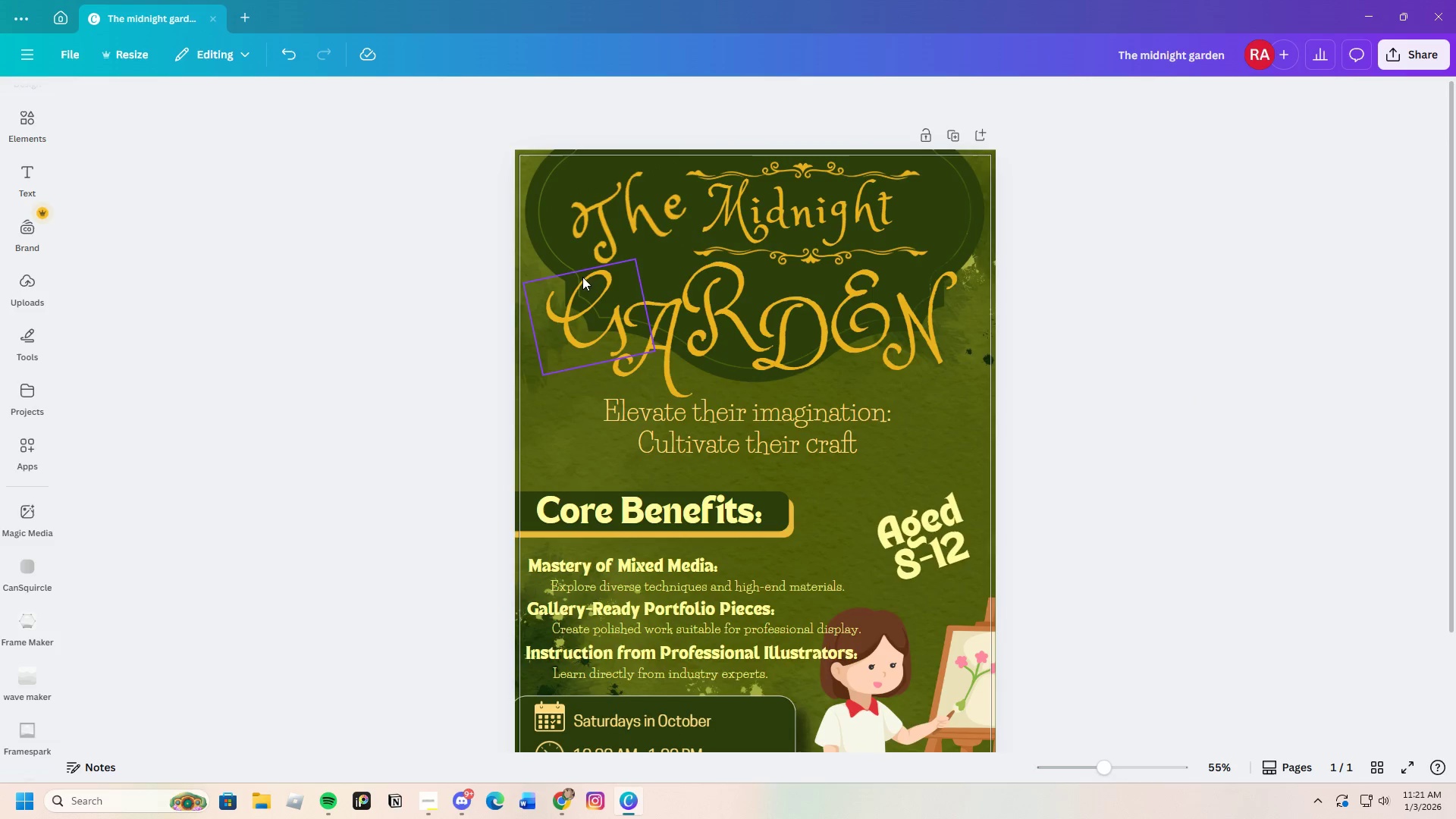 
left_click([613, 218])
 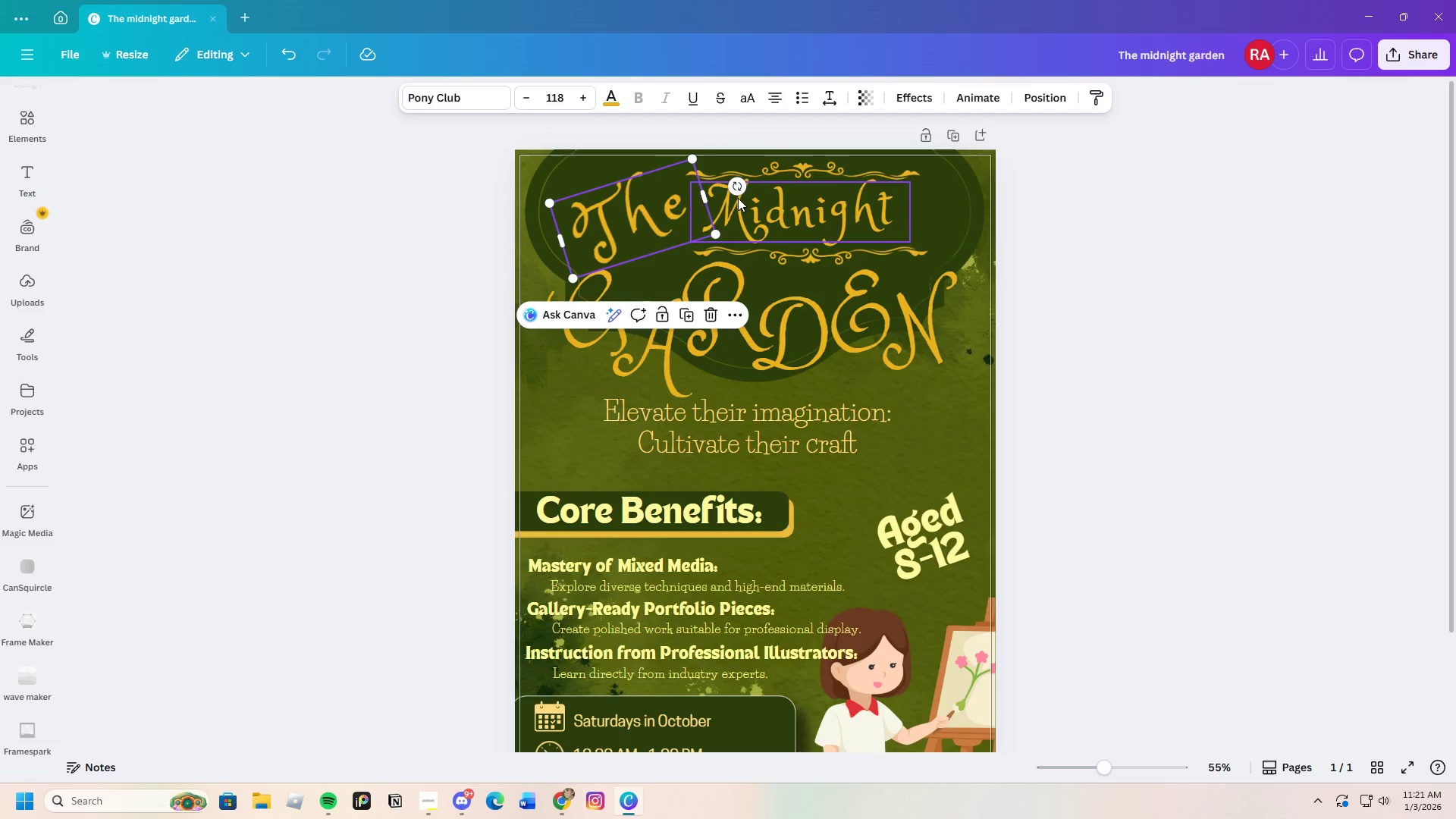 
left_click_drag(start_coordinate=[736, 185], to_coordinate=[762, 219])
 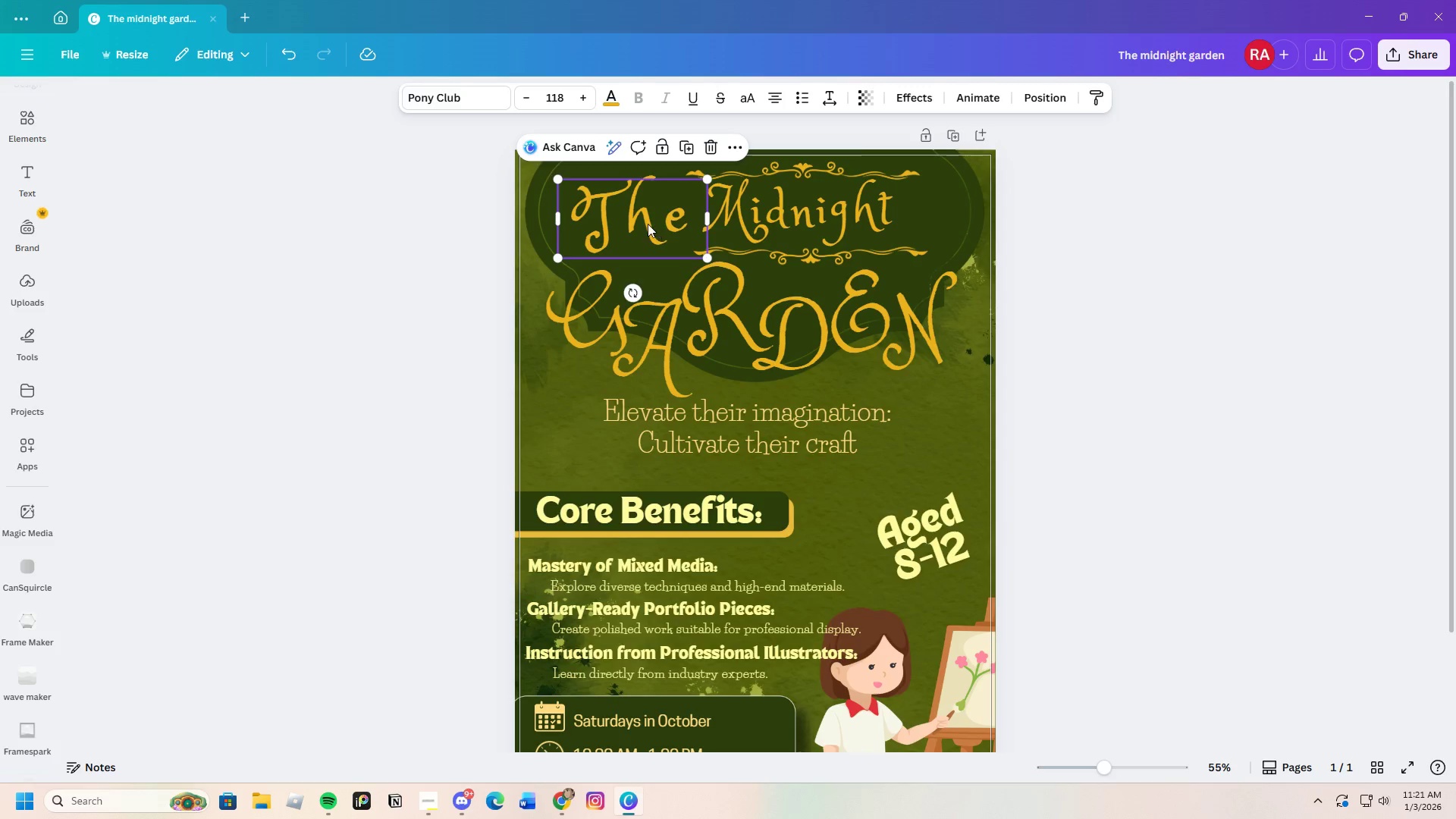 
left_click_drag(start_coordinate=[648, 224], to_coordinate=[635, 221])
 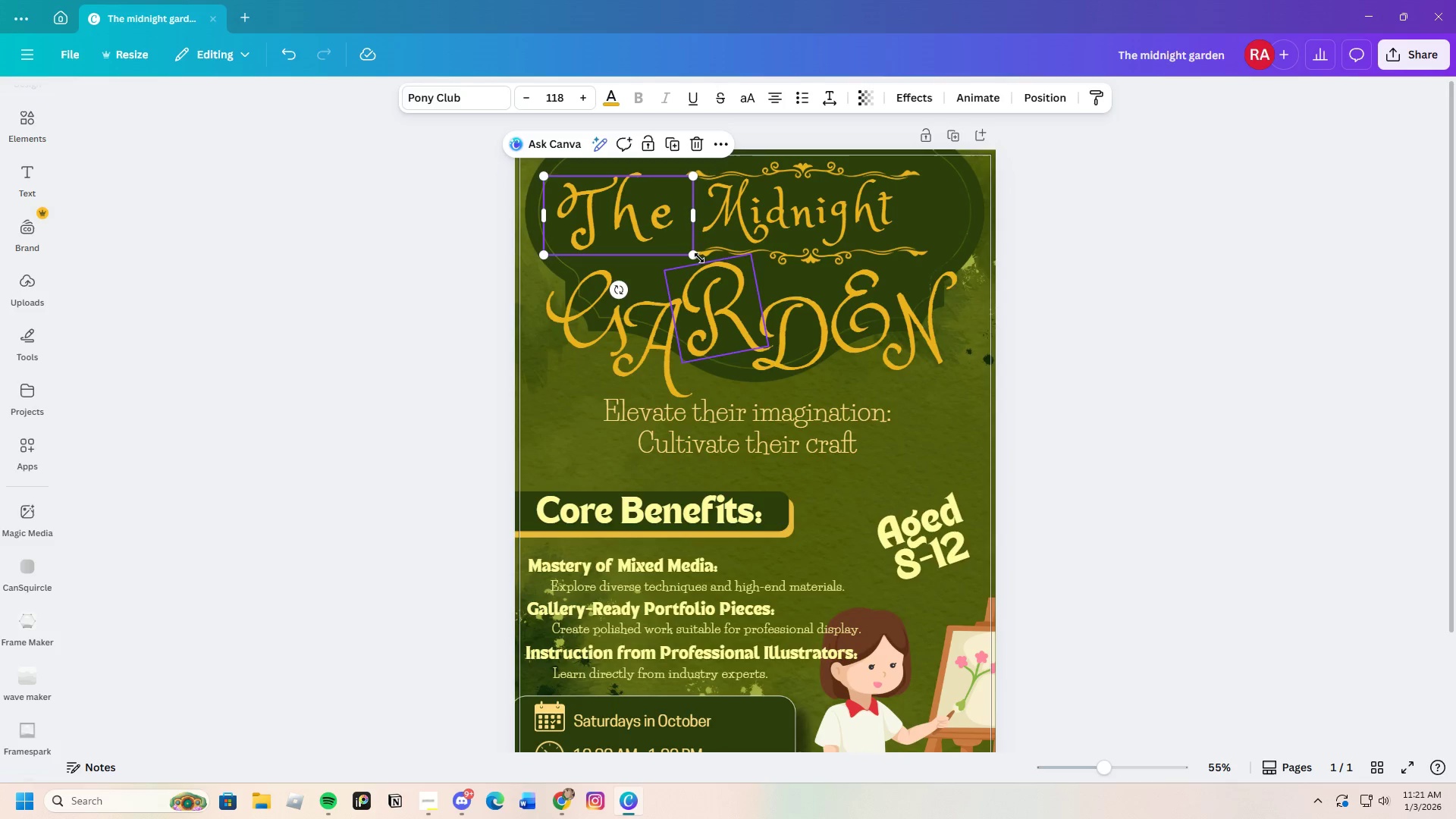 
left_click_drag(start_coordinate=[695, 258], to_coordinate=[762, 309])
 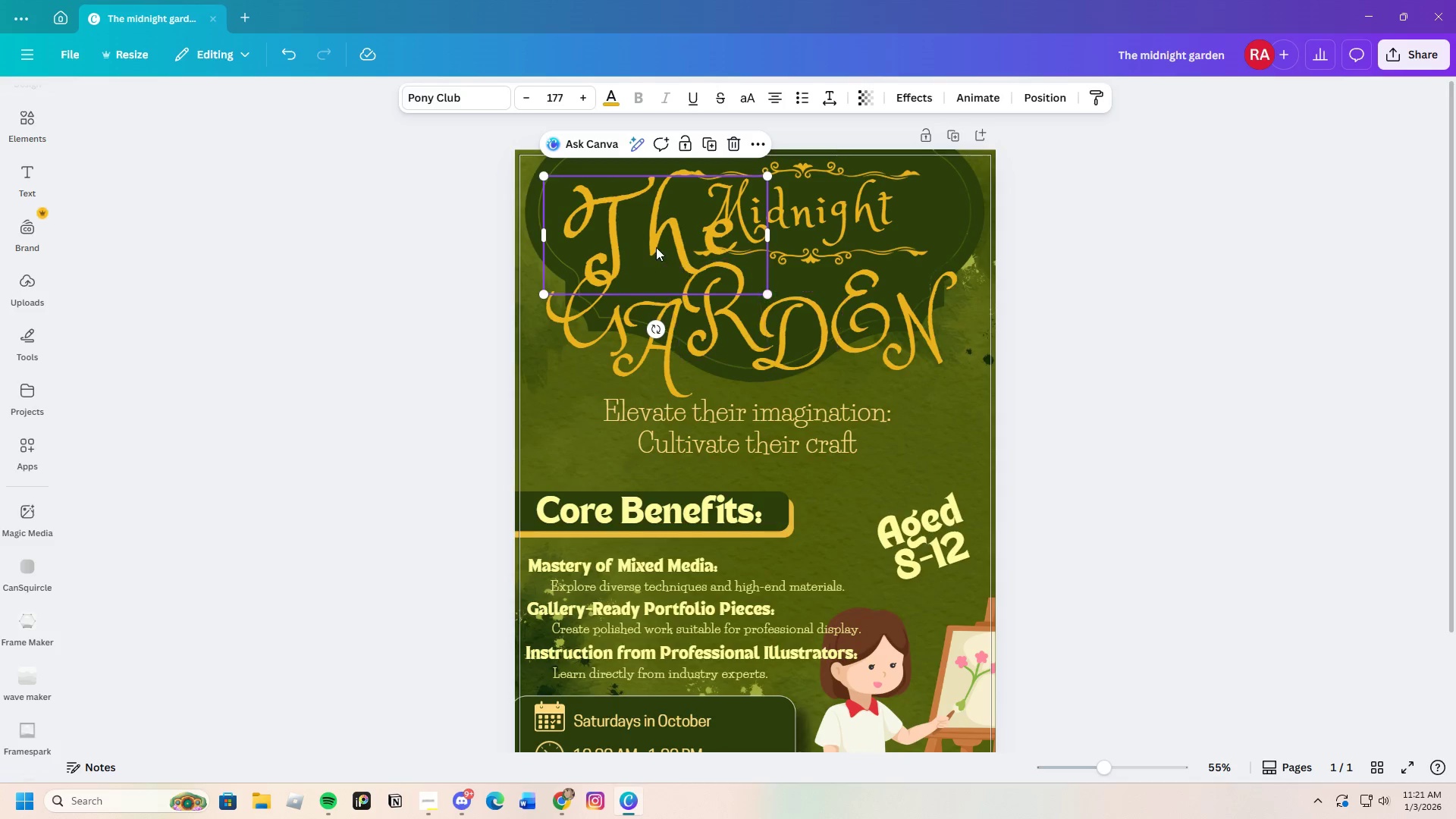 
left_click_drag(start_coordinate=[656, 247], to_coordinate=[623, 232])
 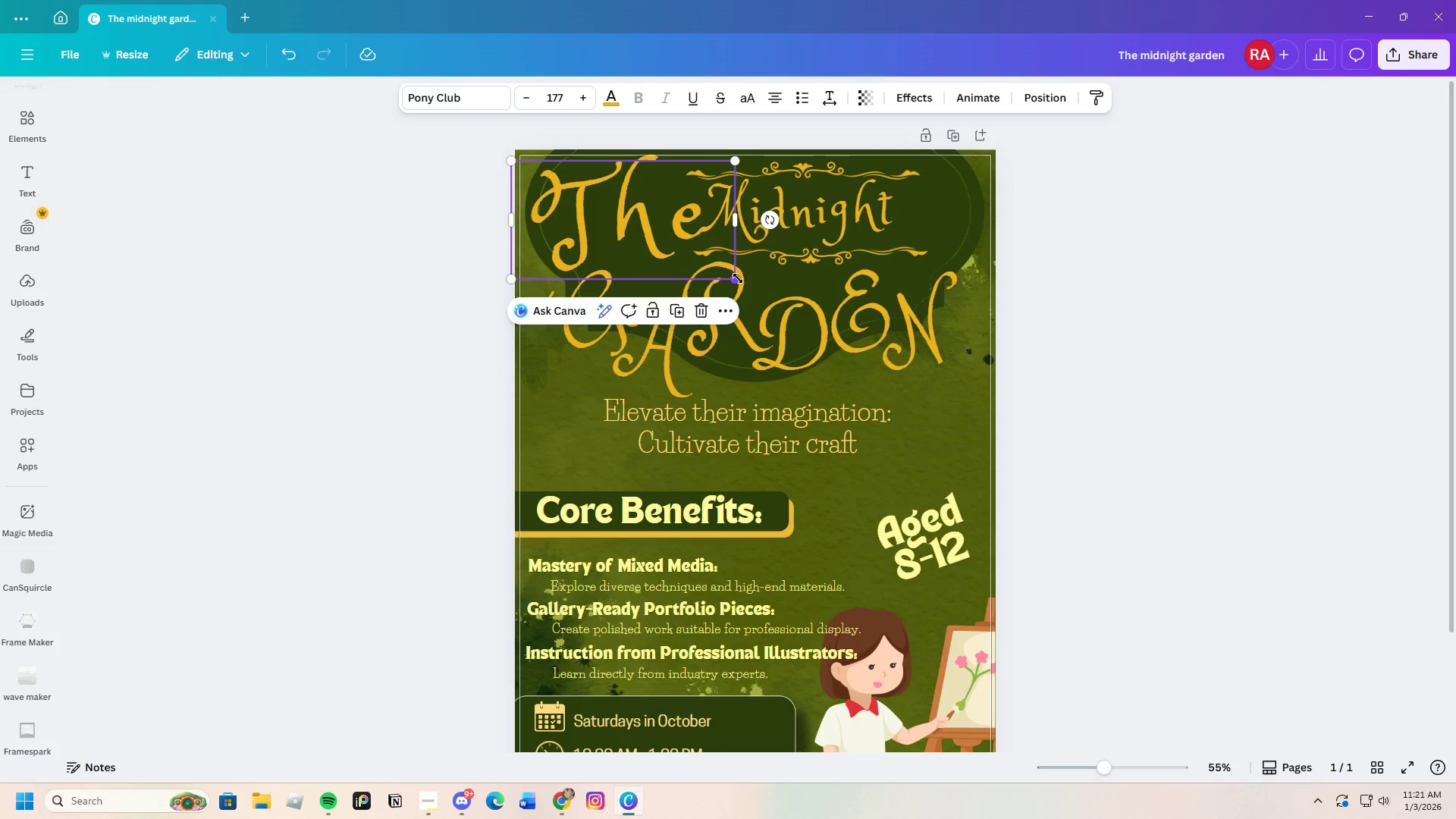 
left_click_drag(start_coordinate=[738, 278], to_coordinate=[698, 261])
 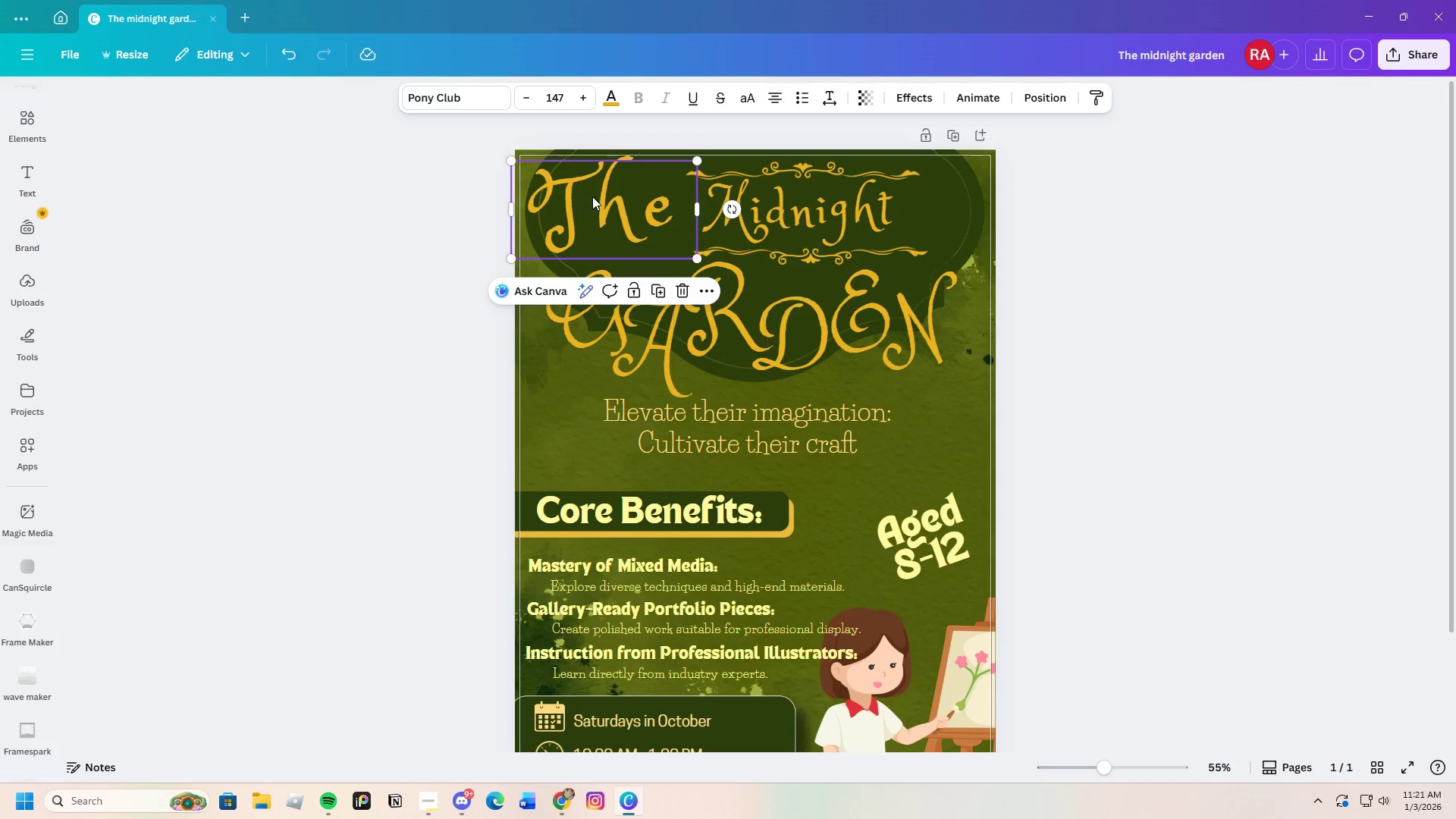 
left_click_drag(start_coordinate=[596, 196], to_coordinate=[603, 207])
 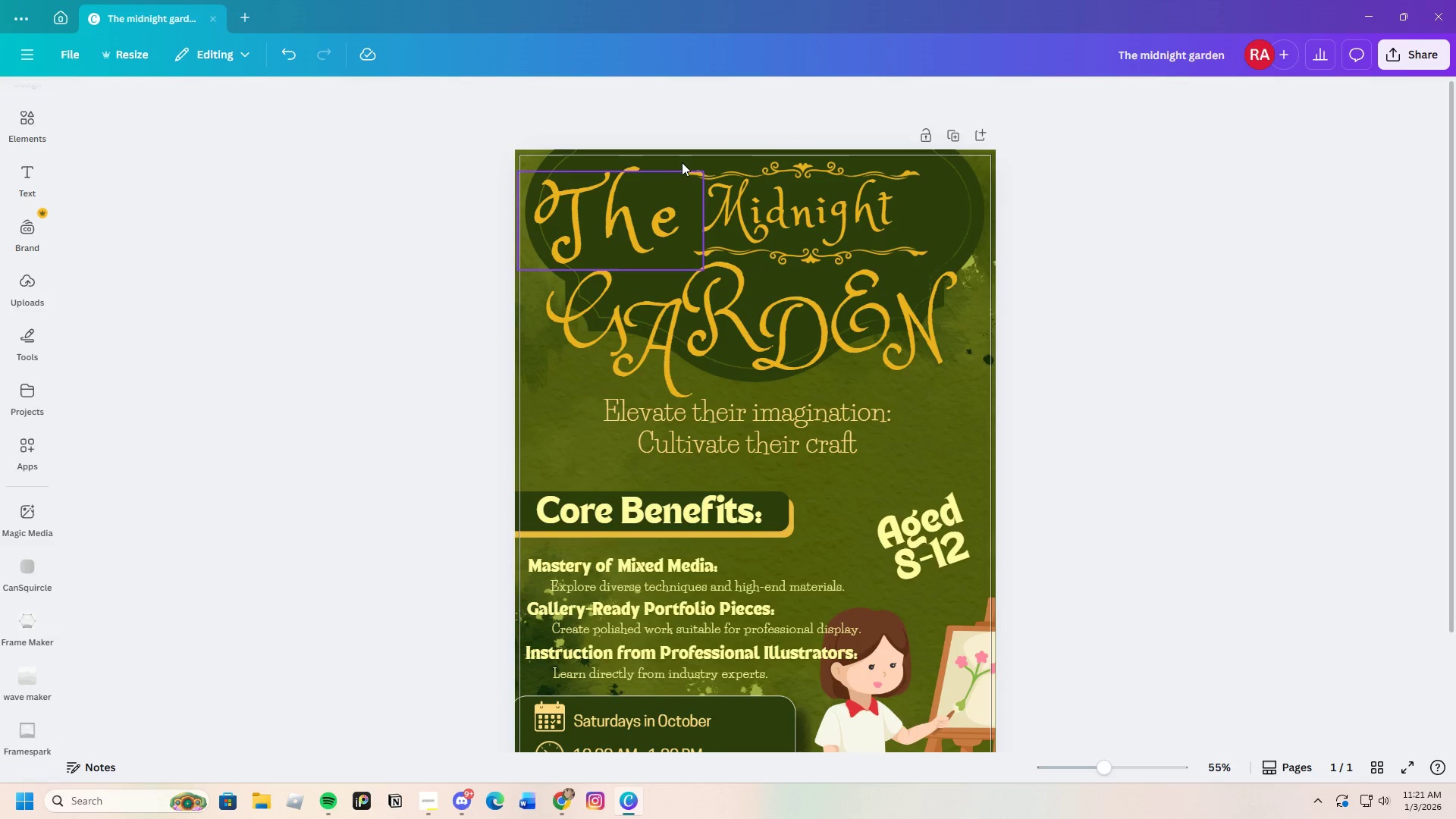 
wait(5.11)
 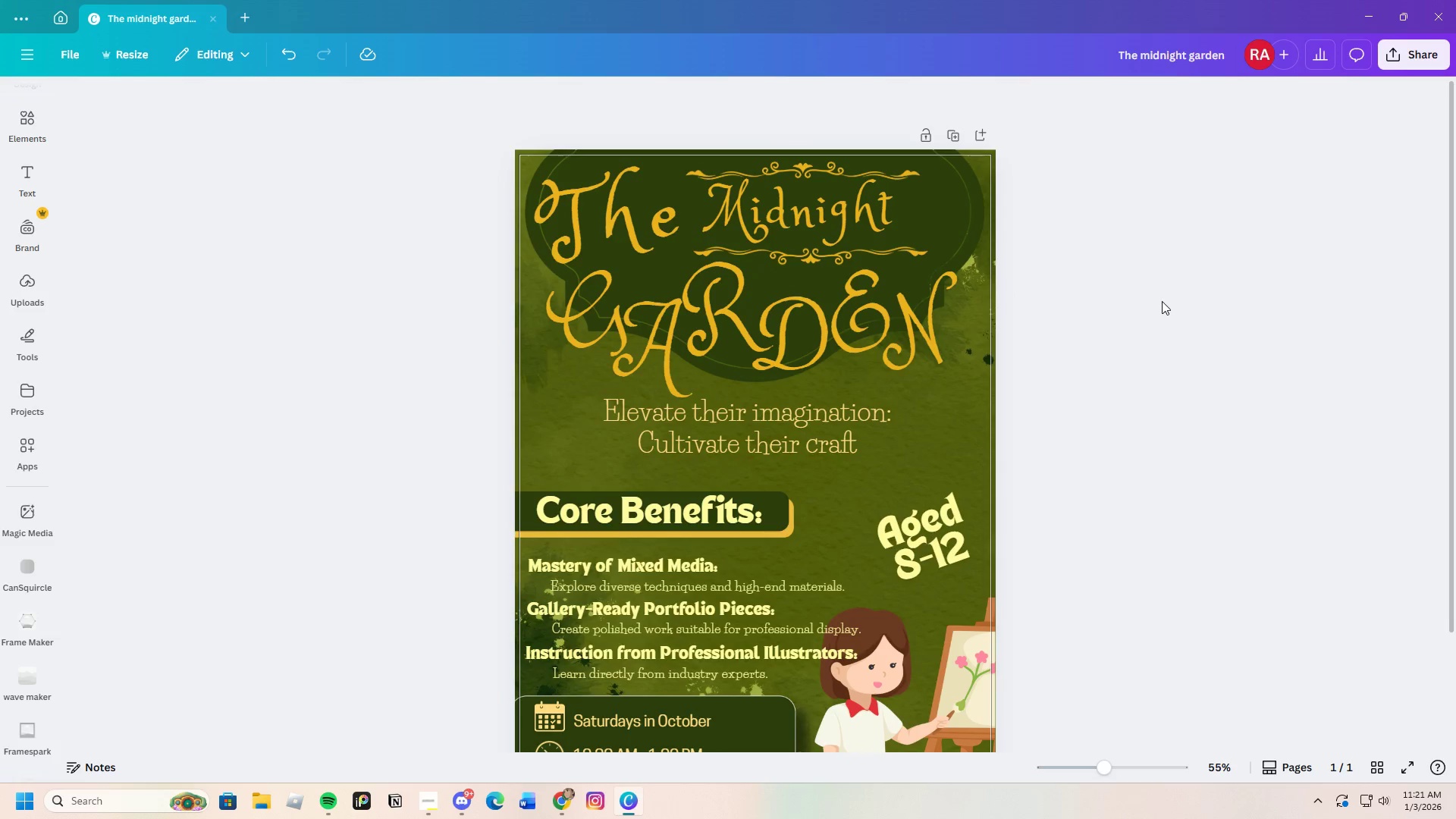 
left_click_drag(start_coordinate=[713, 155], to_coordinate=[907, 249])
 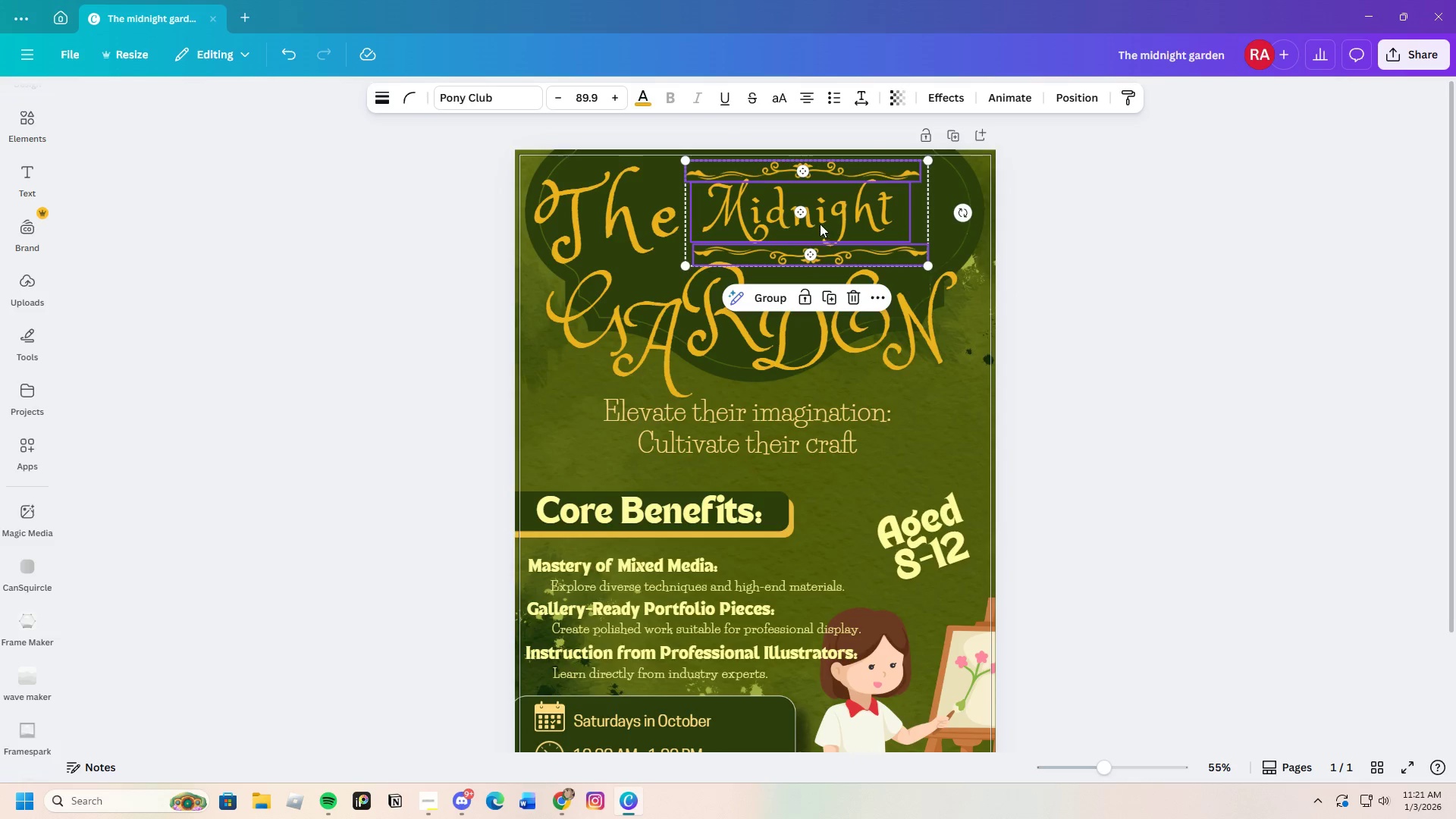 
left_click_drag(start_coordinate=[820, 222], to_coordinate=[835, 222])
 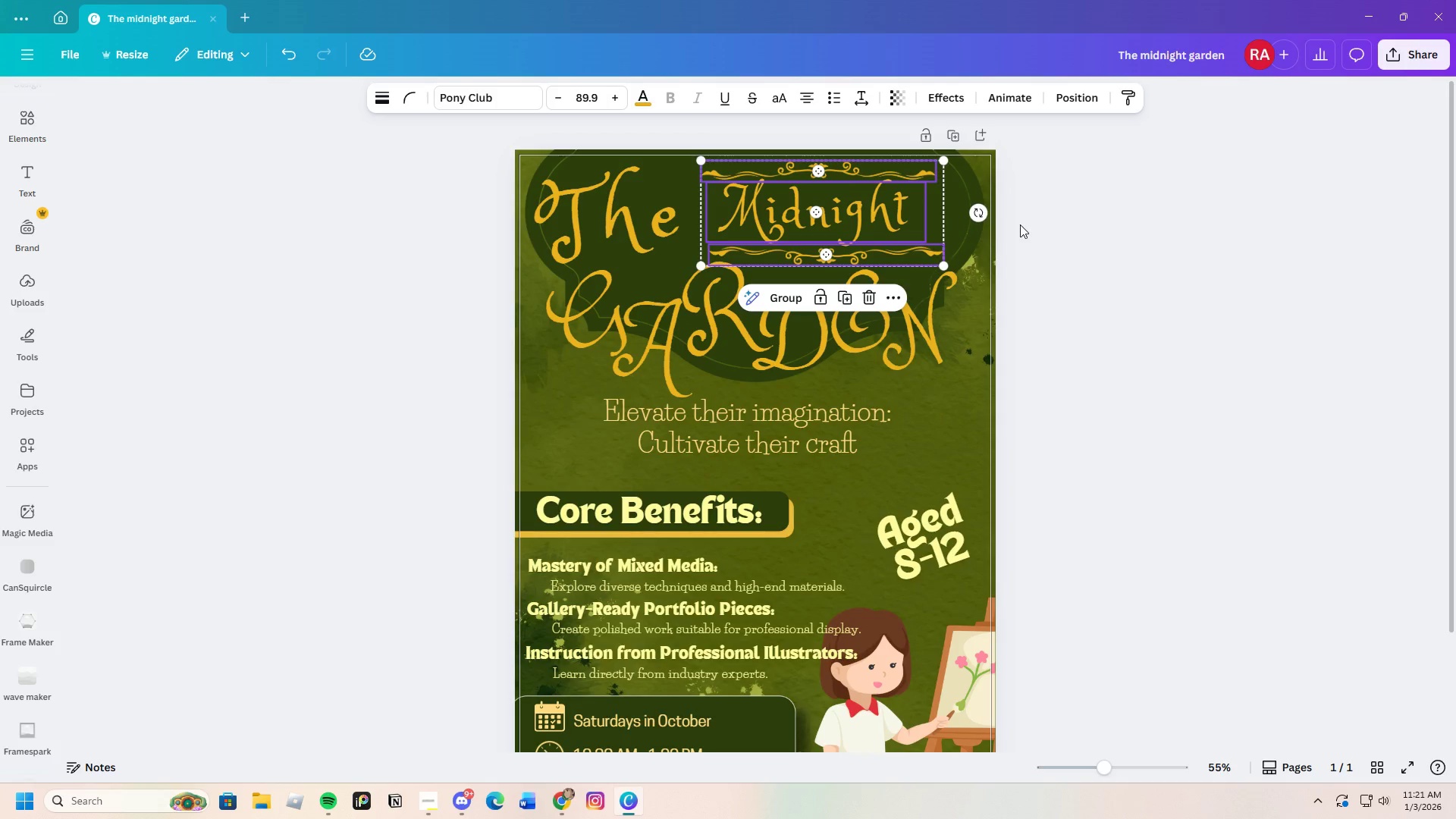 
left_click([1021, 224])
 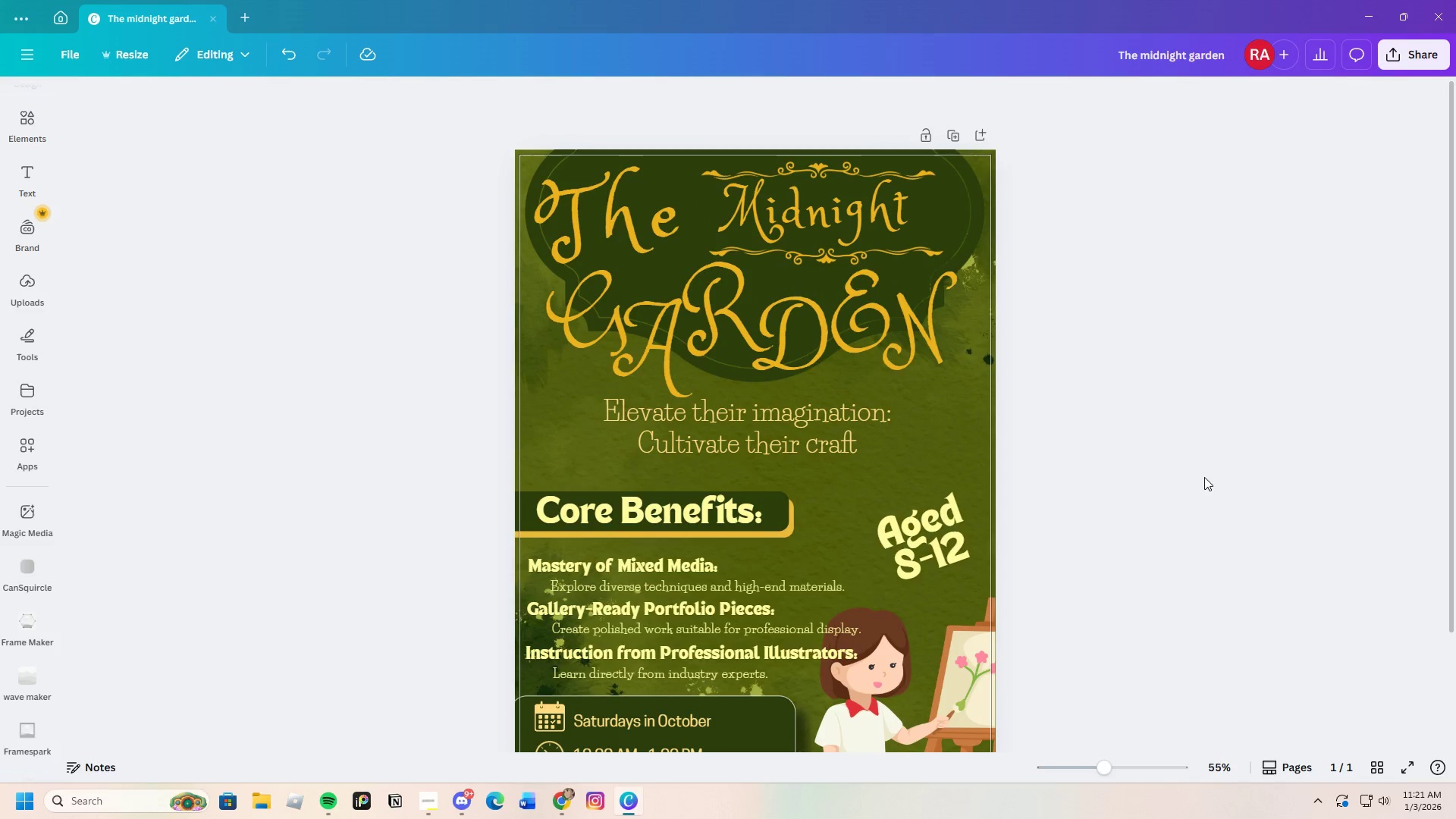 
left_click_drag(start_coordinate=[1108, 767], to_coordinate=[1110, 772])
 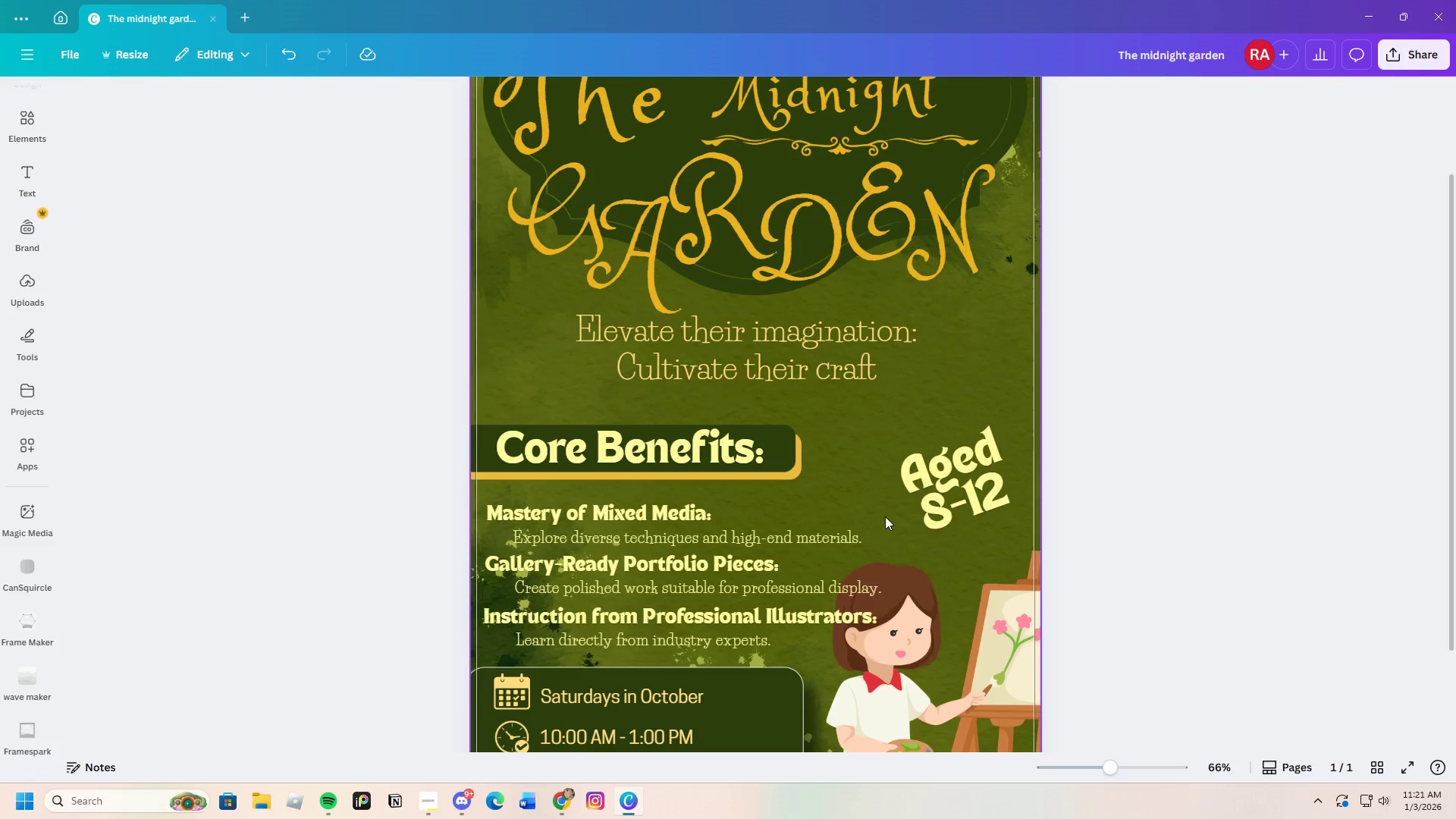 
left_click([568, 255])
 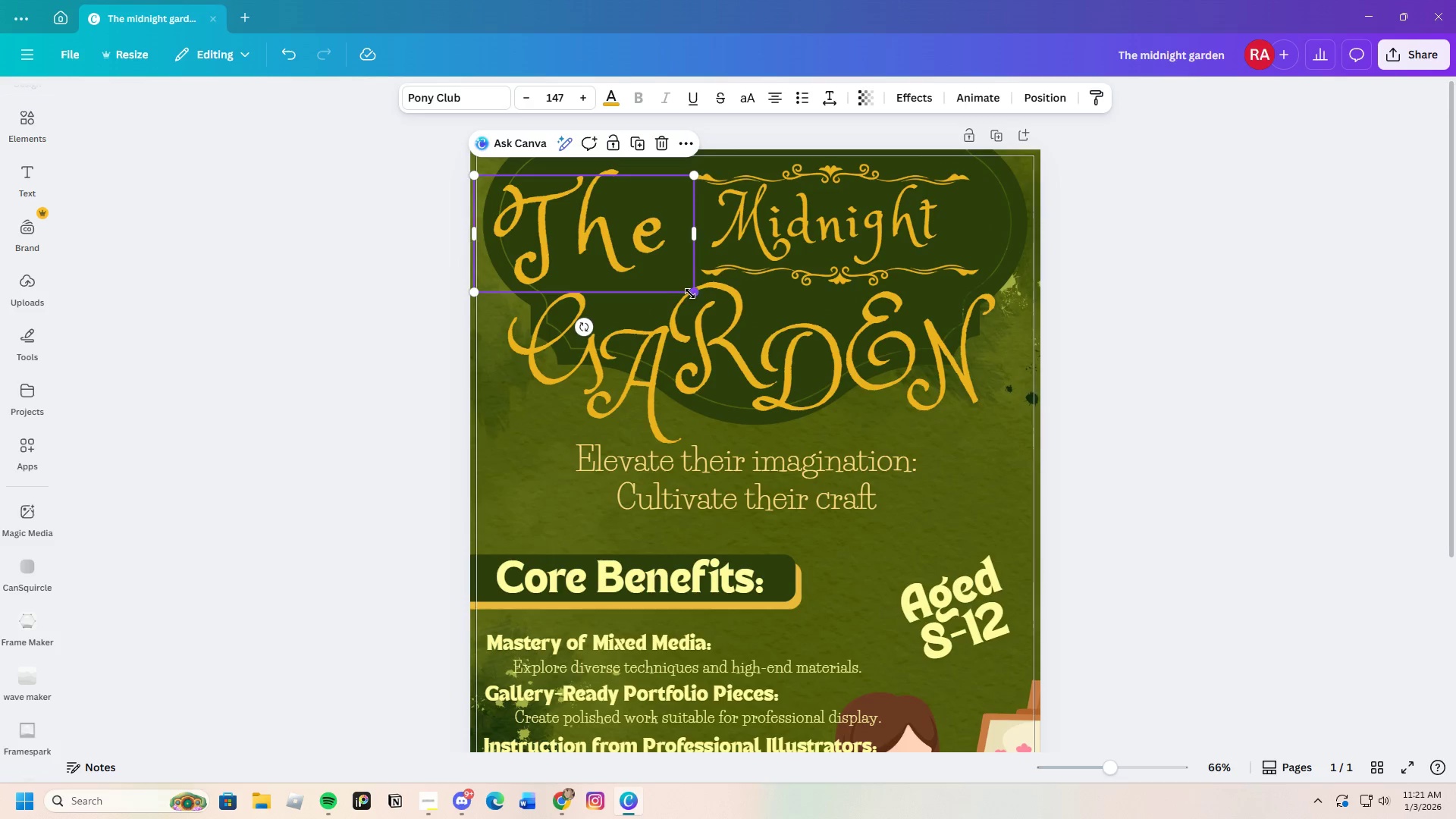 
scroll: coordinate [886, 516], scroll_direction: up, amount: 3.0
 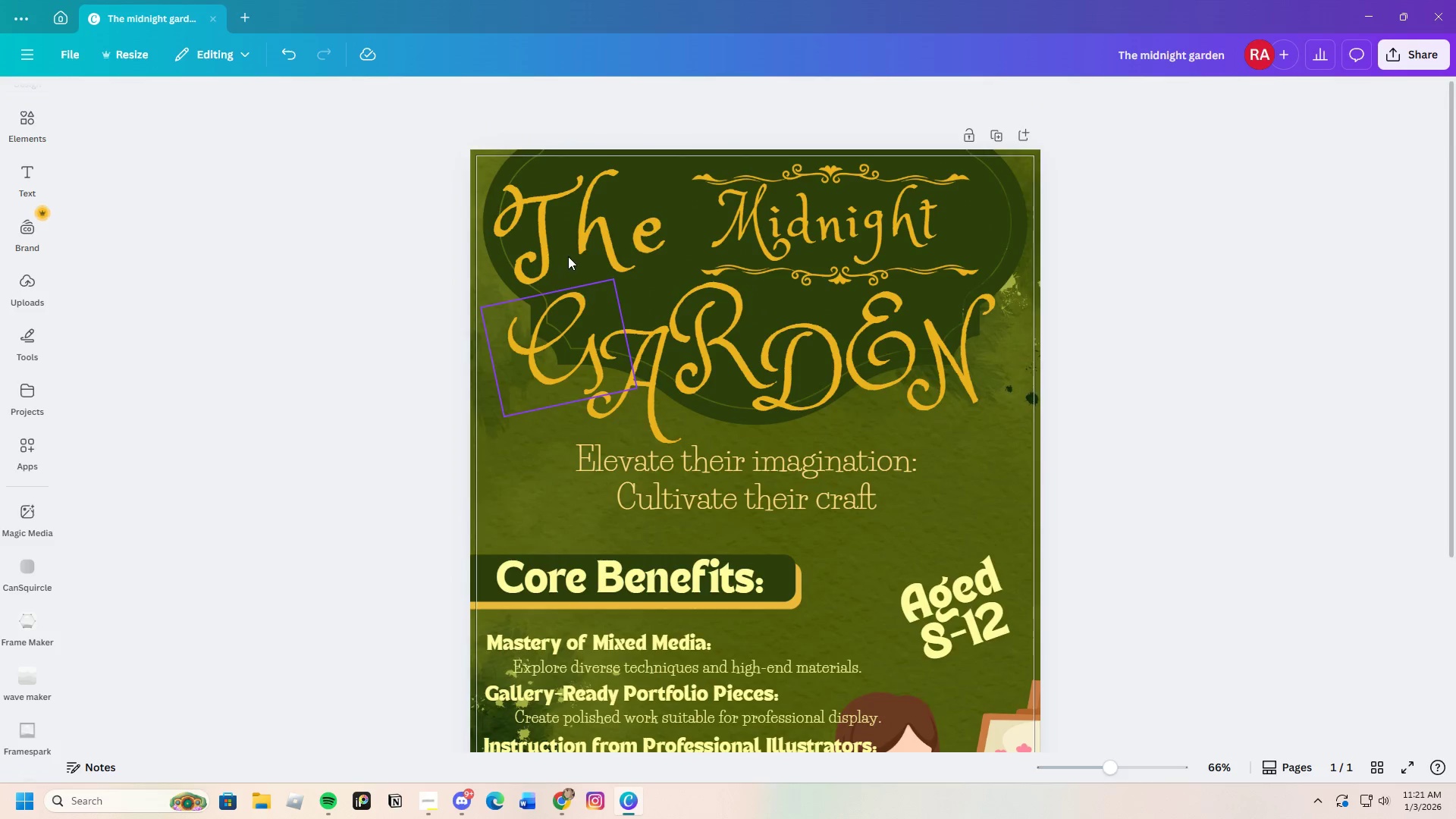 
left_click_drag(start_coordinate=[690, 293], to_coordinate=[679, 287])
 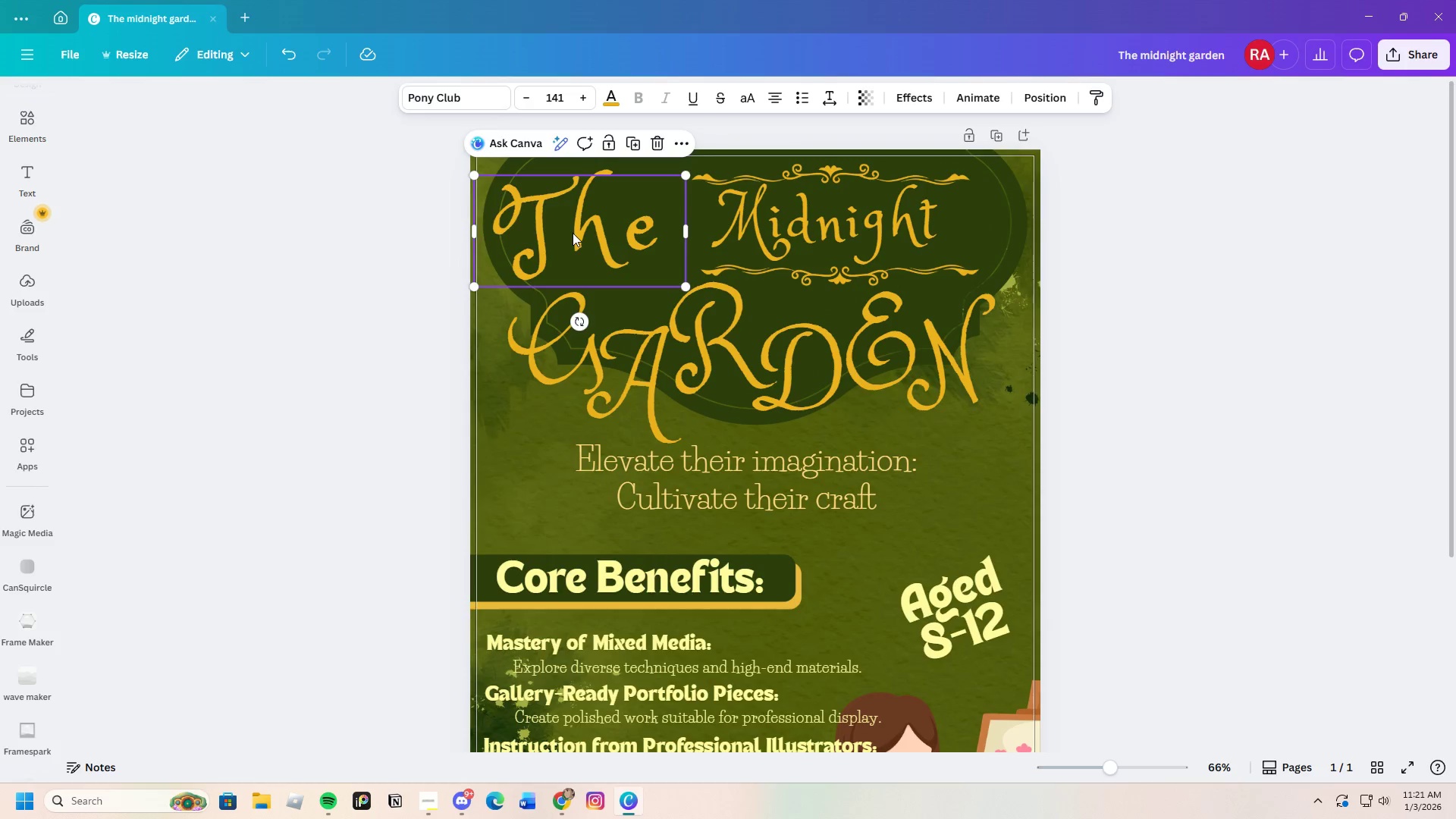 
left_click_drag(start_coordinate=[574, 233], to_coordinate=[583, 231])
 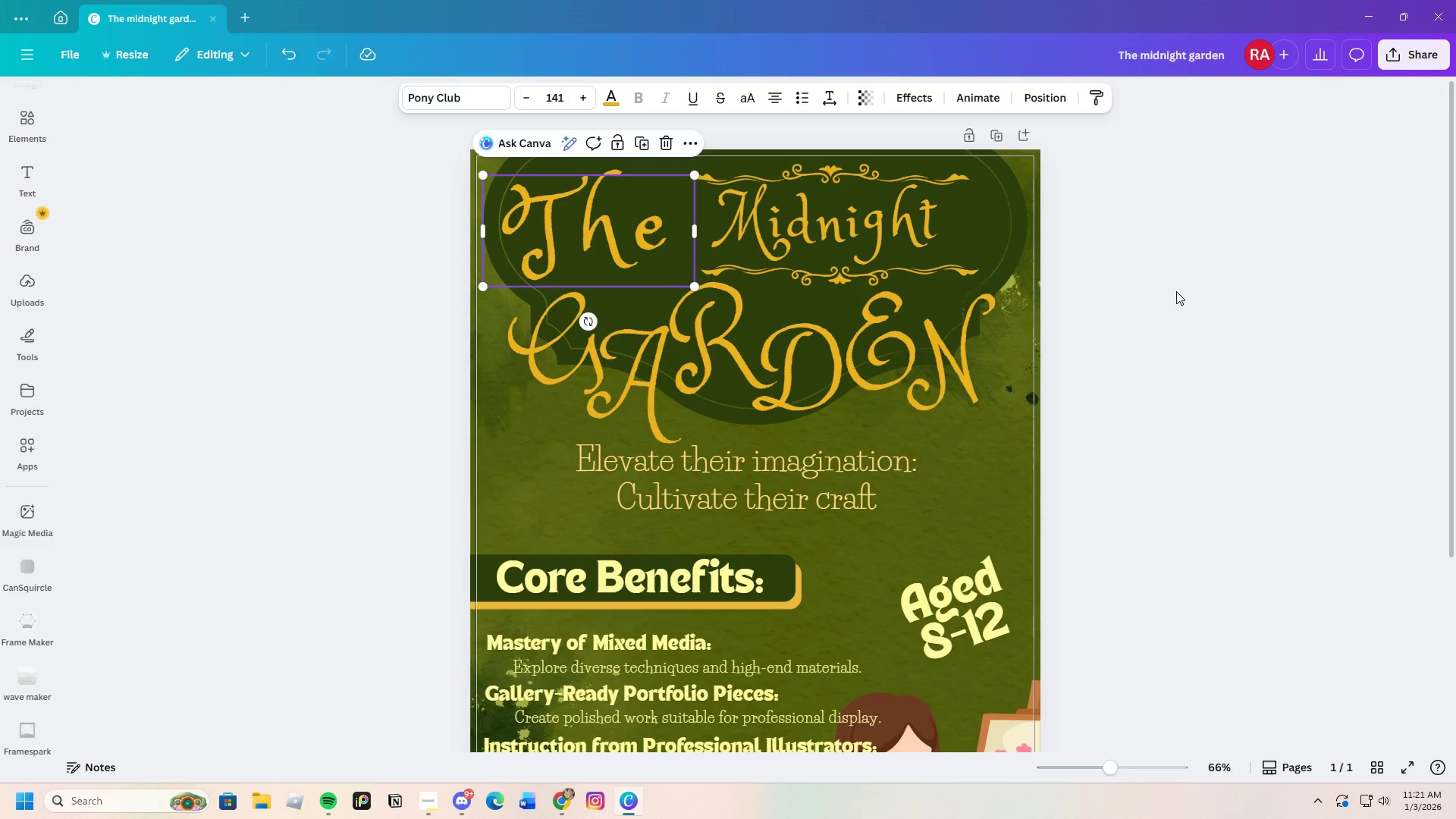 
left_click([1177, 291])
 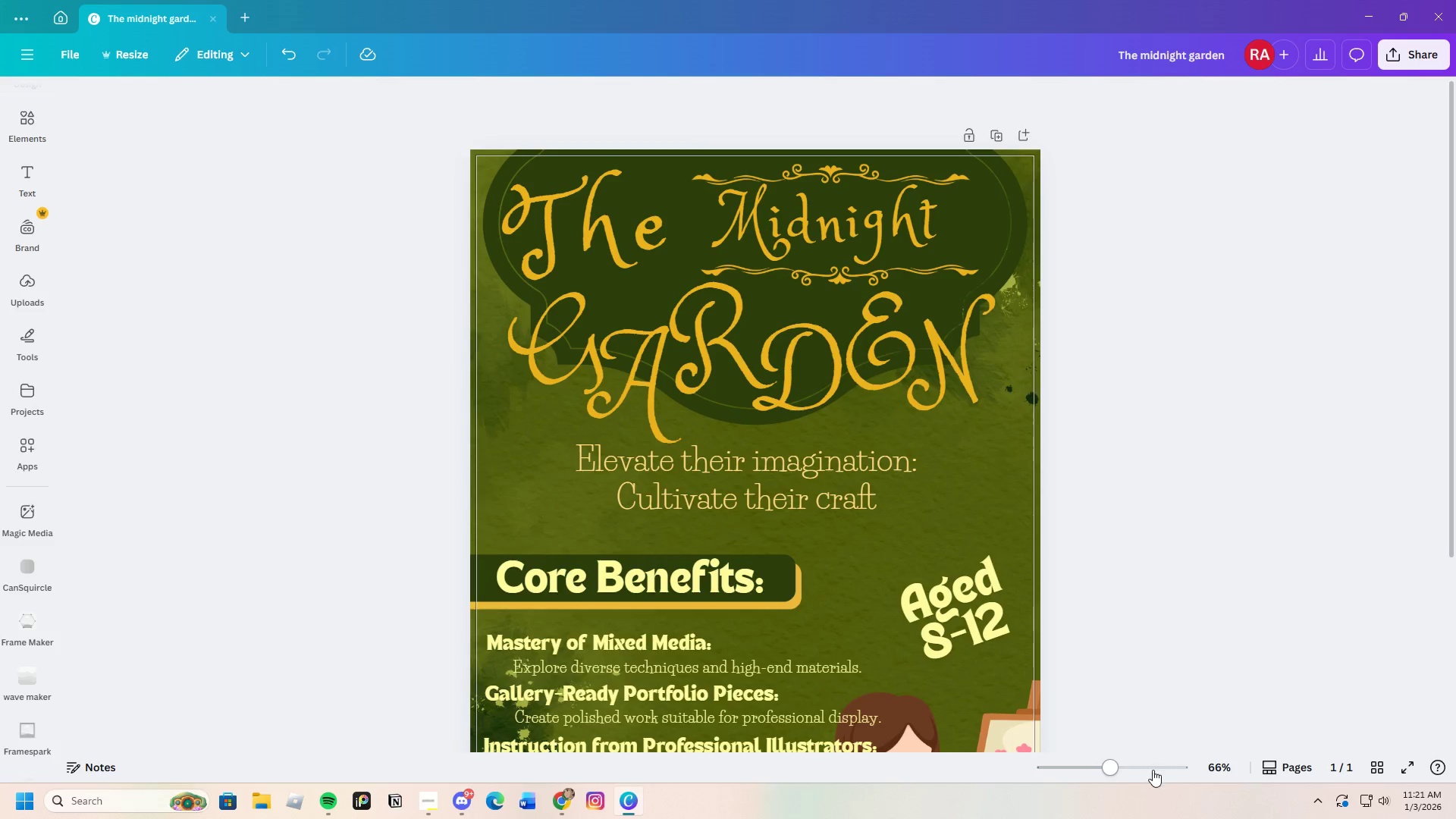 
left_click_drag(start_coordinate=[1119, 770], to_coordinate=[1101, 777])
 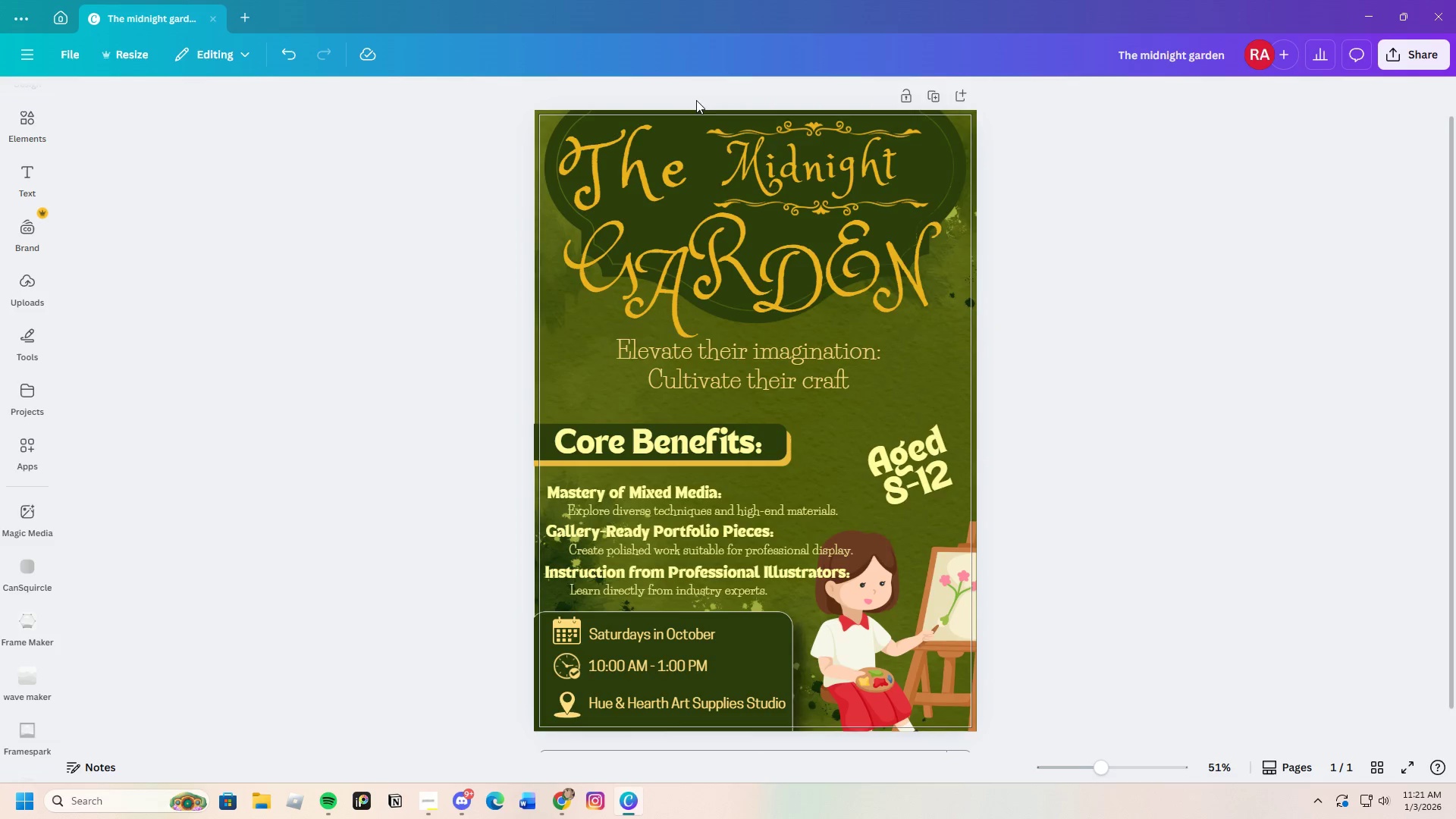 
left_click([736, 155])
 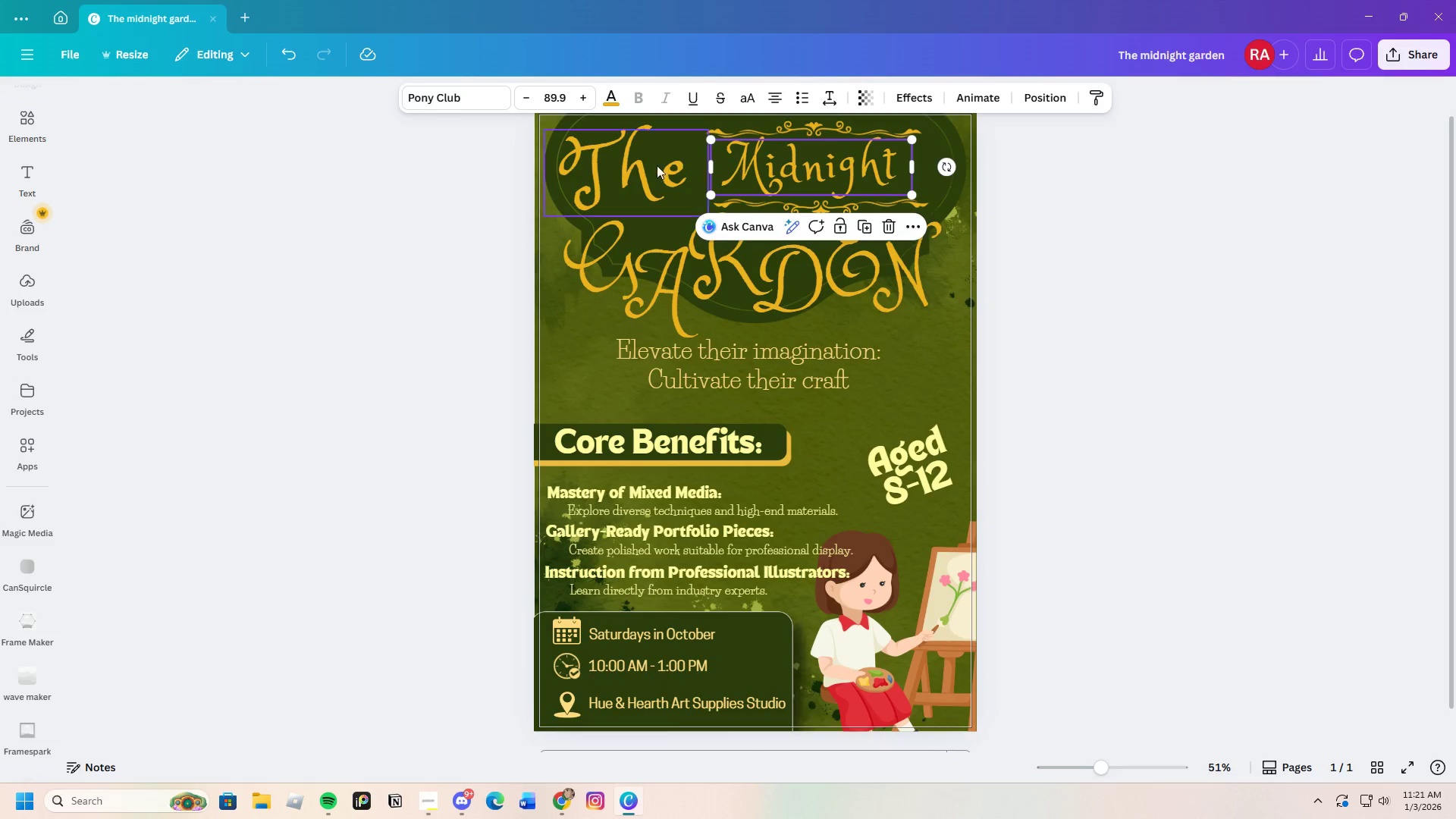 
left_click([606, 160])
 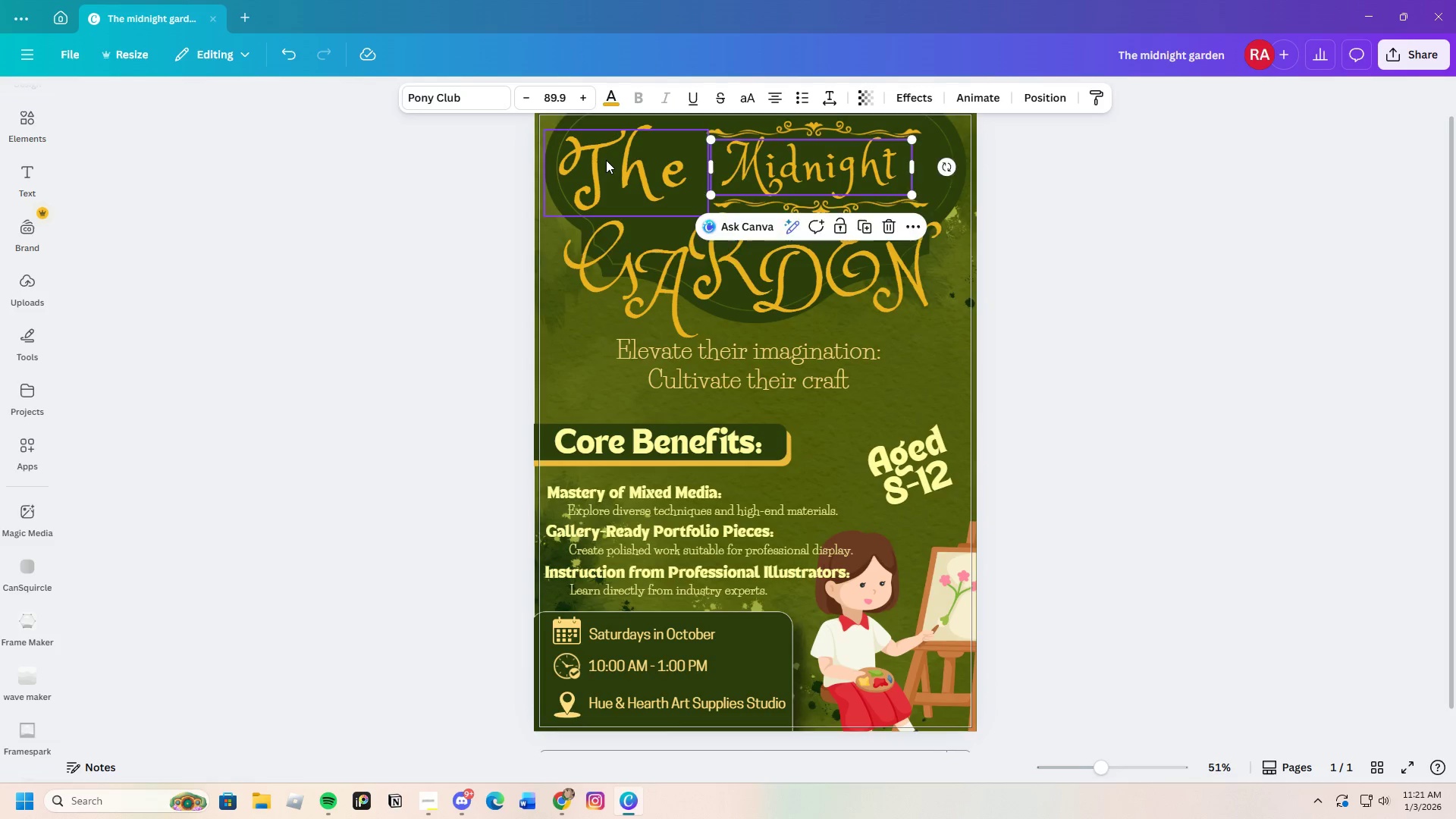 
mouse_move([631, 158])
 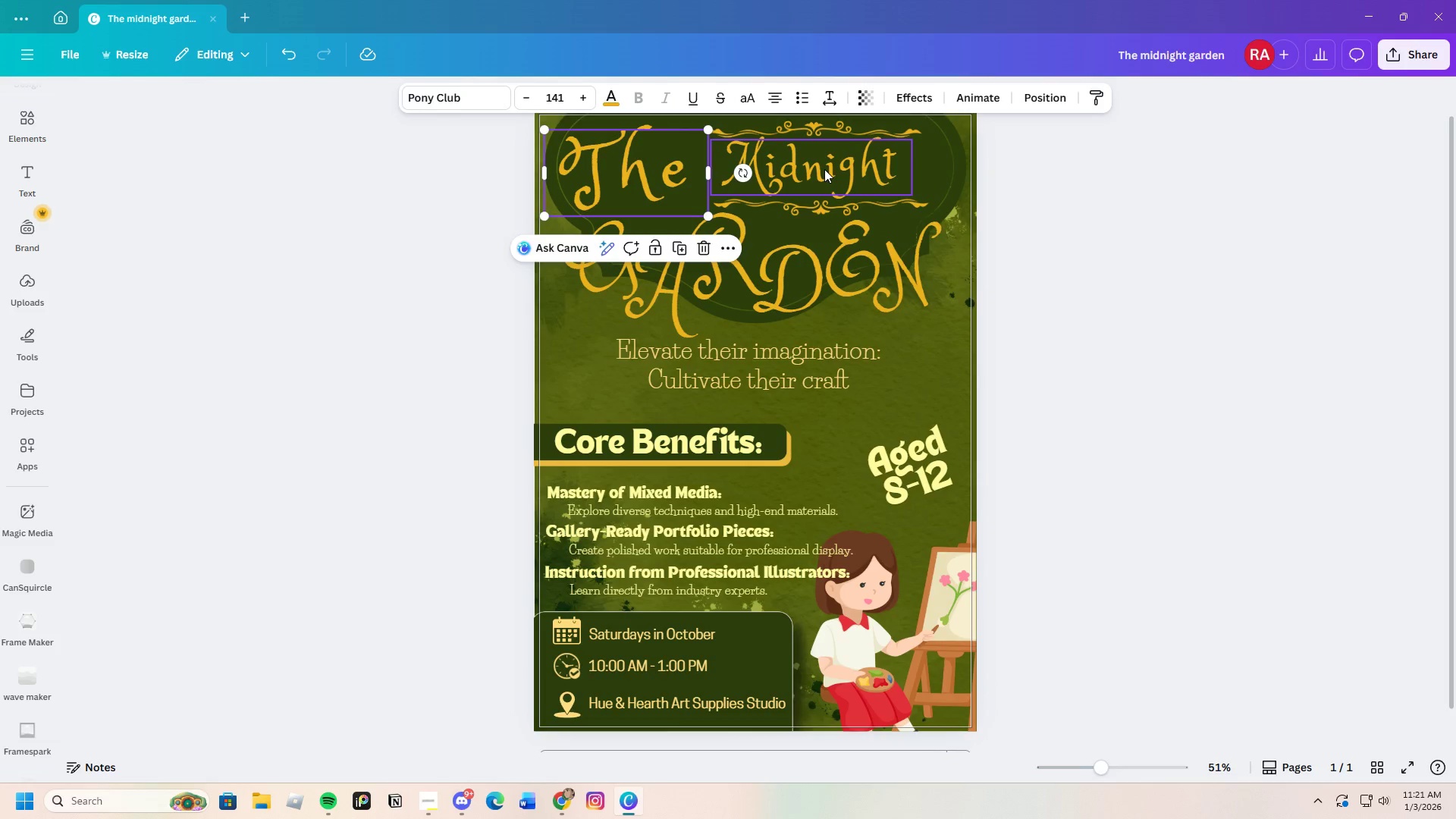 
left_click([824, 169])
 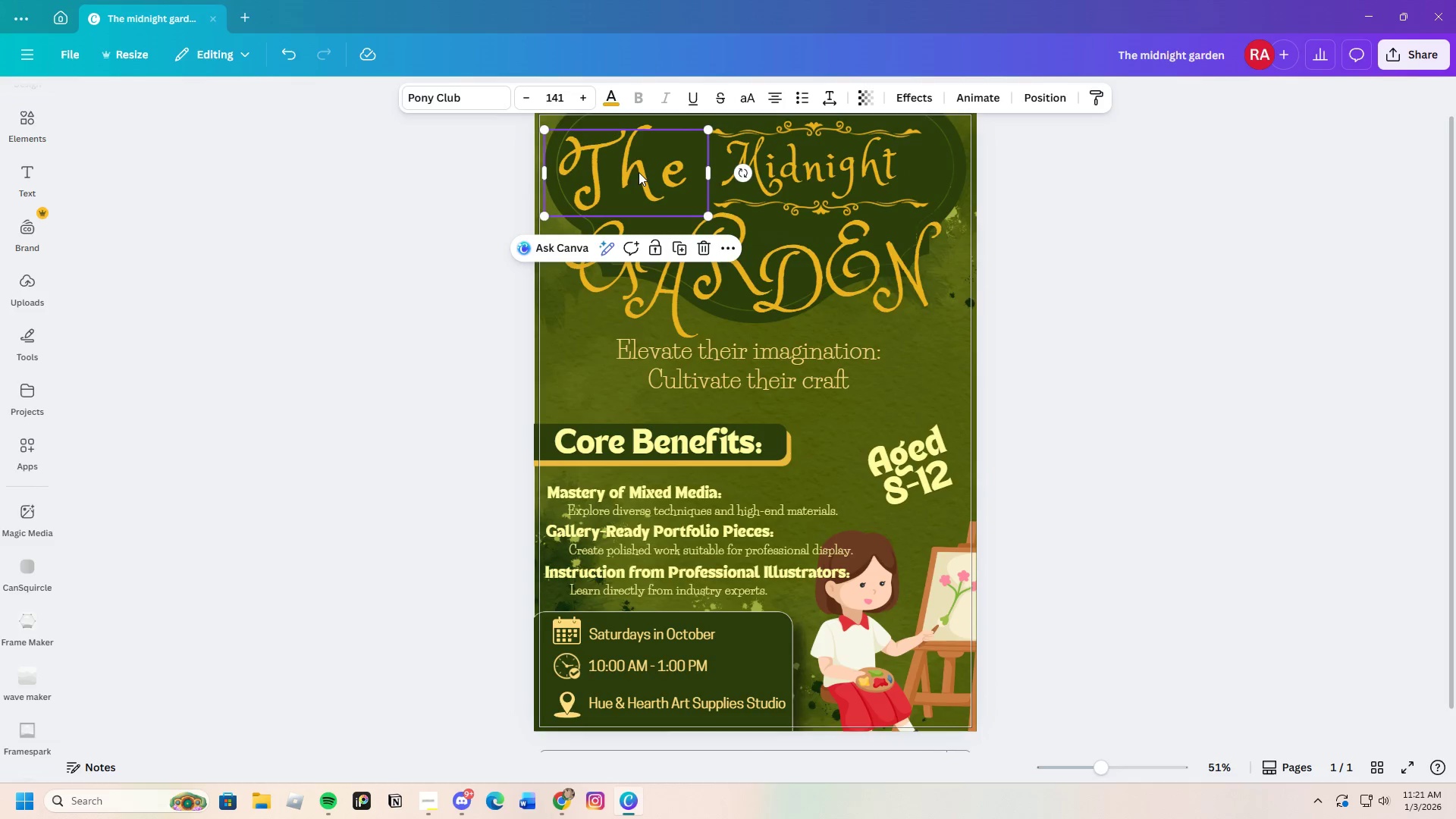 
double_click([632, 168])
 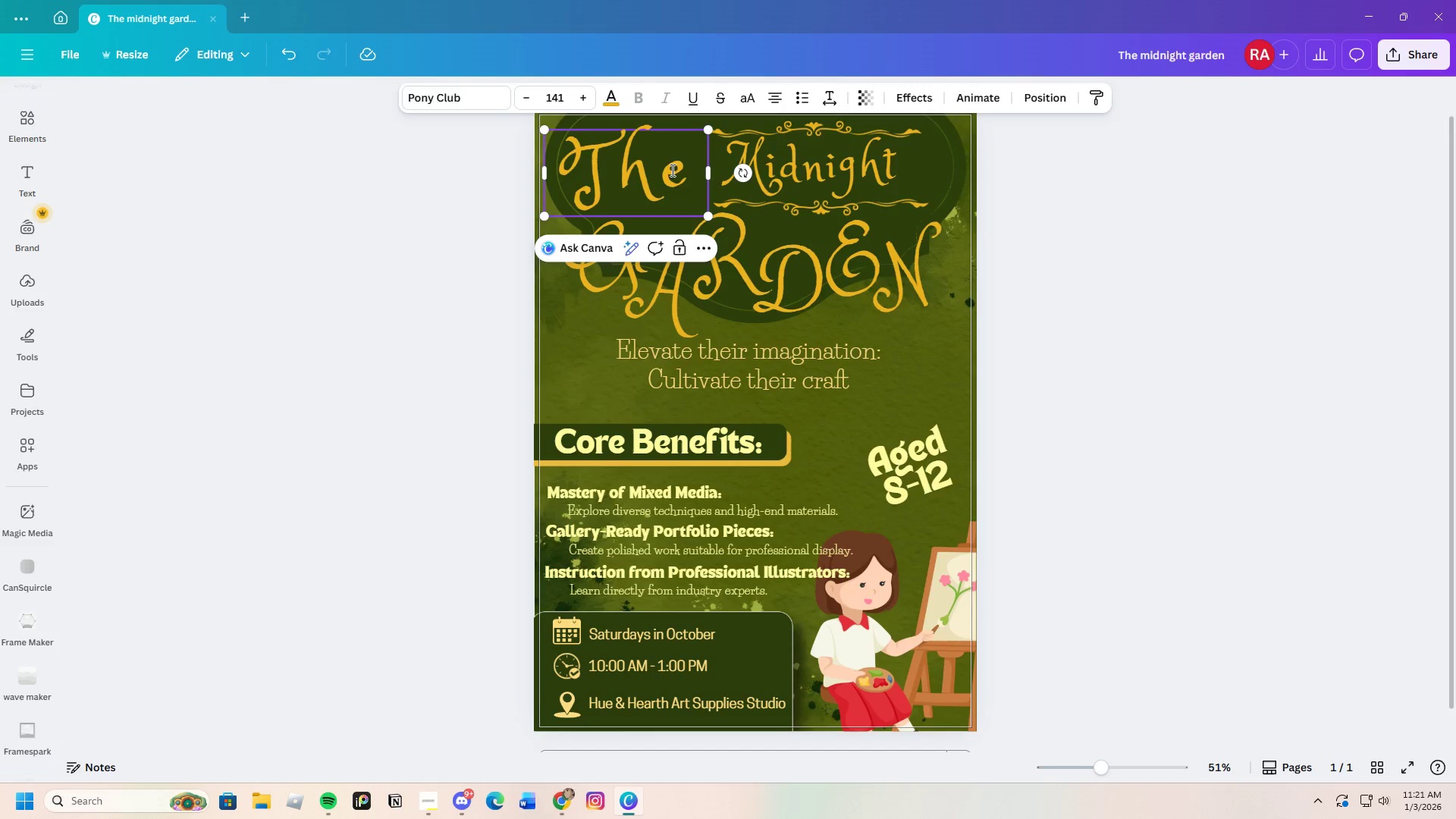 
left_click_drag(start_coordinate=[679, 172], to_coordinate=[580, 183])
 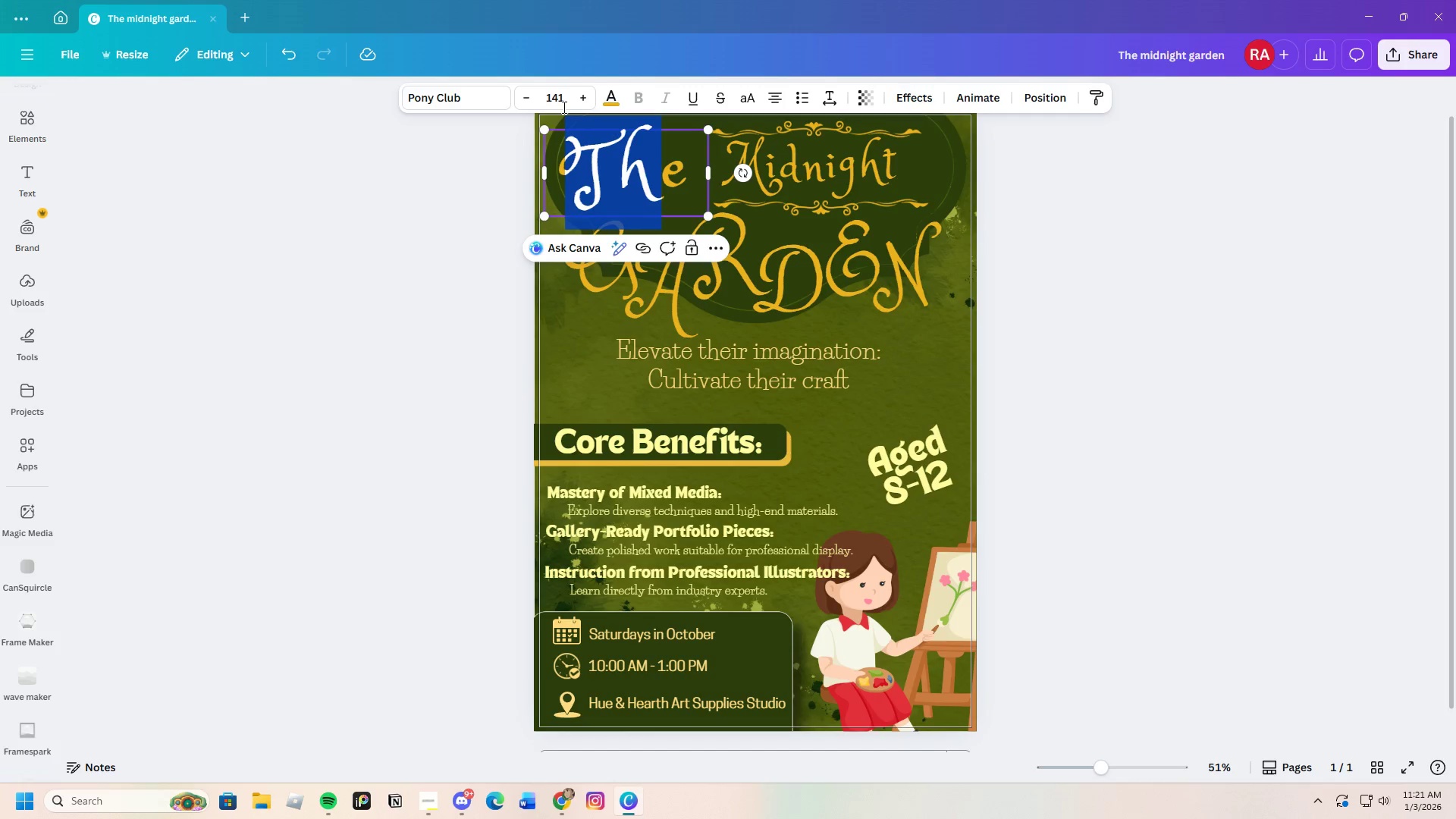 
left_click([563, 107])
 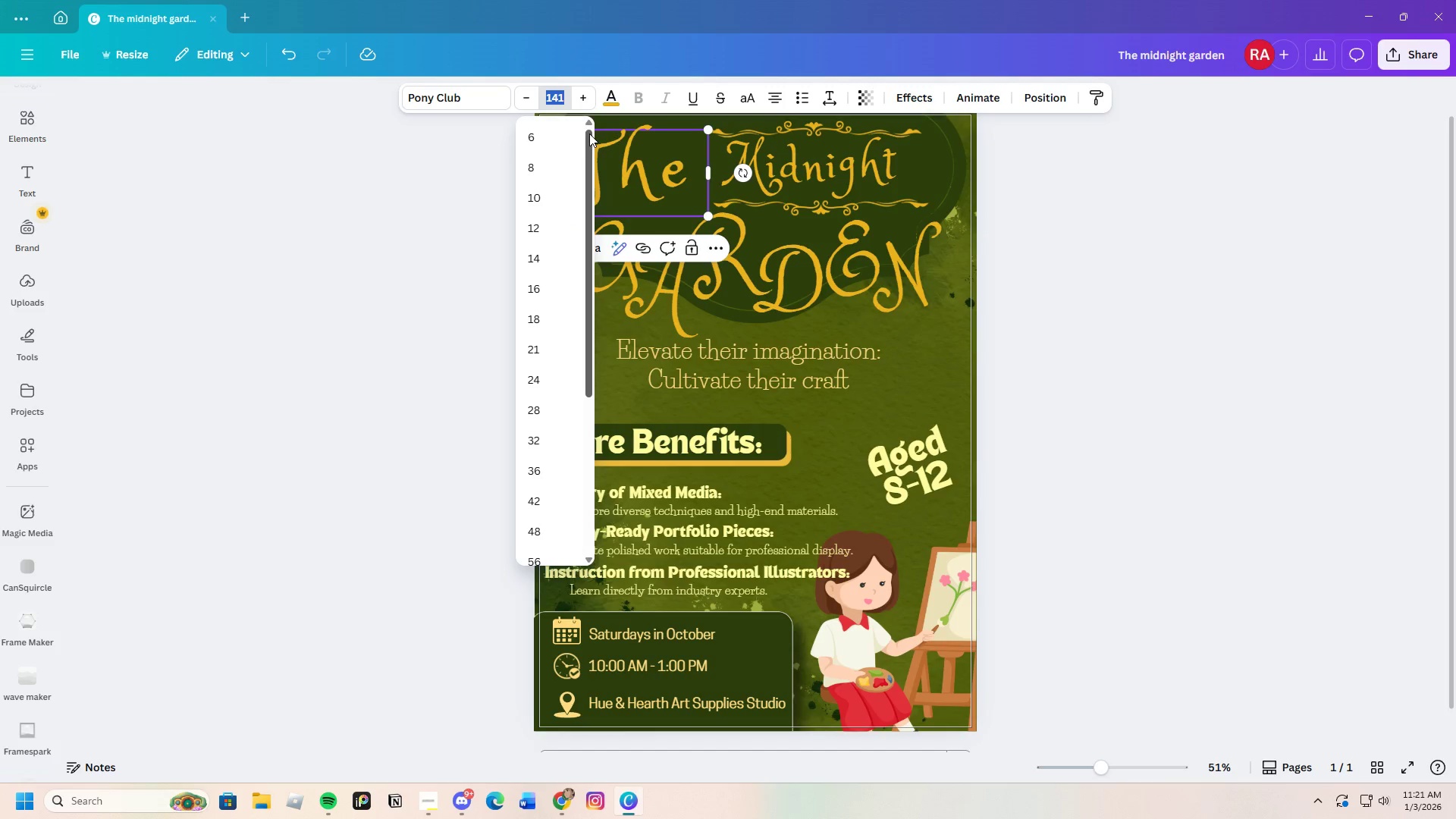 
key(Backspace)
type(89.8)
key(Backspace)
type(9)
 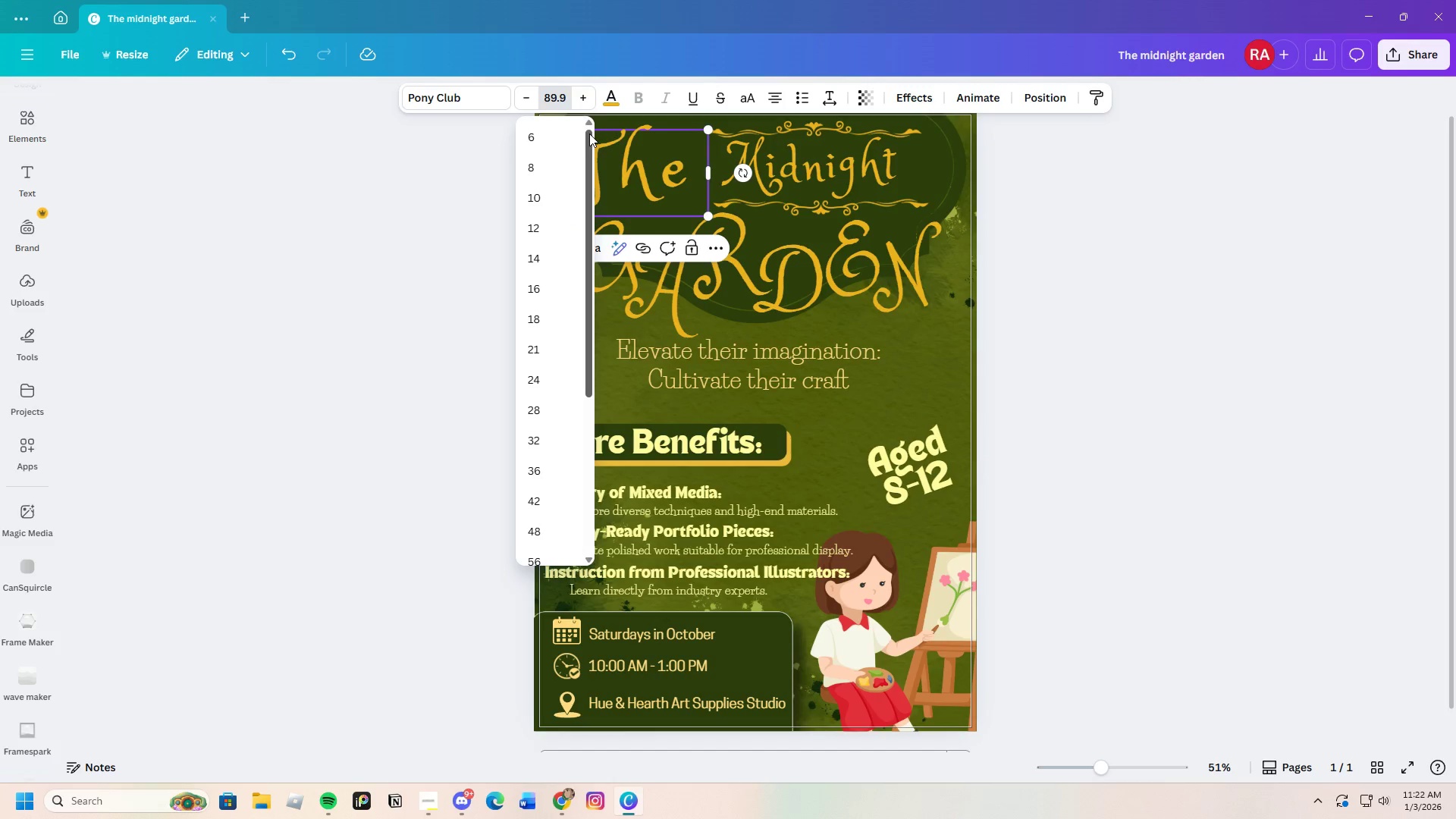 
key(Enter)
 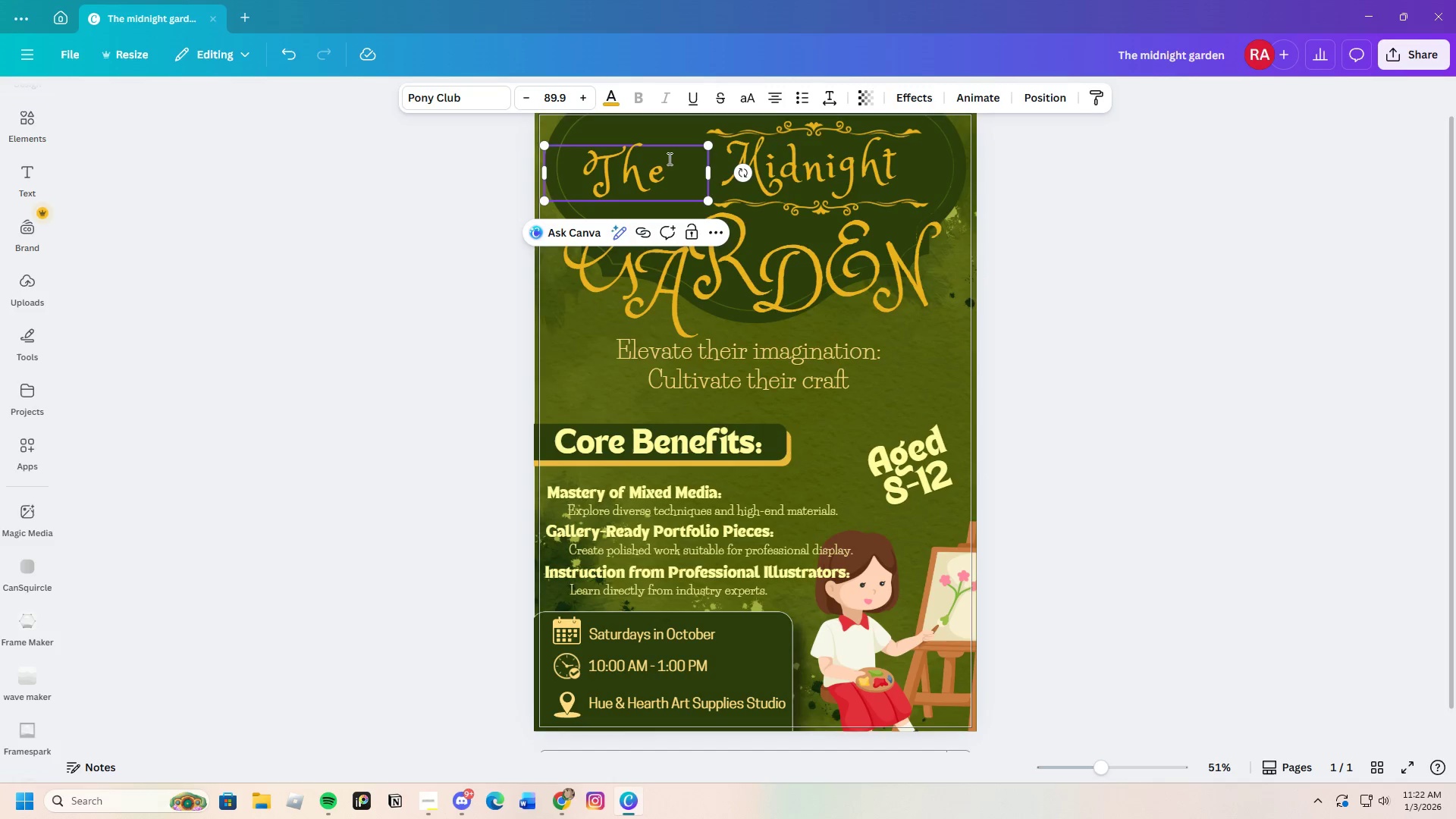 
left_click([1254, 287])
 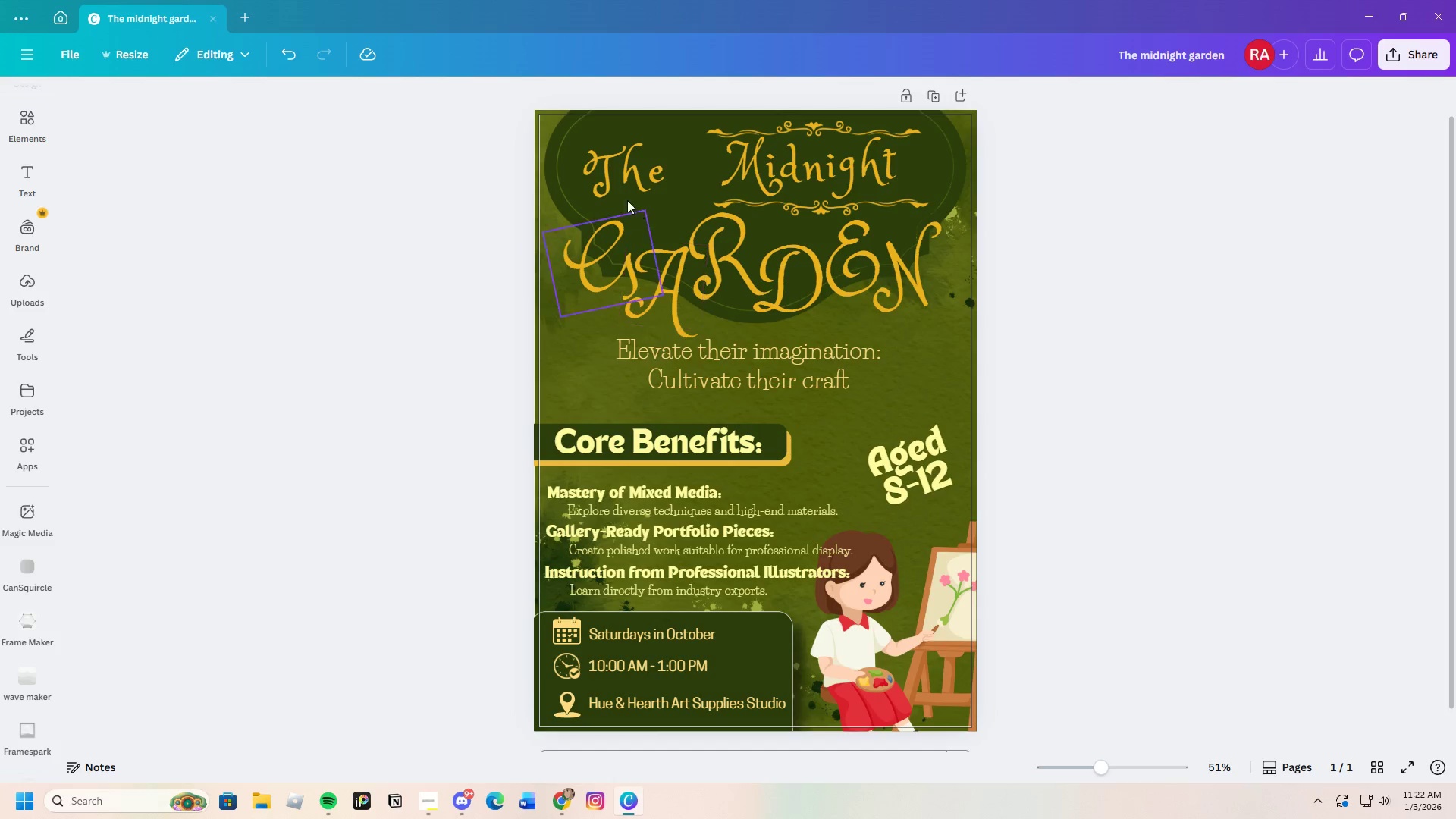 
left_click_drag(start_coordinate=[621, 180], to_coordinate=[639, 177])
 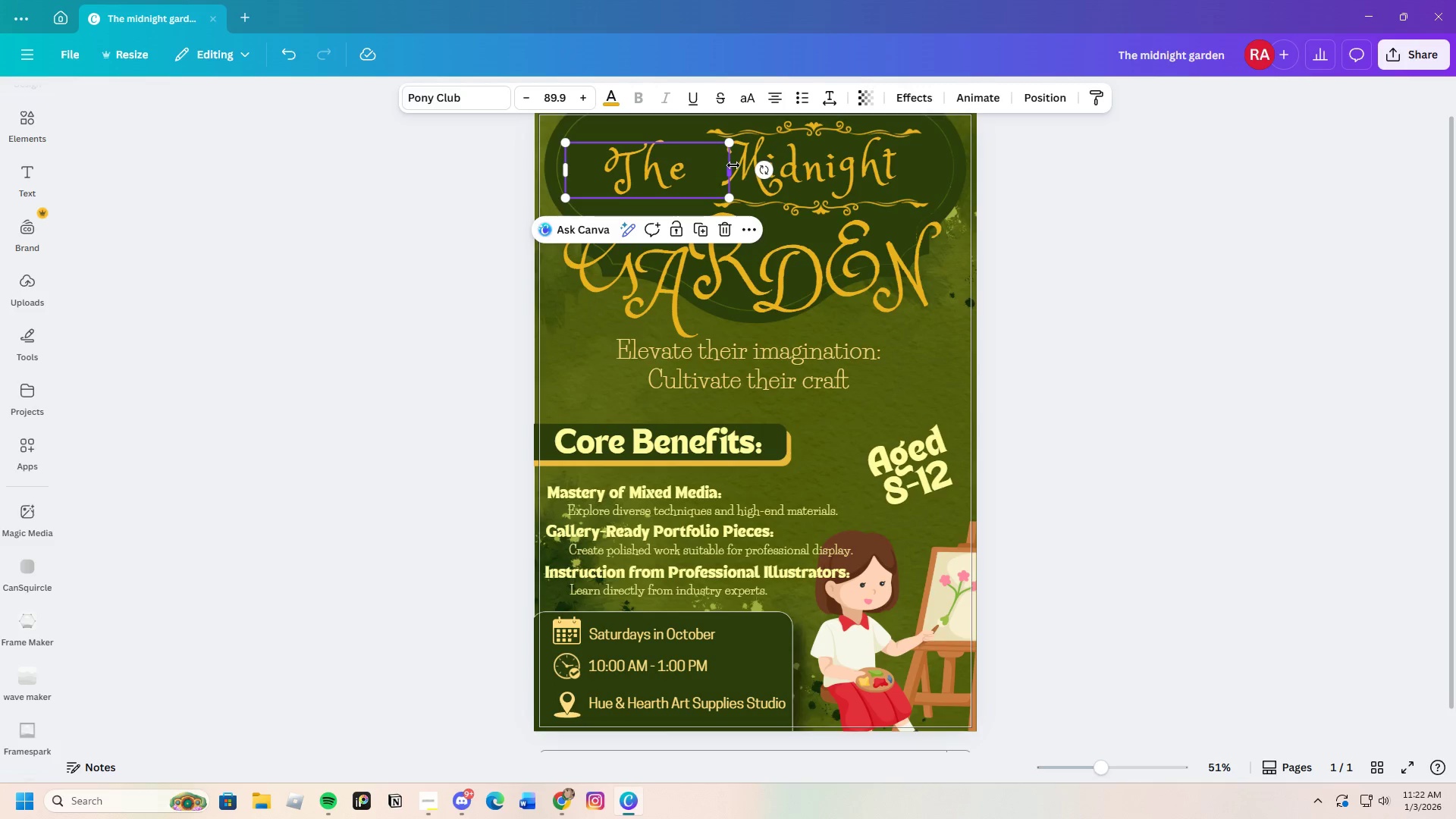 
left_click_drag(start_coordinate=[733, 165], to_coordinate=[664, 160])
 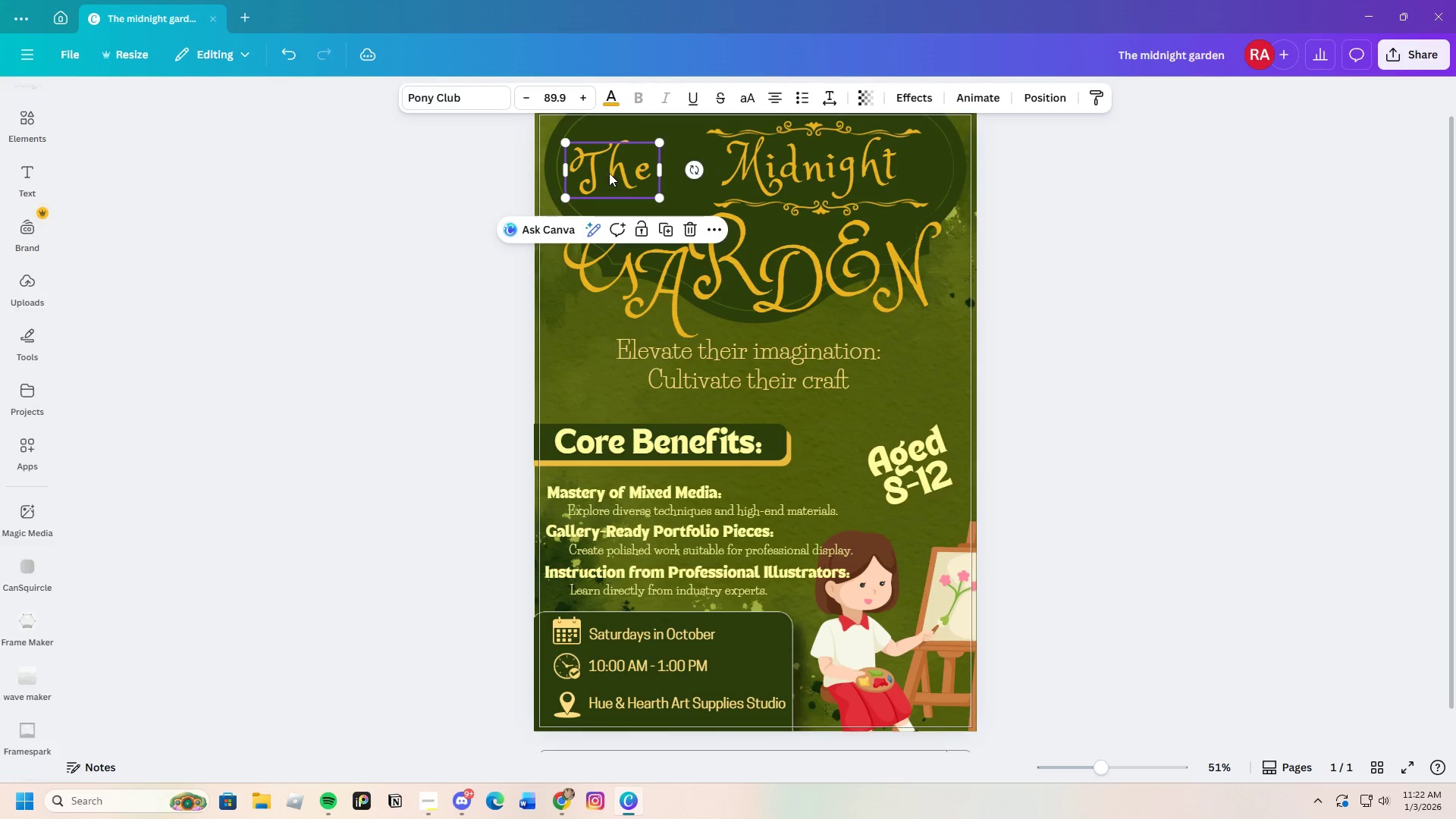 
left_click_drag(start_coordinate=[611, 174], to_coordinate=[643, 173])
 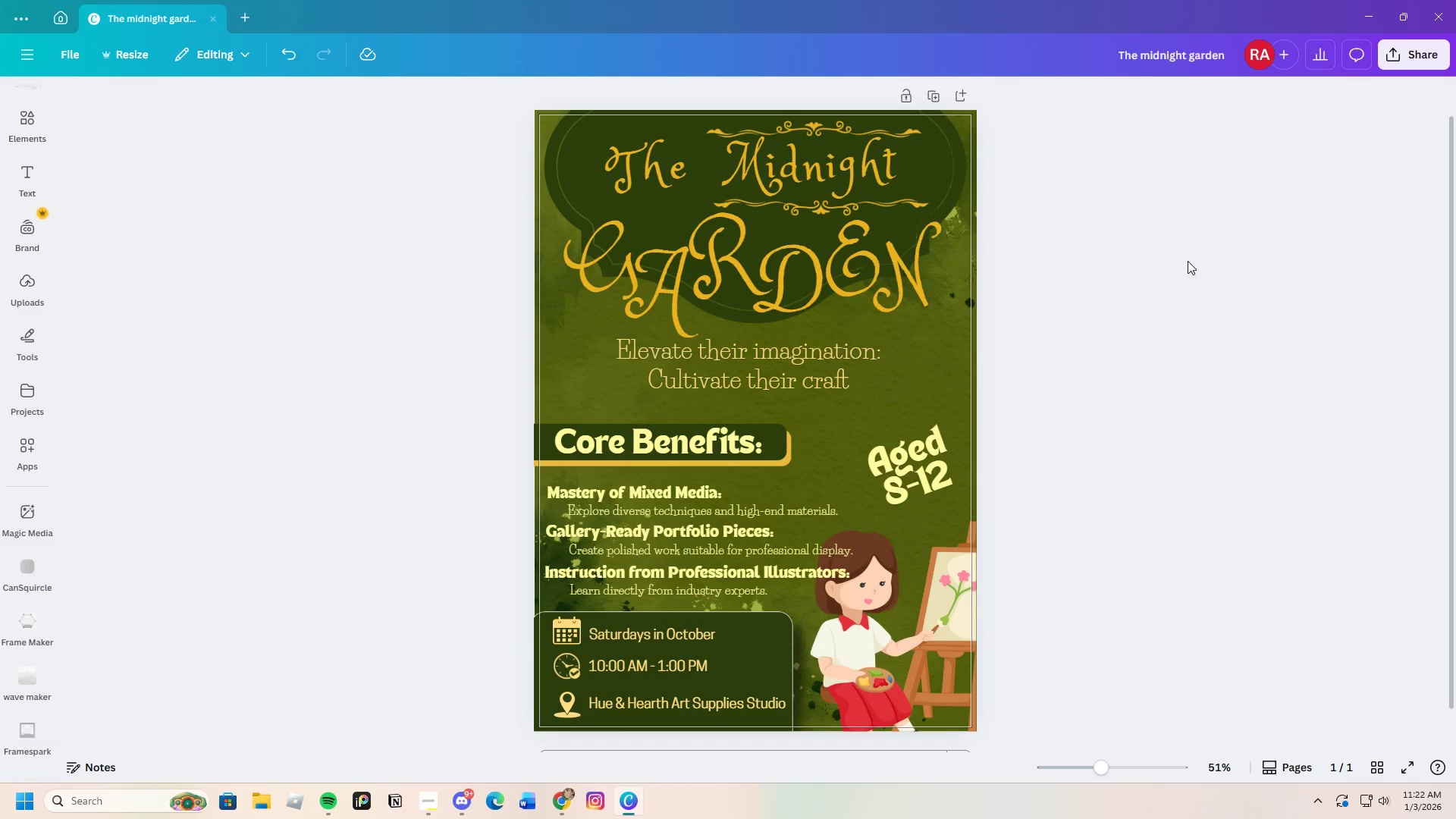 
scroll: coordinate [1151, 430], scroll_direction: up, amount: 2.0
 